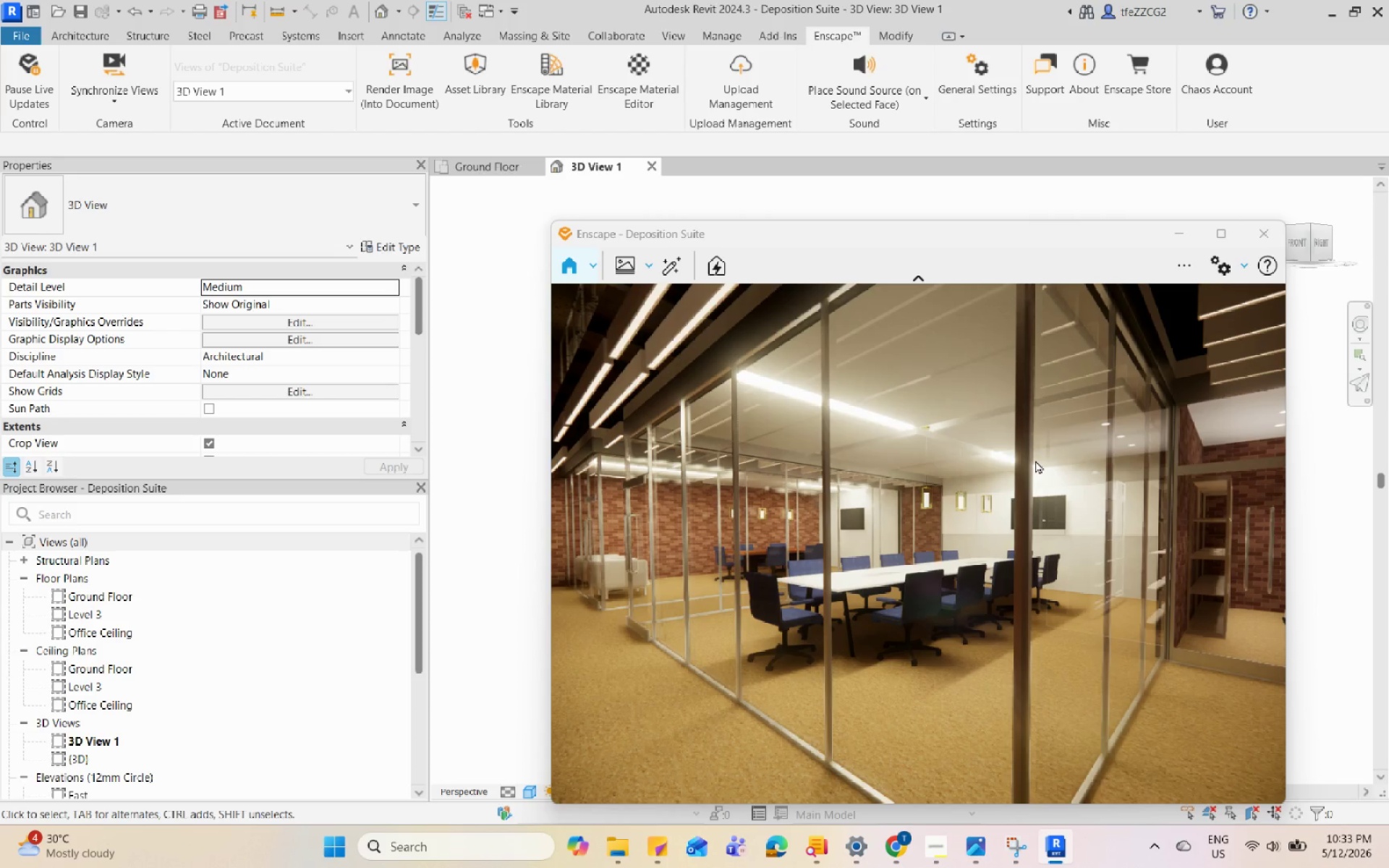 
left_click([1188, 264])
 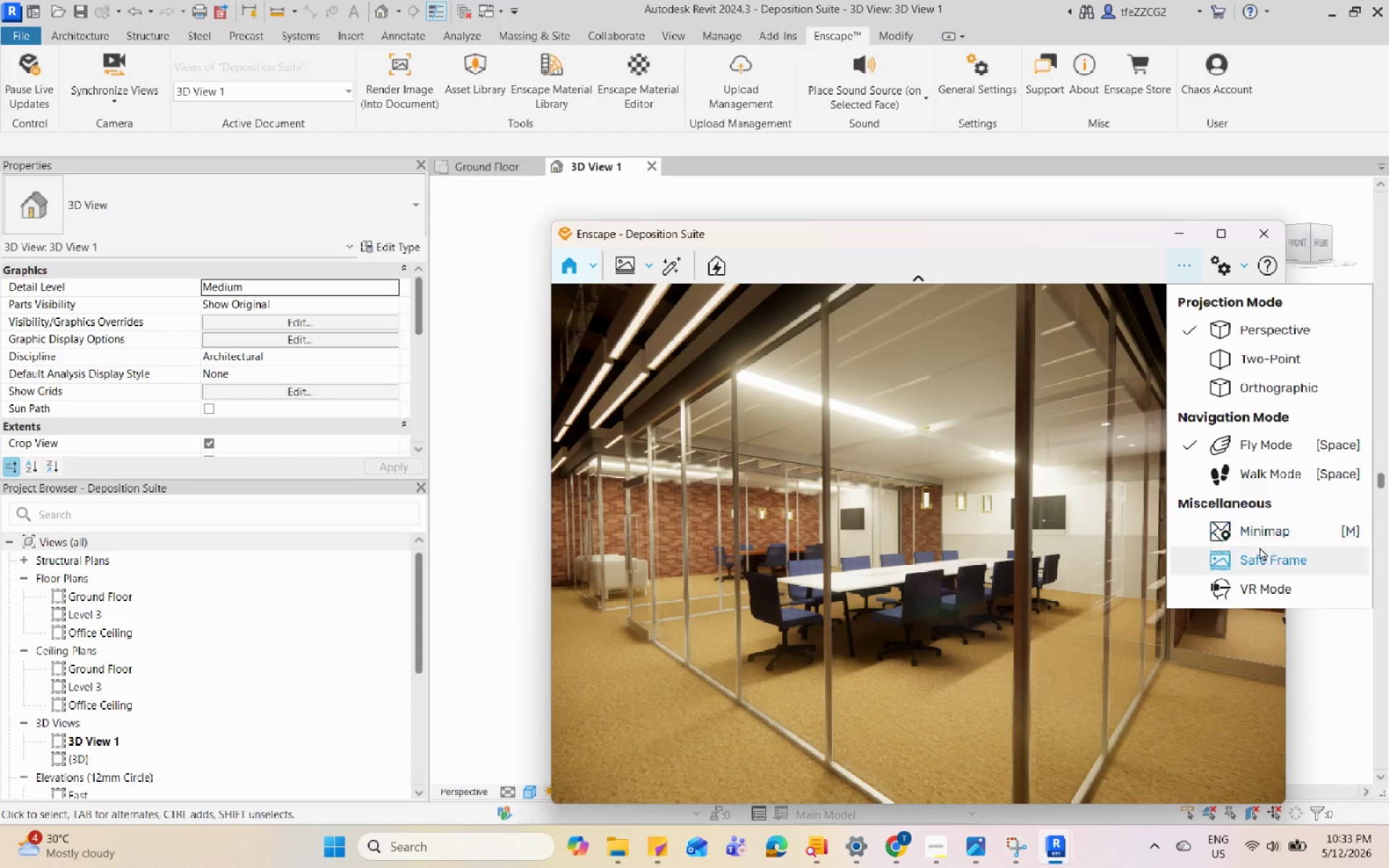 
left_click([1260, 551])
 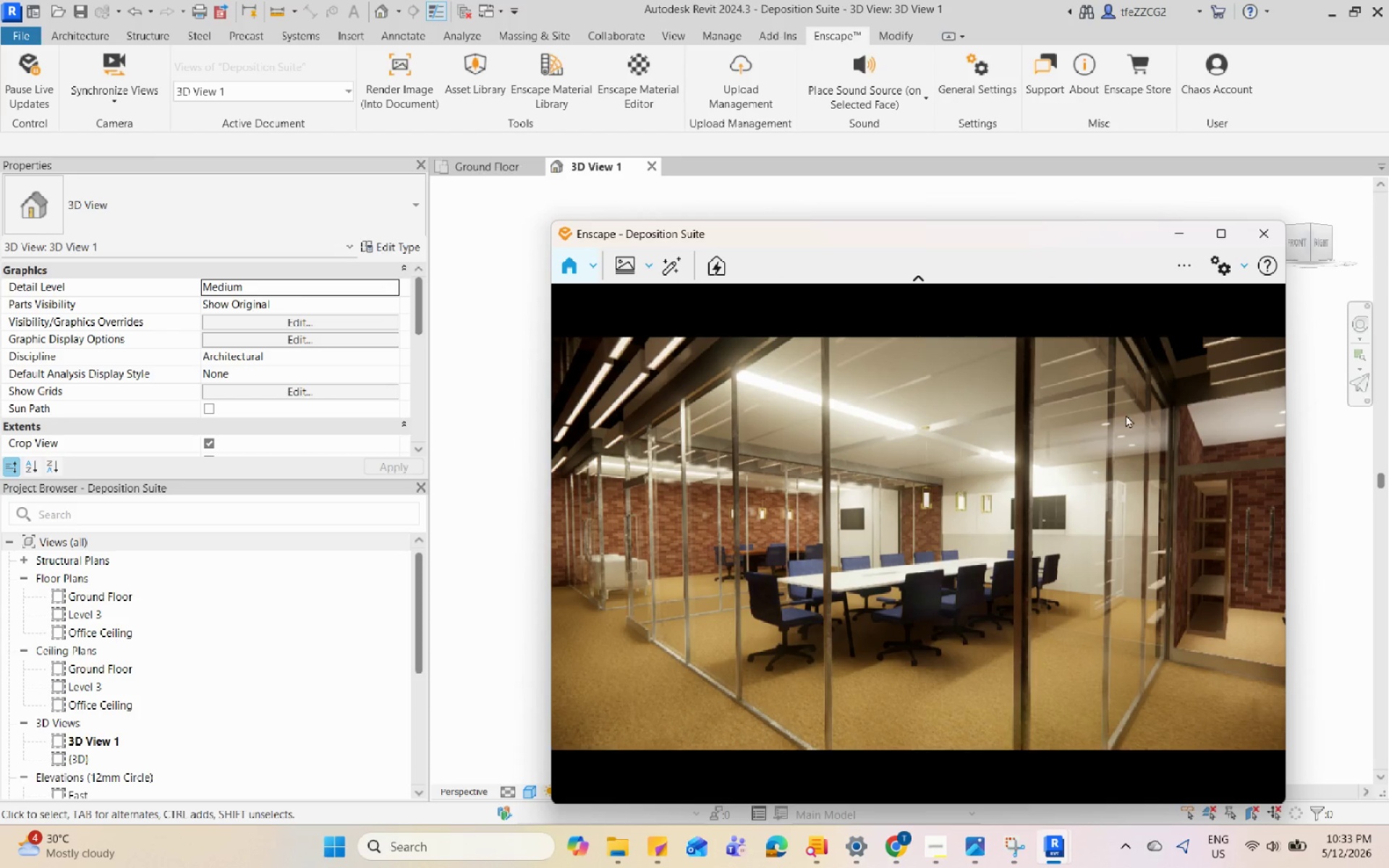 
hold_key(key=ShiftLeft, duration=0.95)
 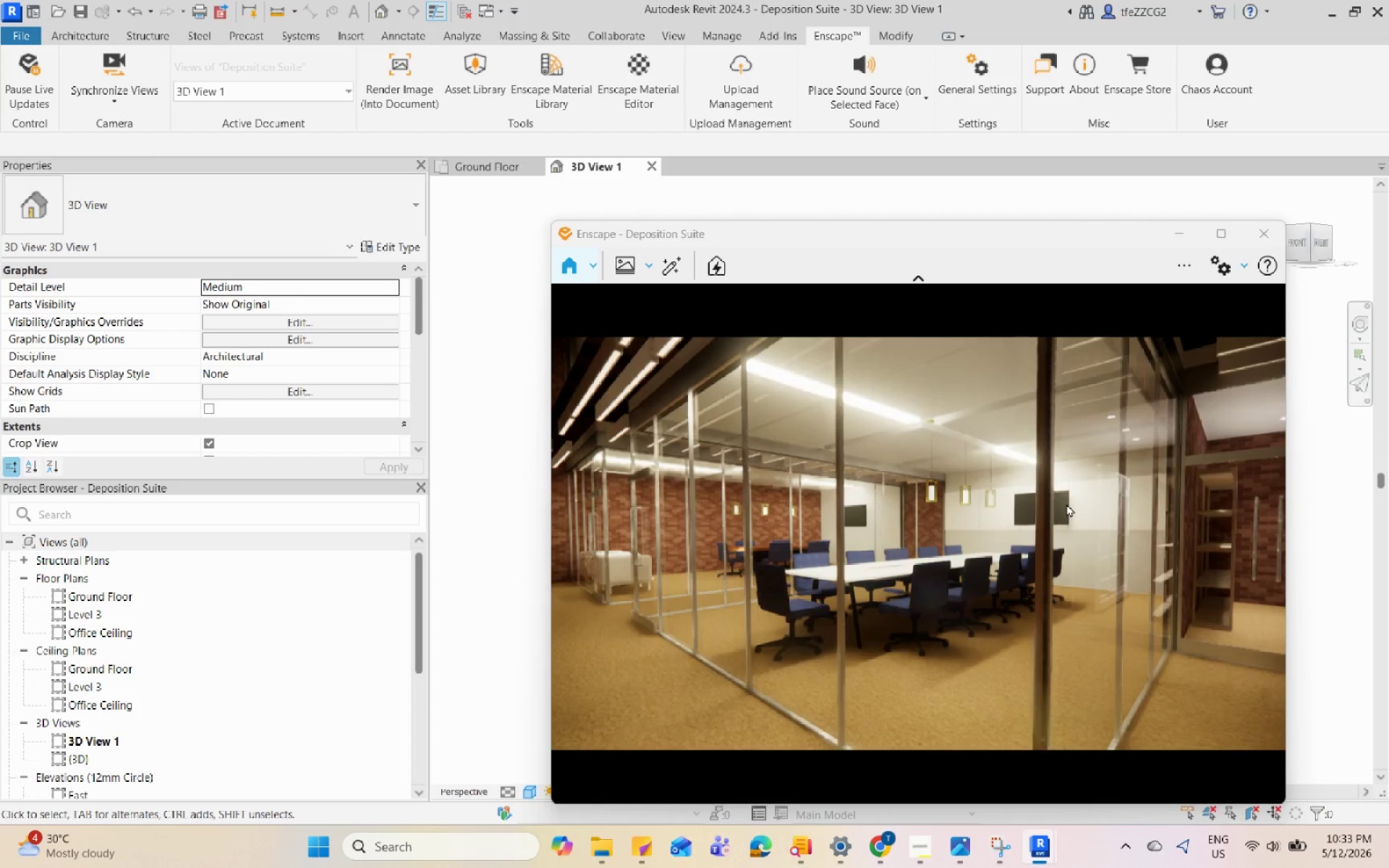 
hold_key(key=ControlLeft, duration=2.67)
 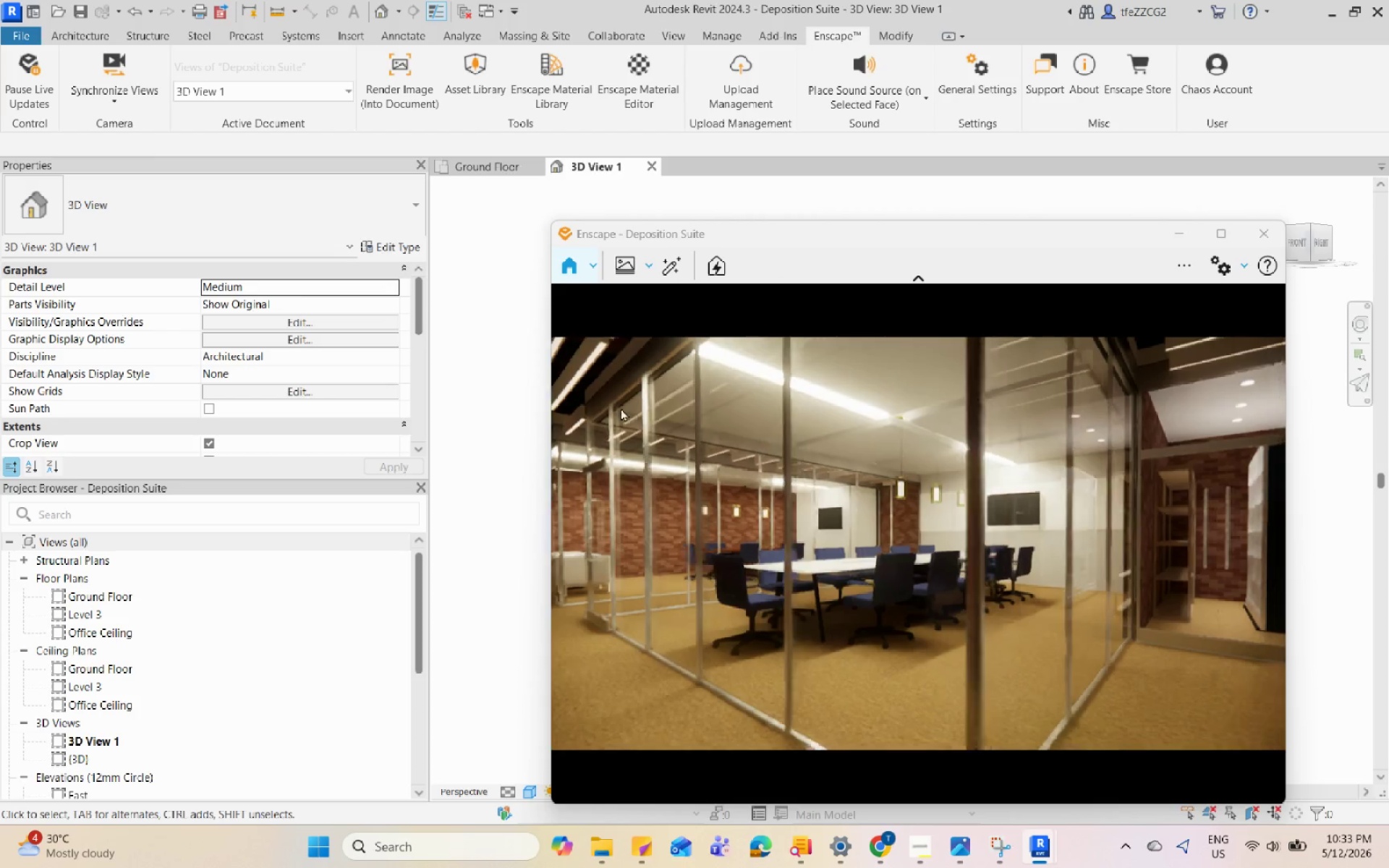 
middle_click([1048, 508])
 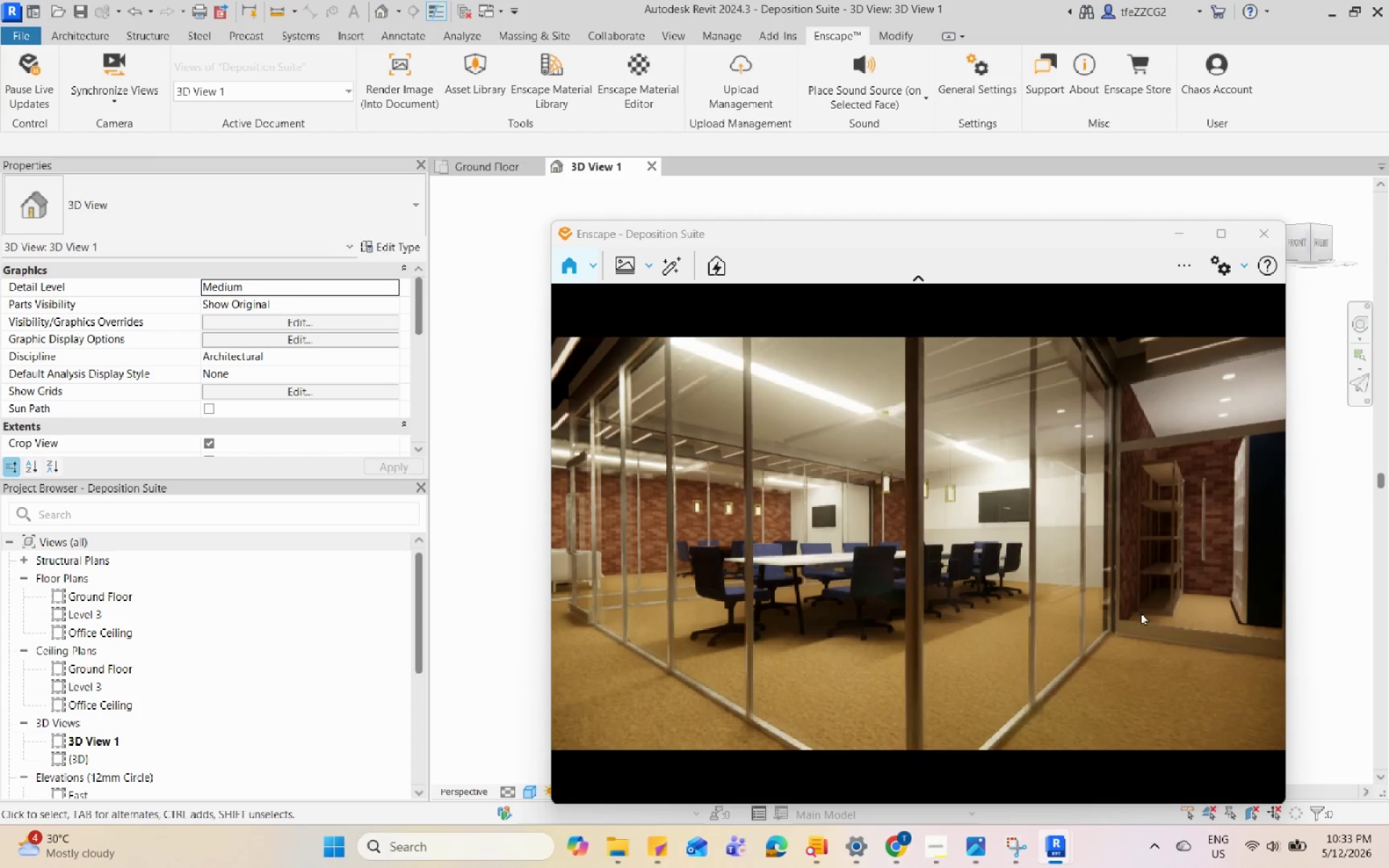 
hold_key(key=ShiftLeft, duration=1.27)
 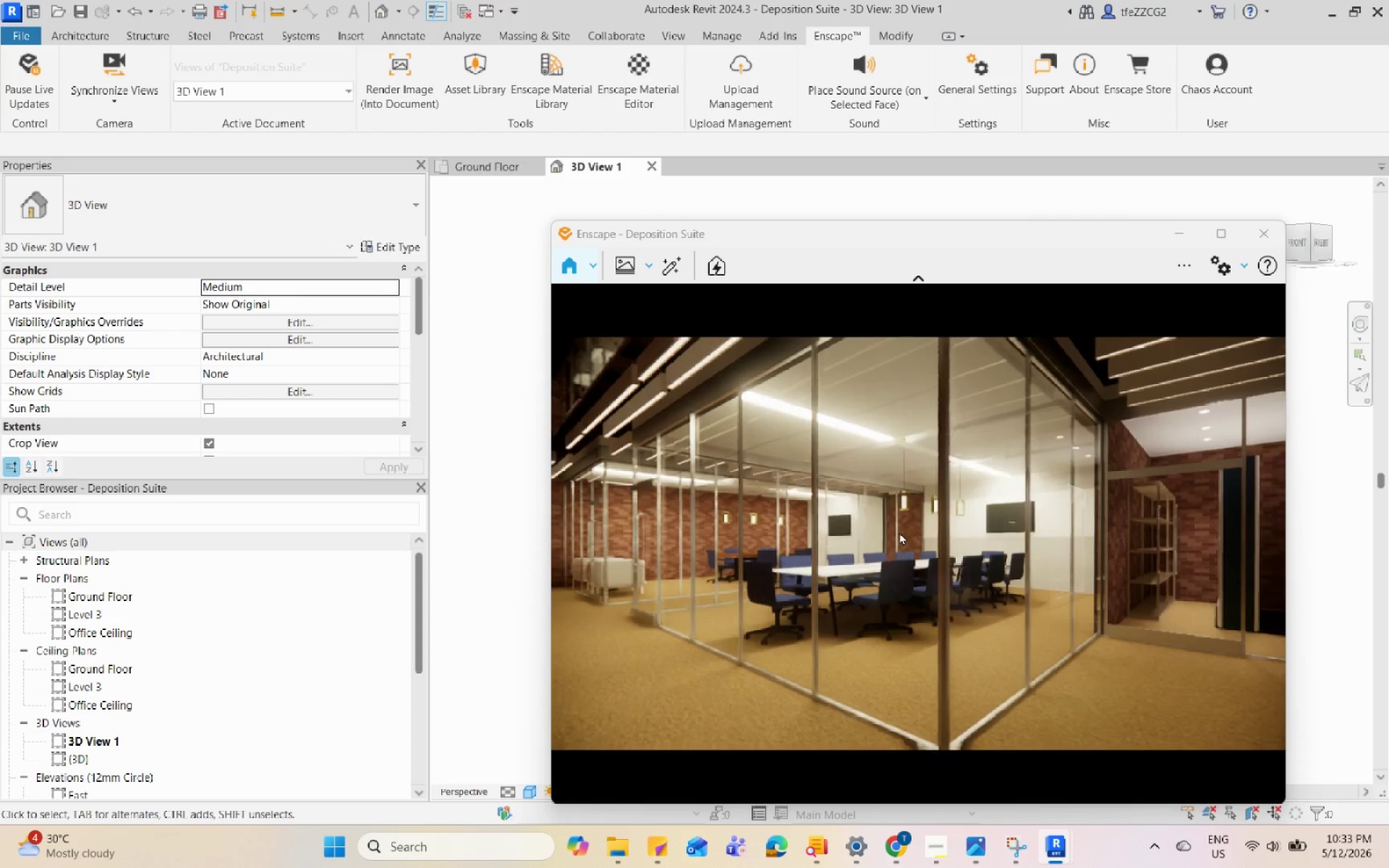 
scroll: coordinate [1141, 612], scroll_direction: down, amount: 1.0
 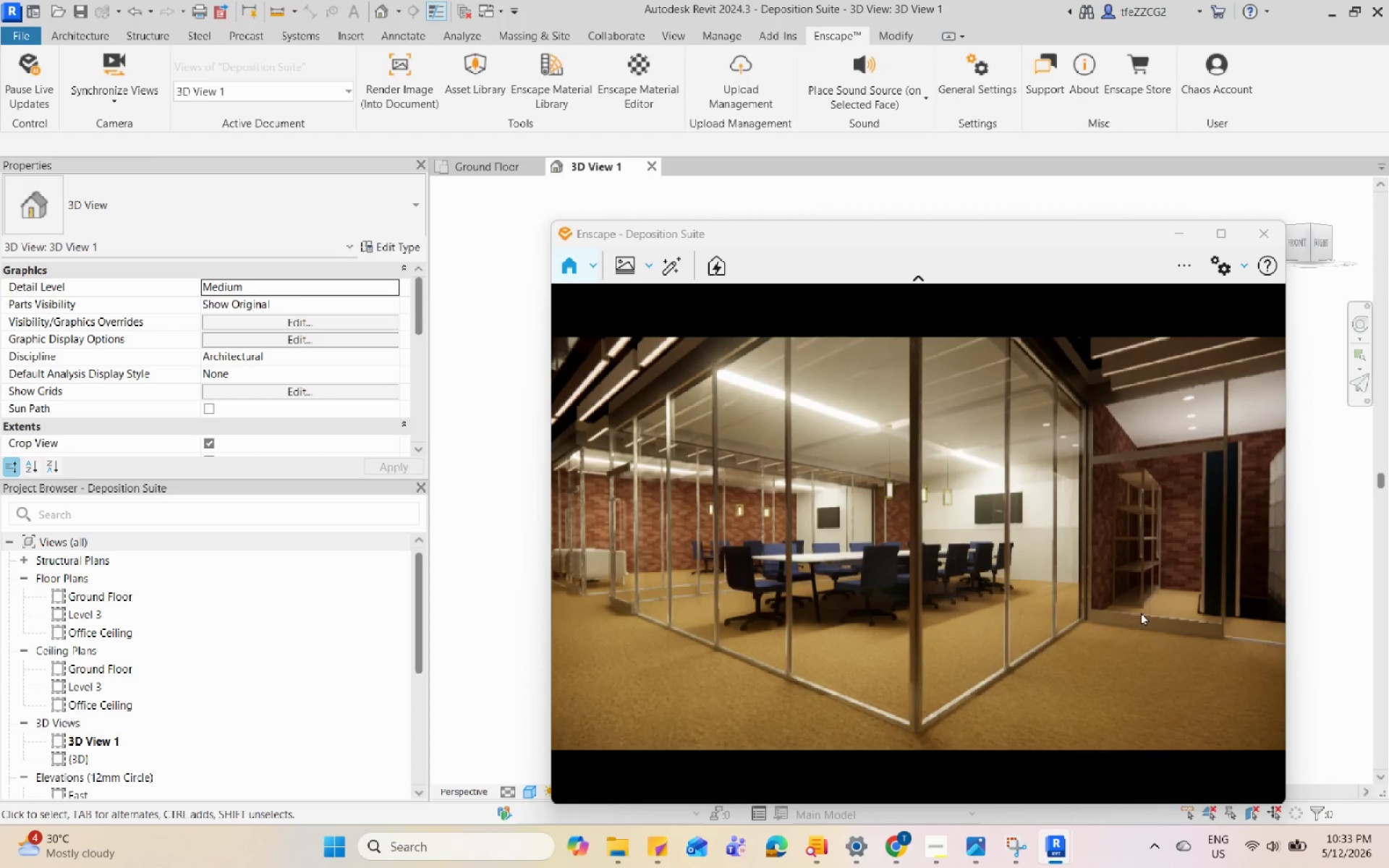 
hold_key(key=ShiftLeft, duration=0.48)
 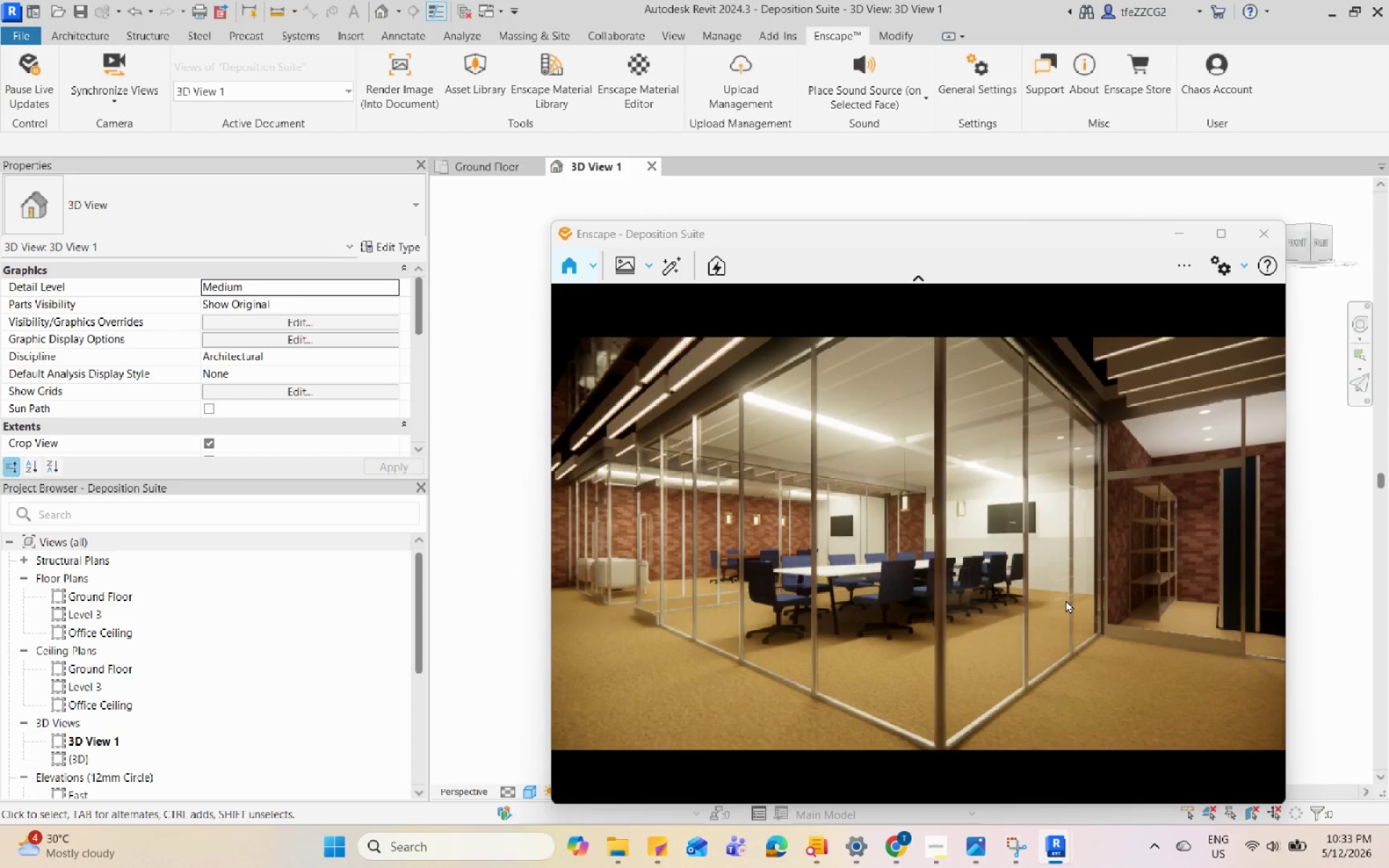 
scroll: coordinate [1066, 600], scroll_direction: down, amount: 1.0
 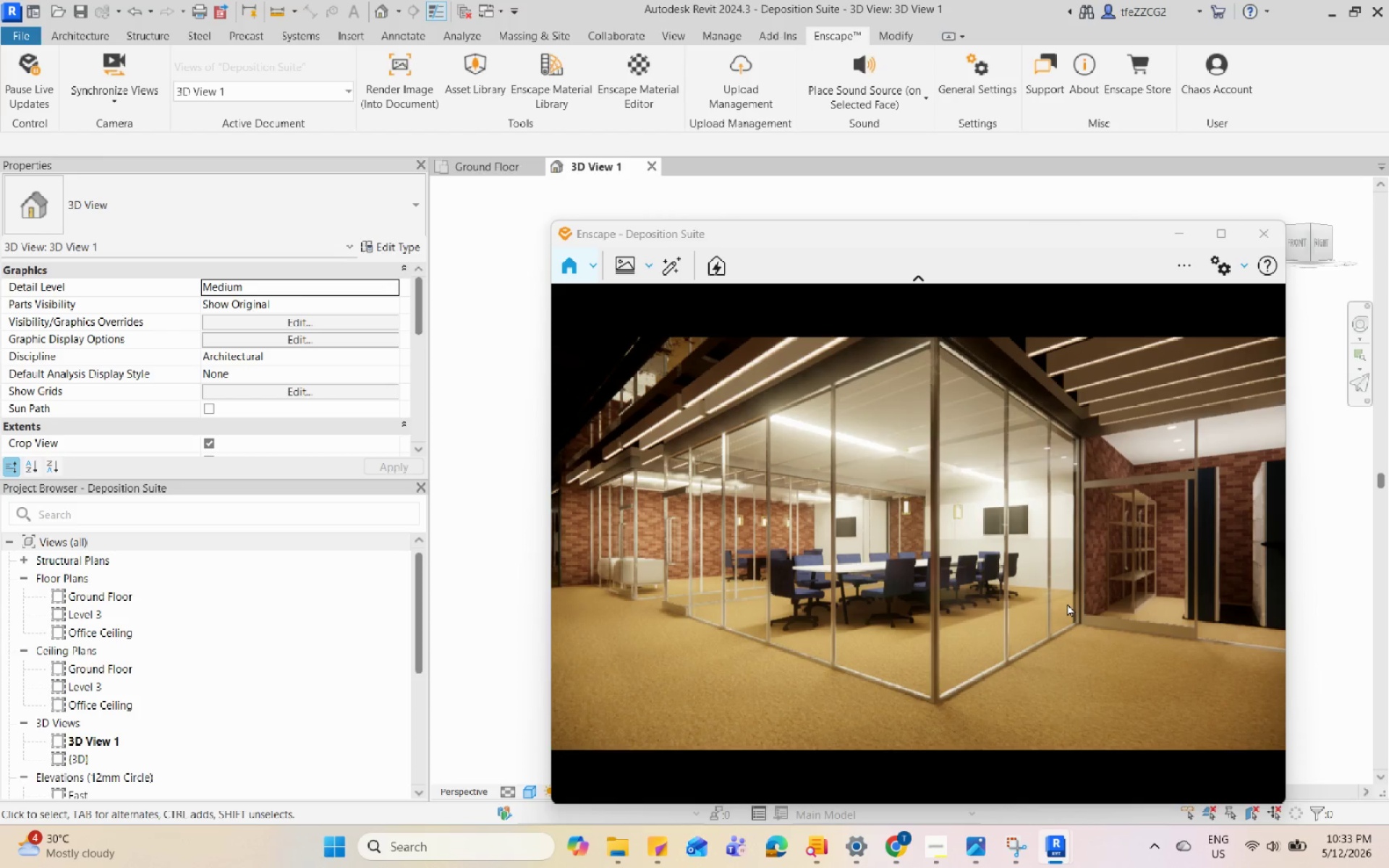 
wait(7.49)
 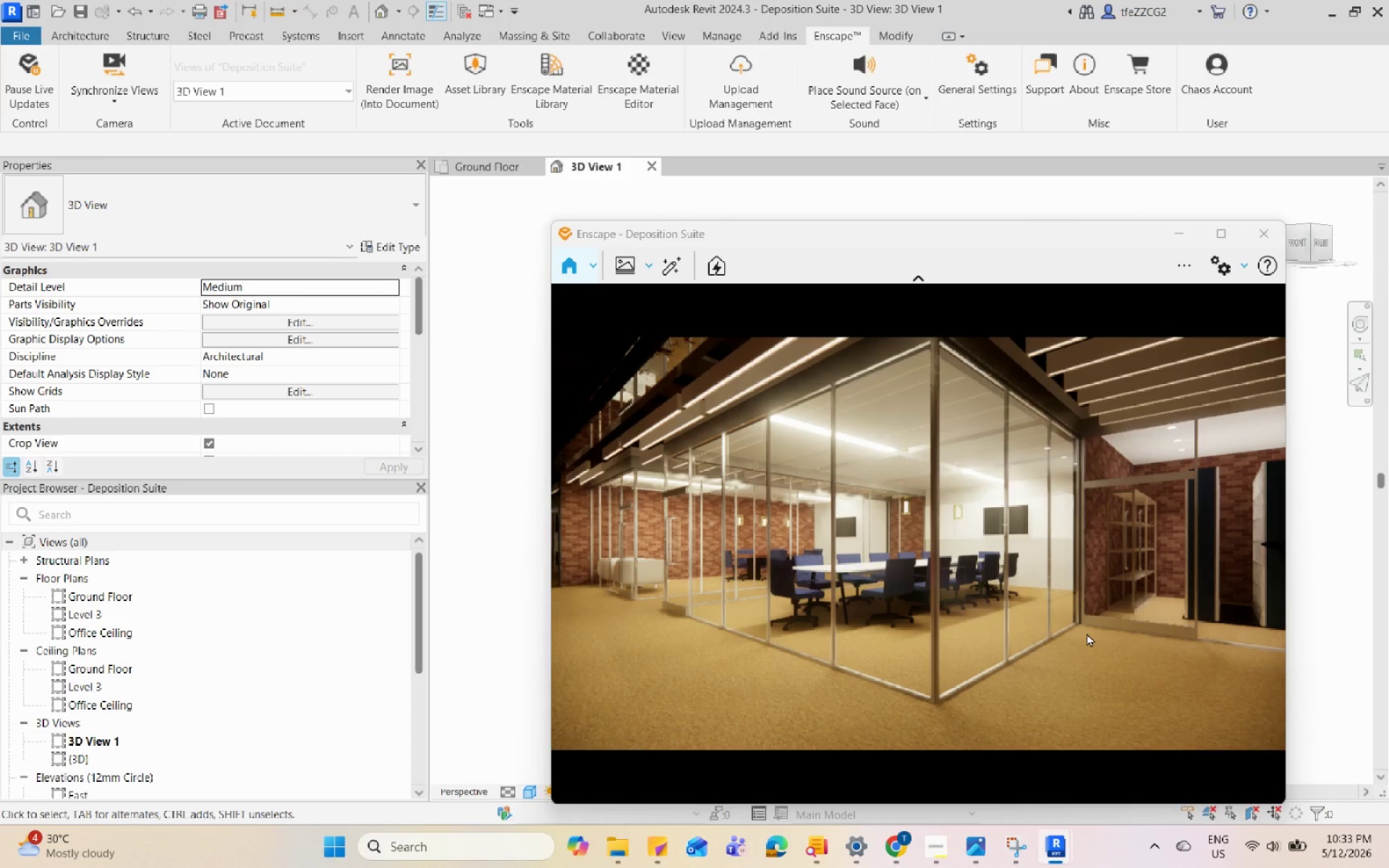 
left_click_drag(start_coordinate=[1077, 242], to_coordinate=[1095, 131])
 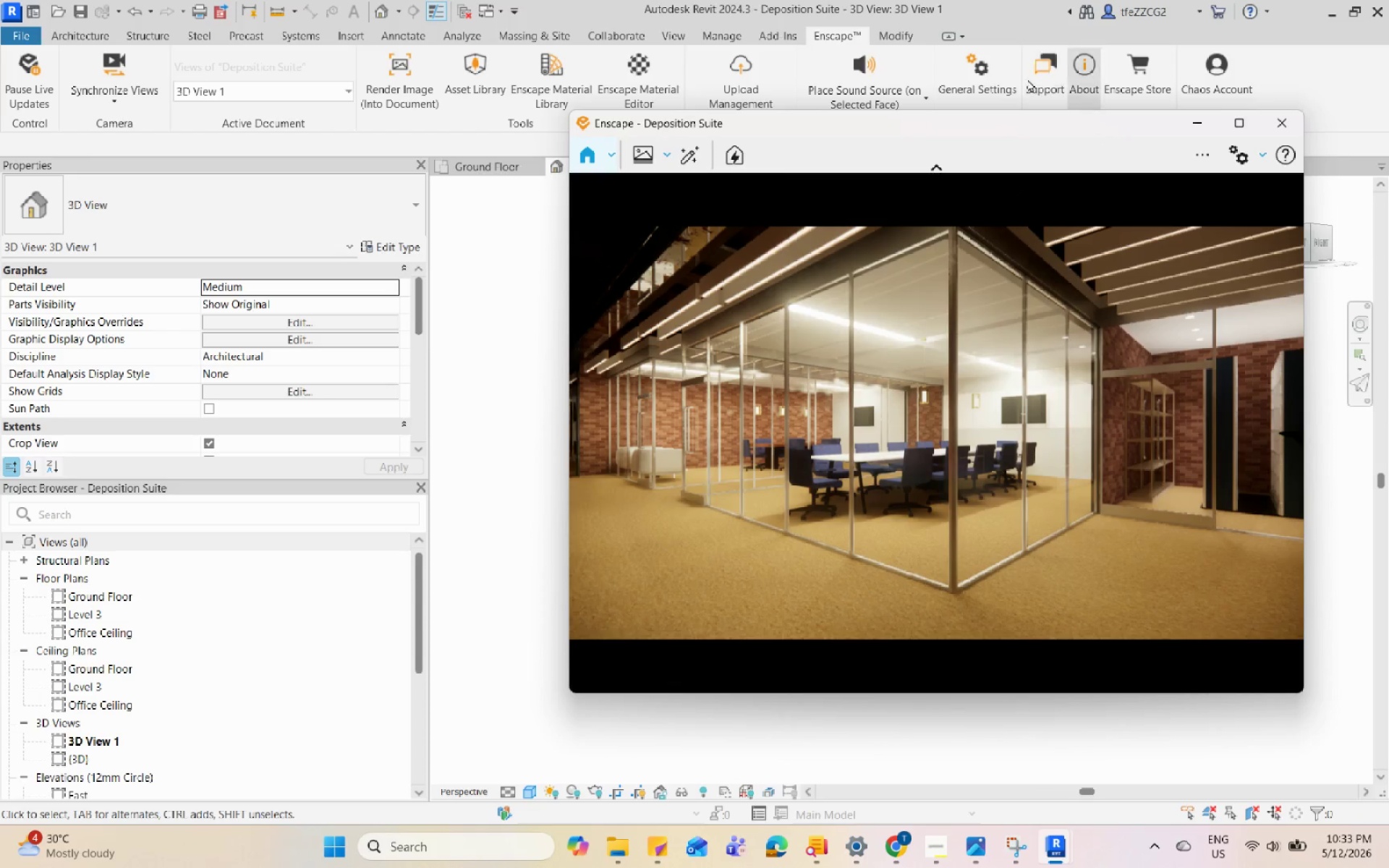 
left_click_drag(start_coordinate=[796, 128], to_coordinate=[875, 259])
 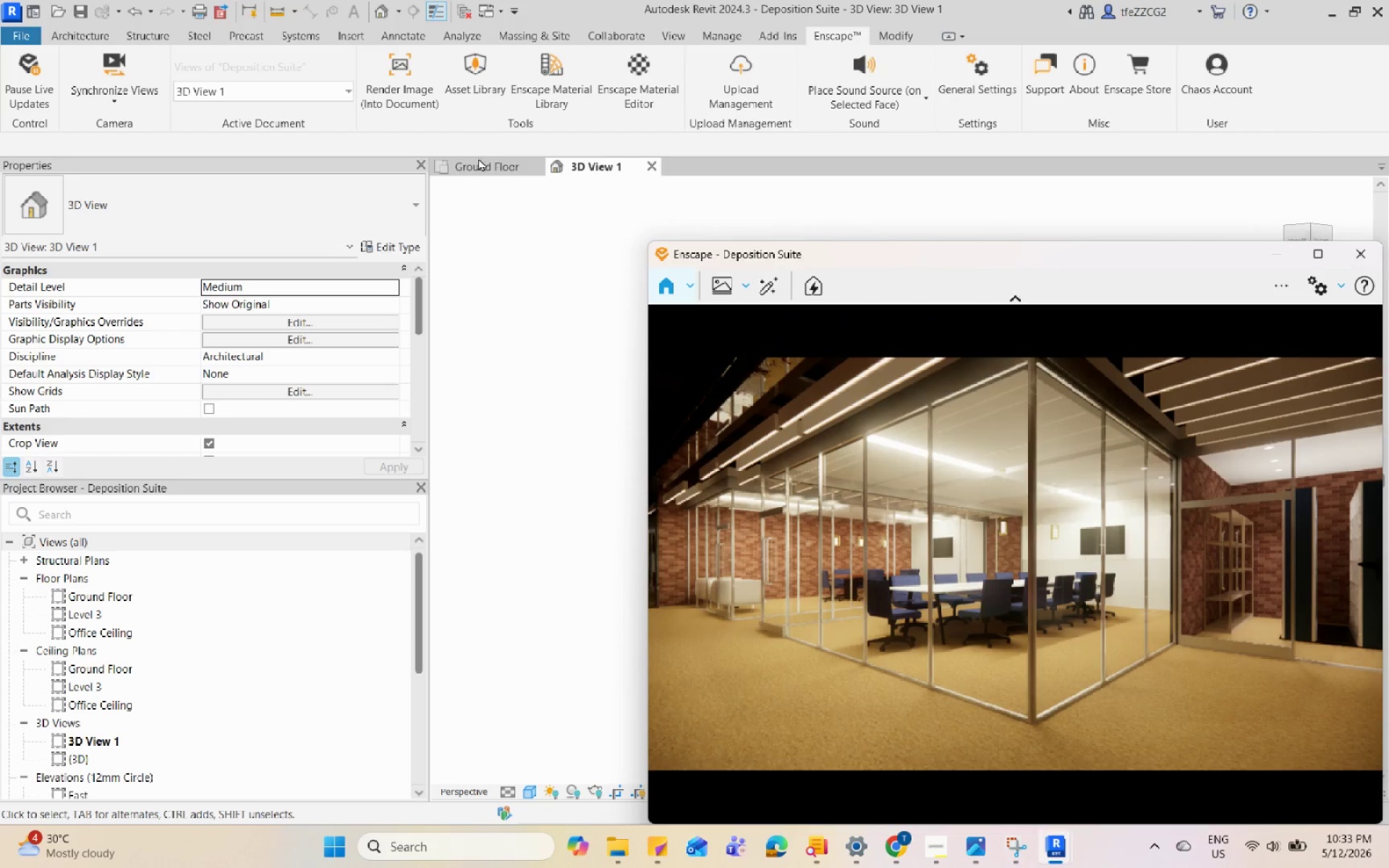 
left_click([478, 159])
 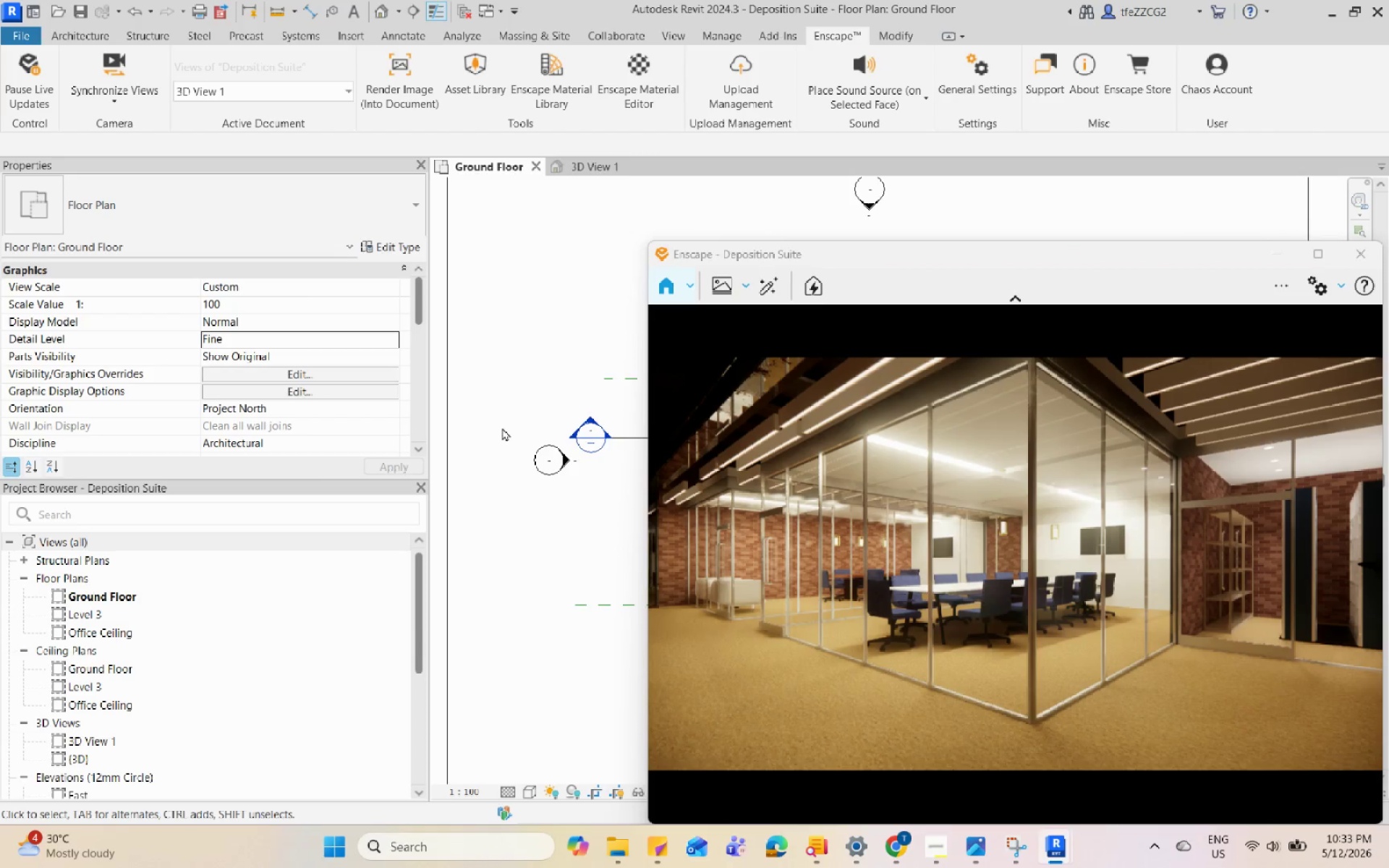 
left_click([586, 451])
 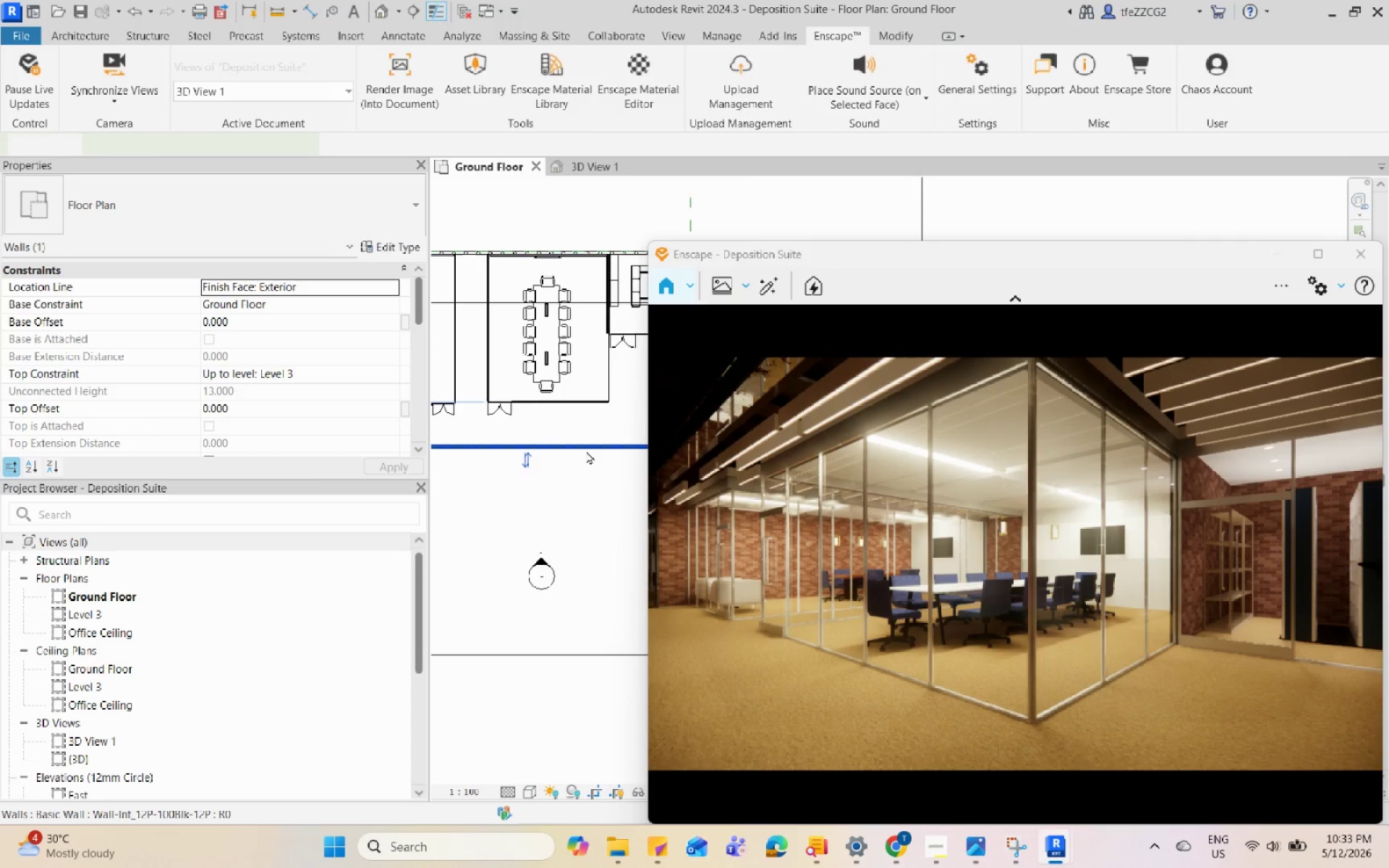 
scroll: coordinate [586, 455], scroll_direction: down, amount: 1.0
 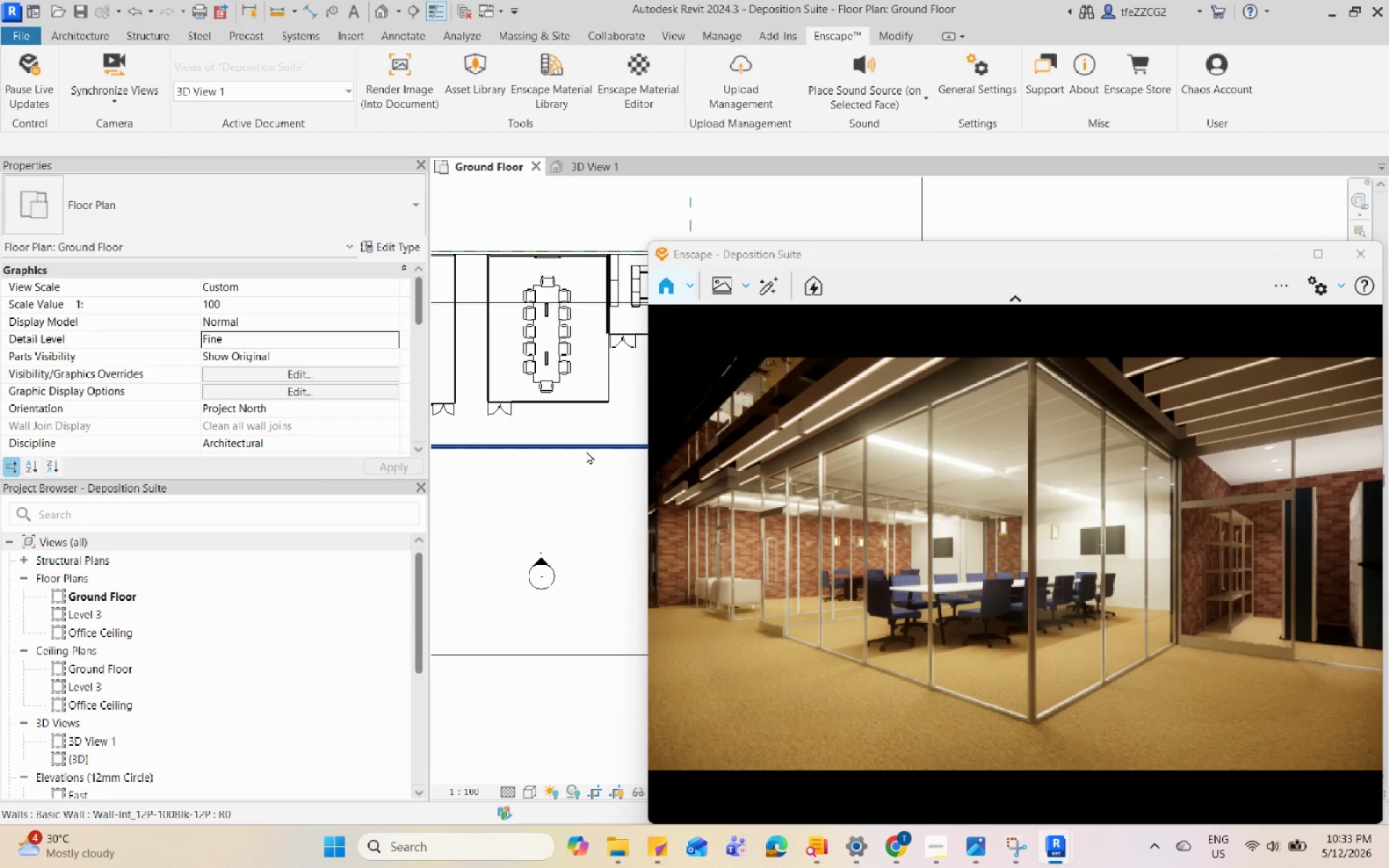 
scroll: coordinate [601, 499], scroll_direction: up, amount: 7.0
 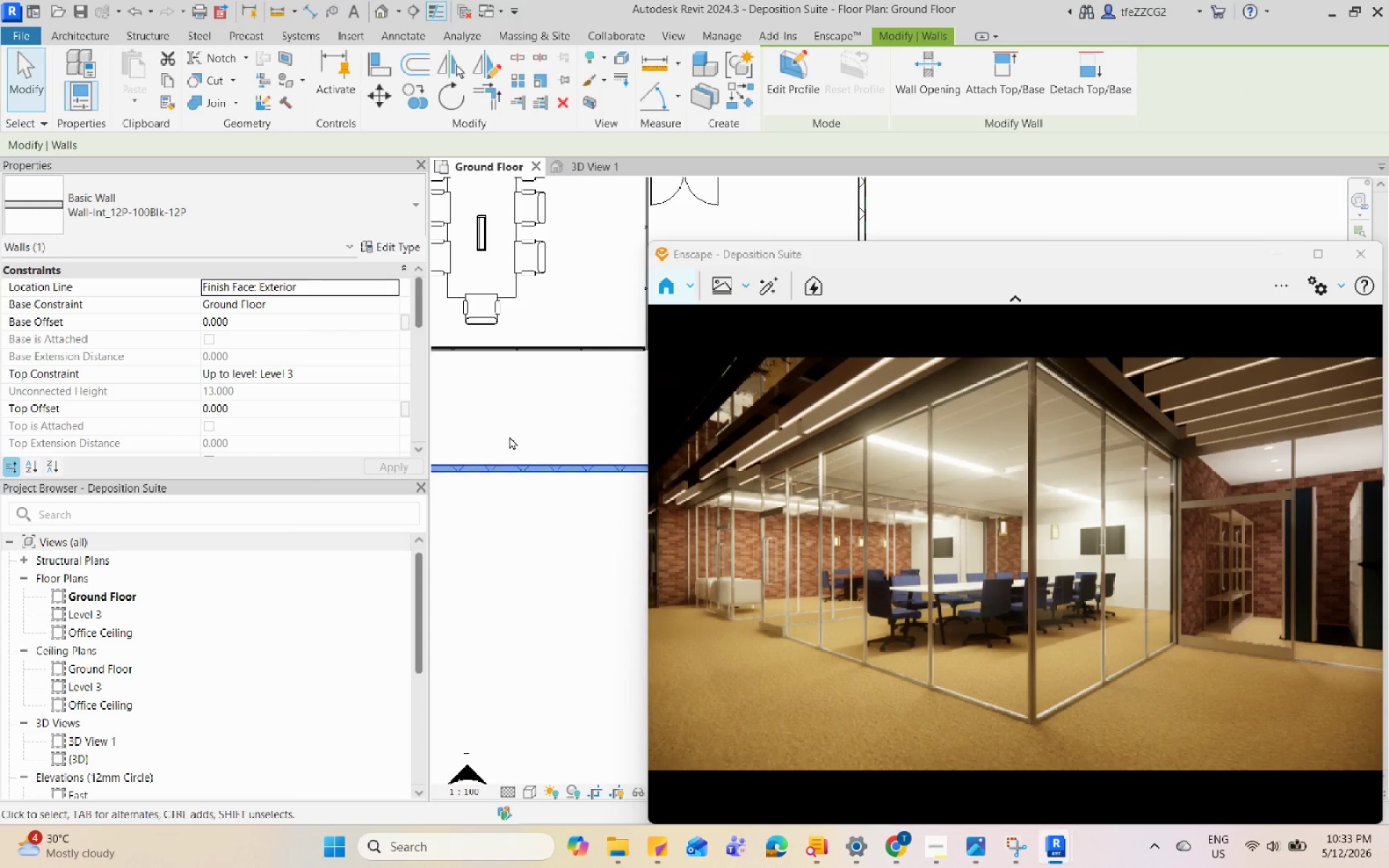 
scroll: coordinate [558, 447], scroll_direction: down, amount: 10.0
 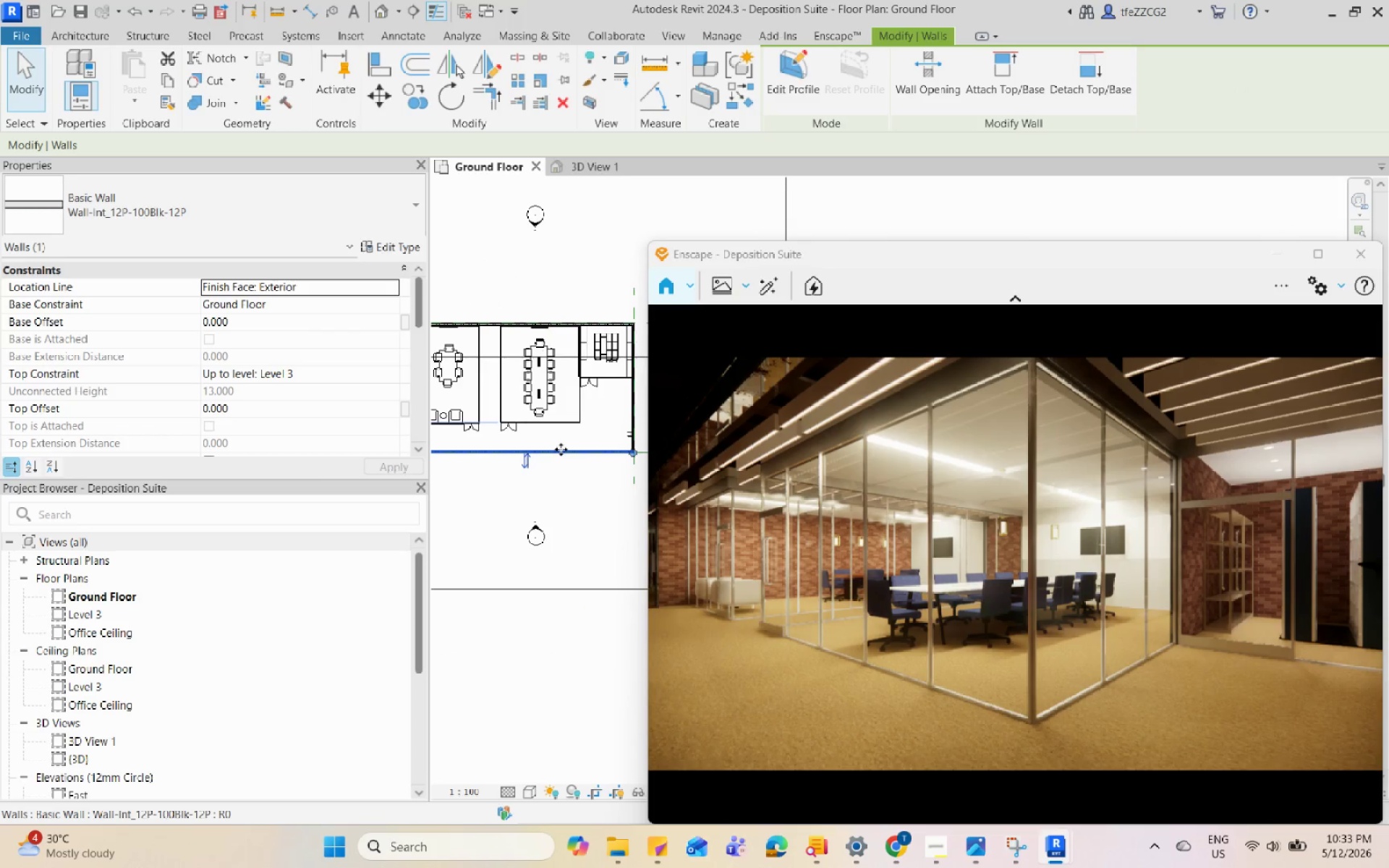 
type(de)
 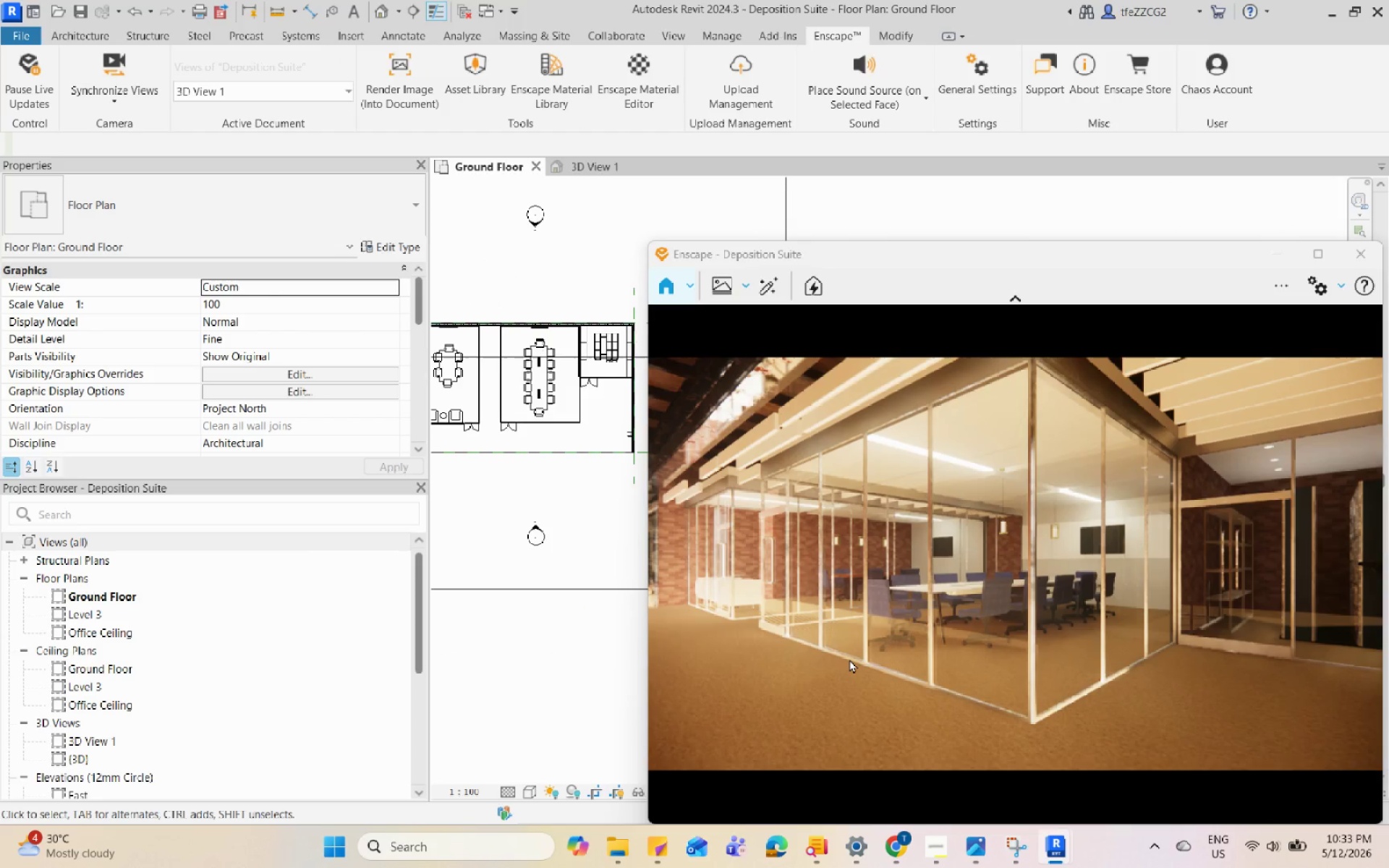 
key(Control+Z)
 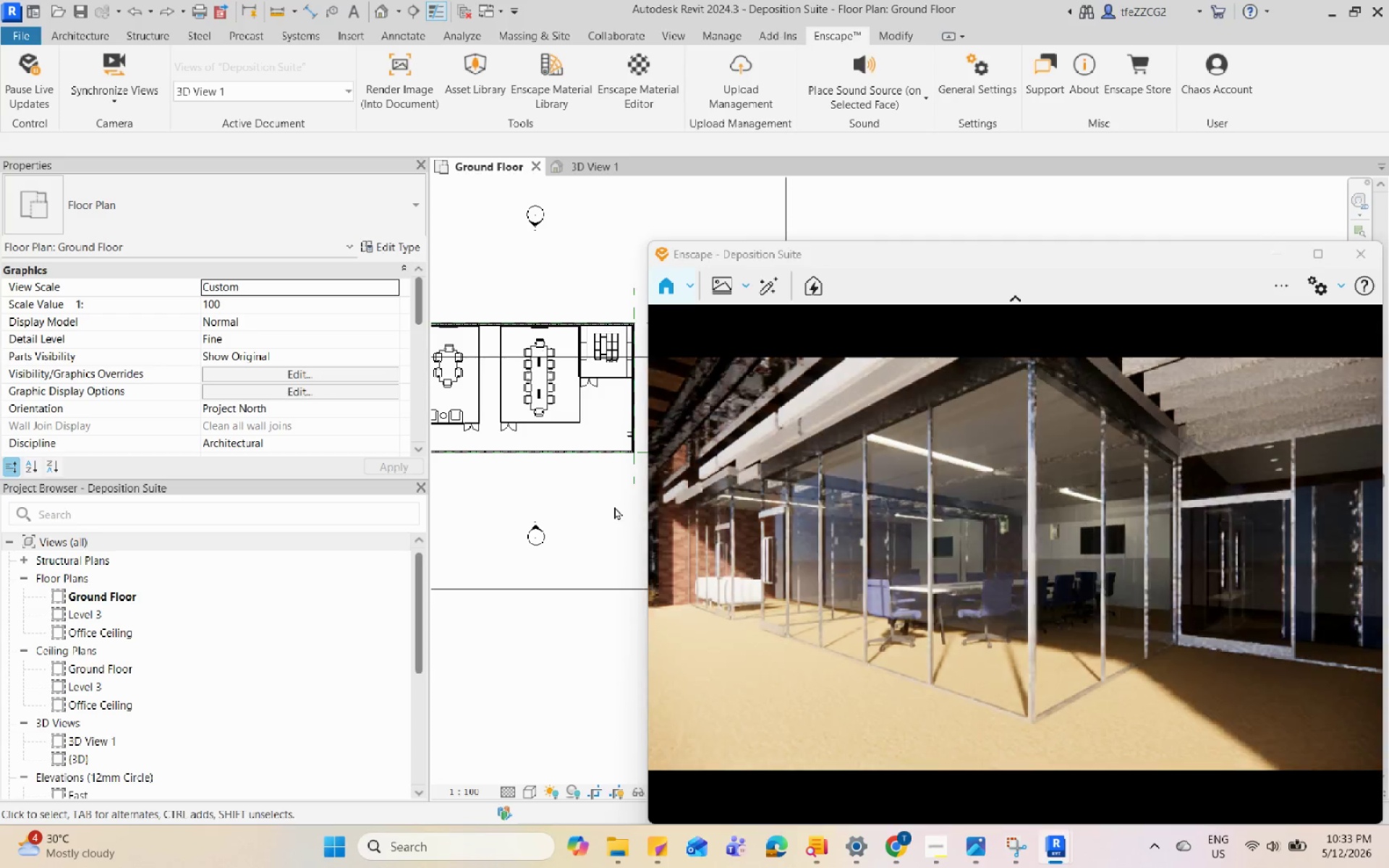 
scroll: coordinate [586, 456], scroll_direction: up, amount: 3.0
 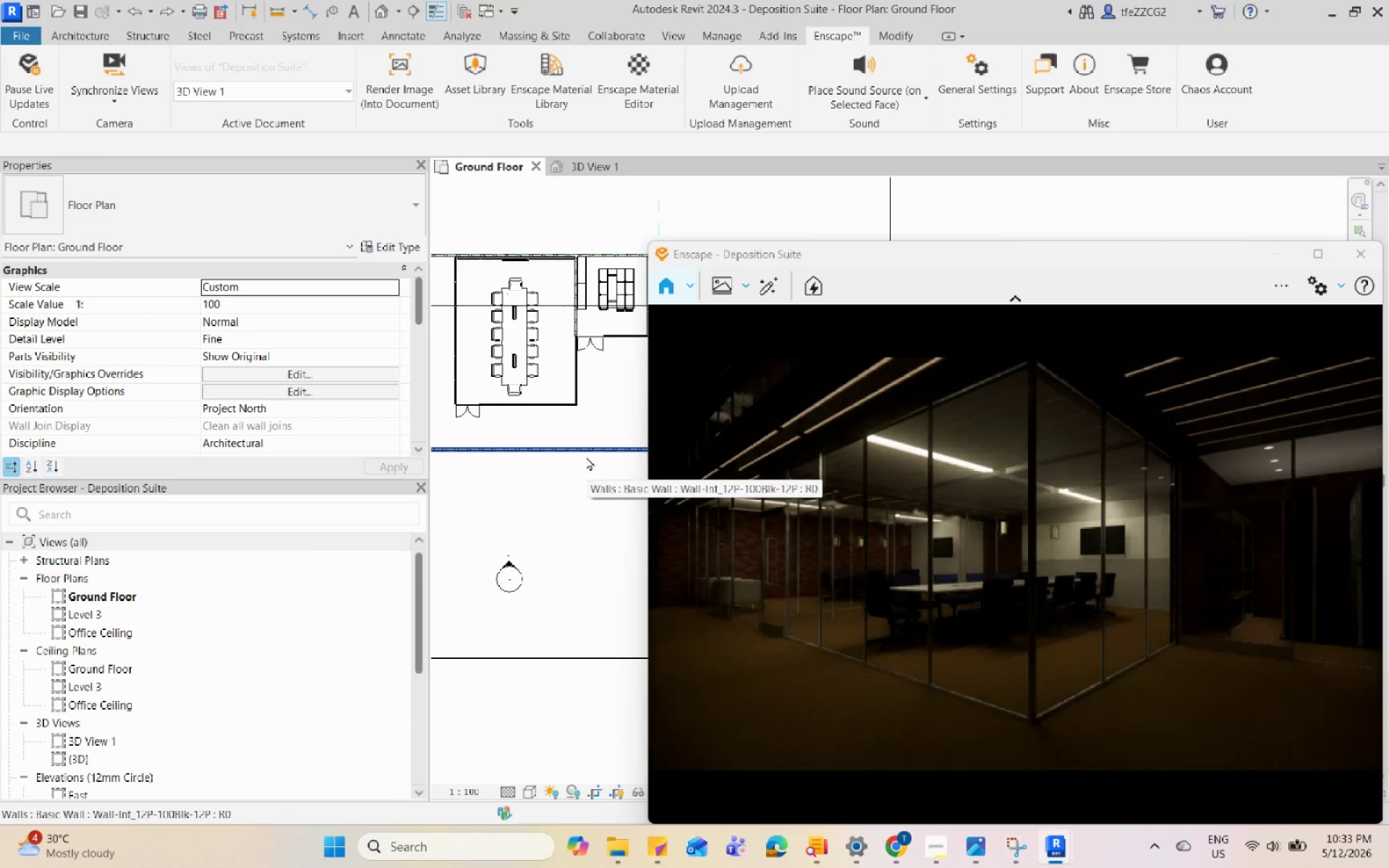 
left_click([586, 456])
 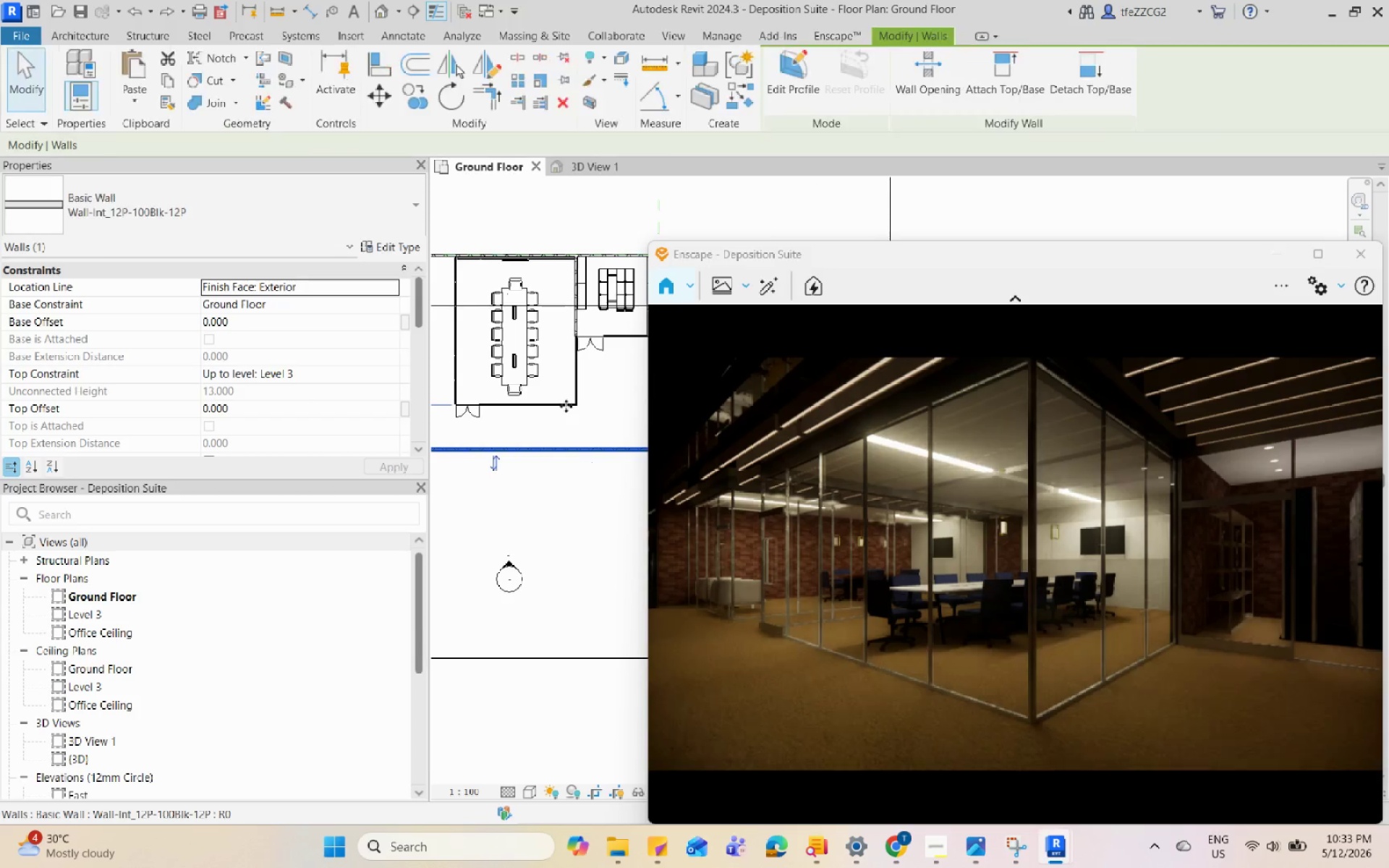 
scroll: coordinate [540, 383], scroll_direction: down, amount: 3.0
 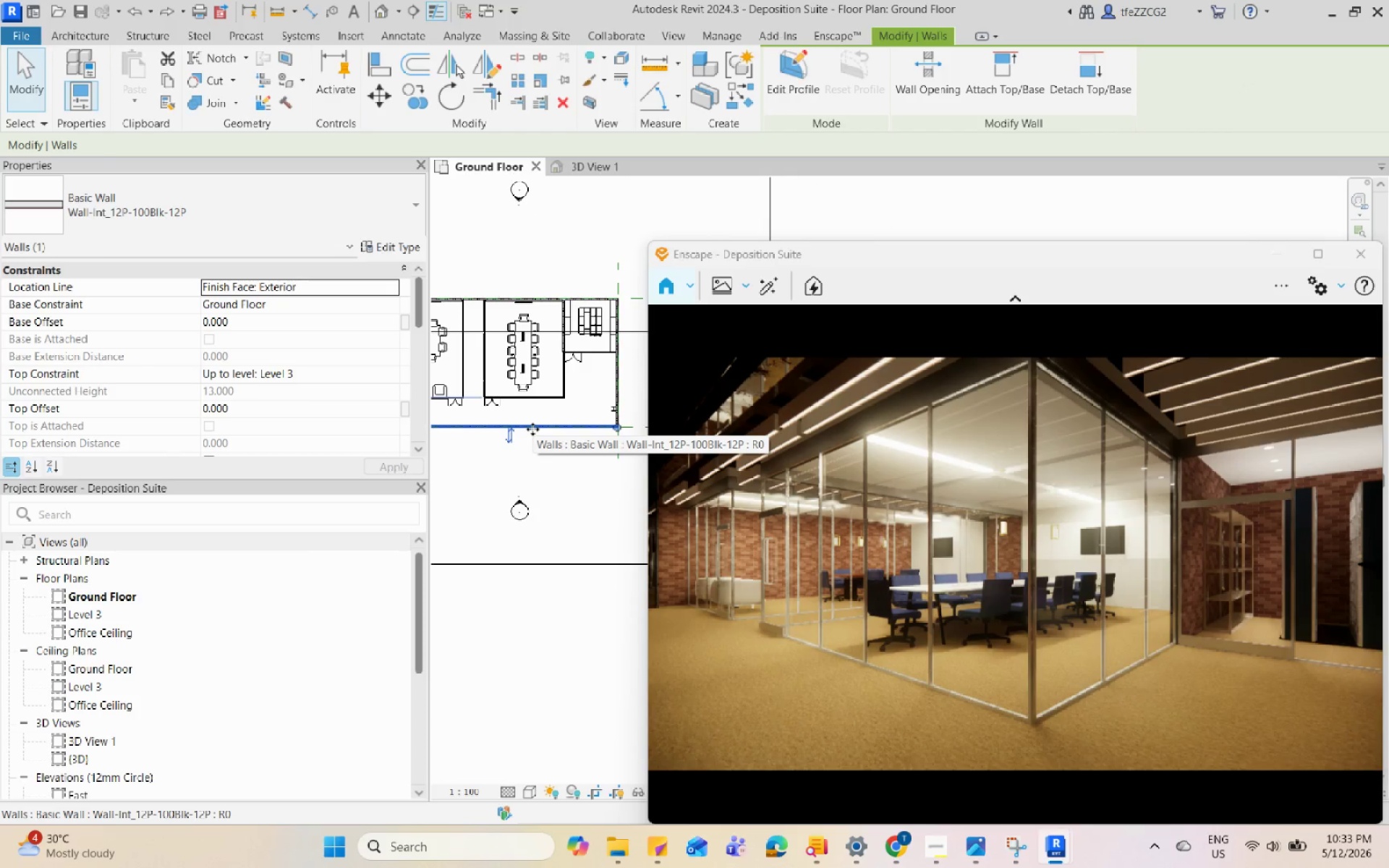 
left_click_drag(start_coordinate=[993, 525], to_coordinate=[1018, 584])
 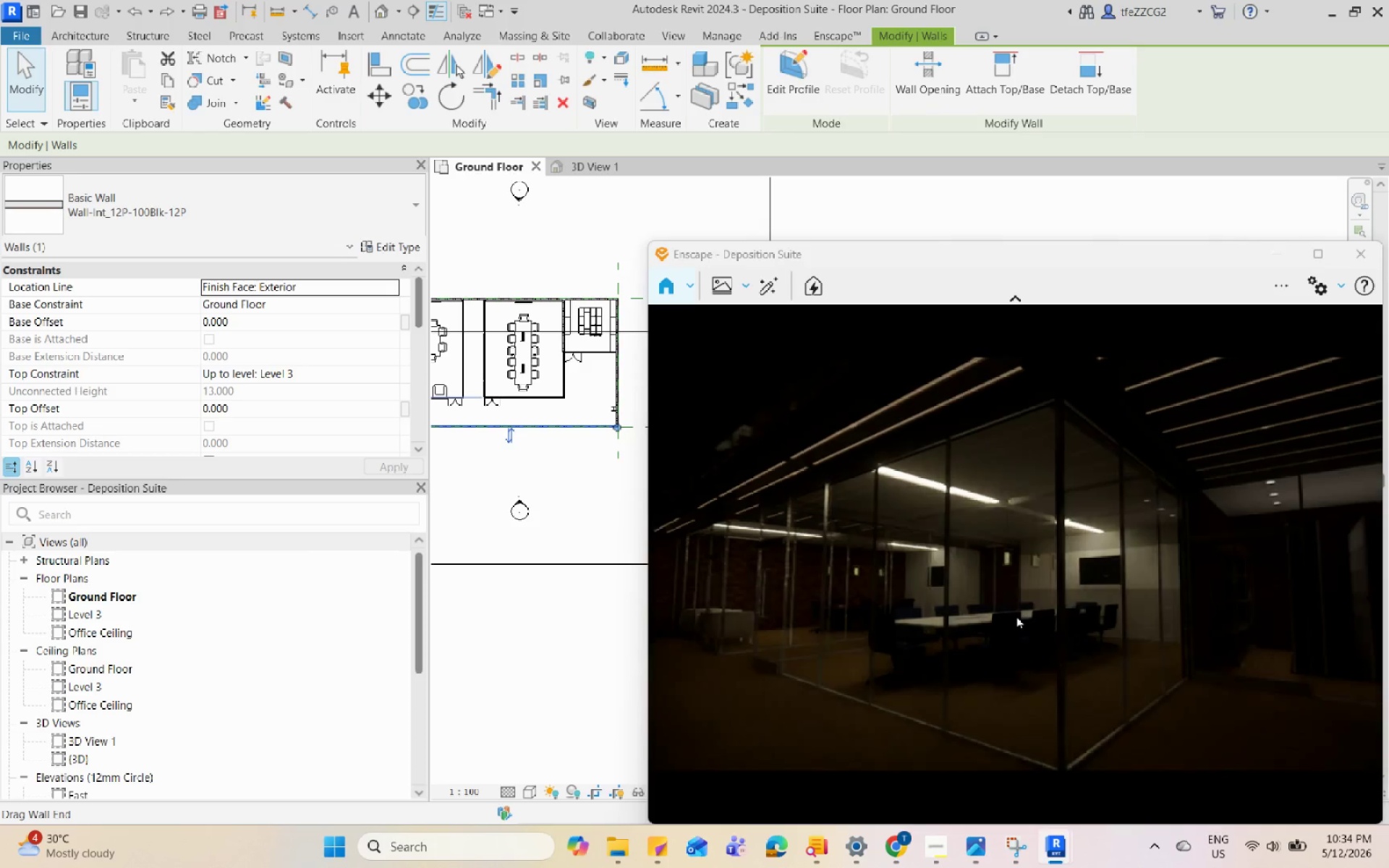 
wait(17.69)
 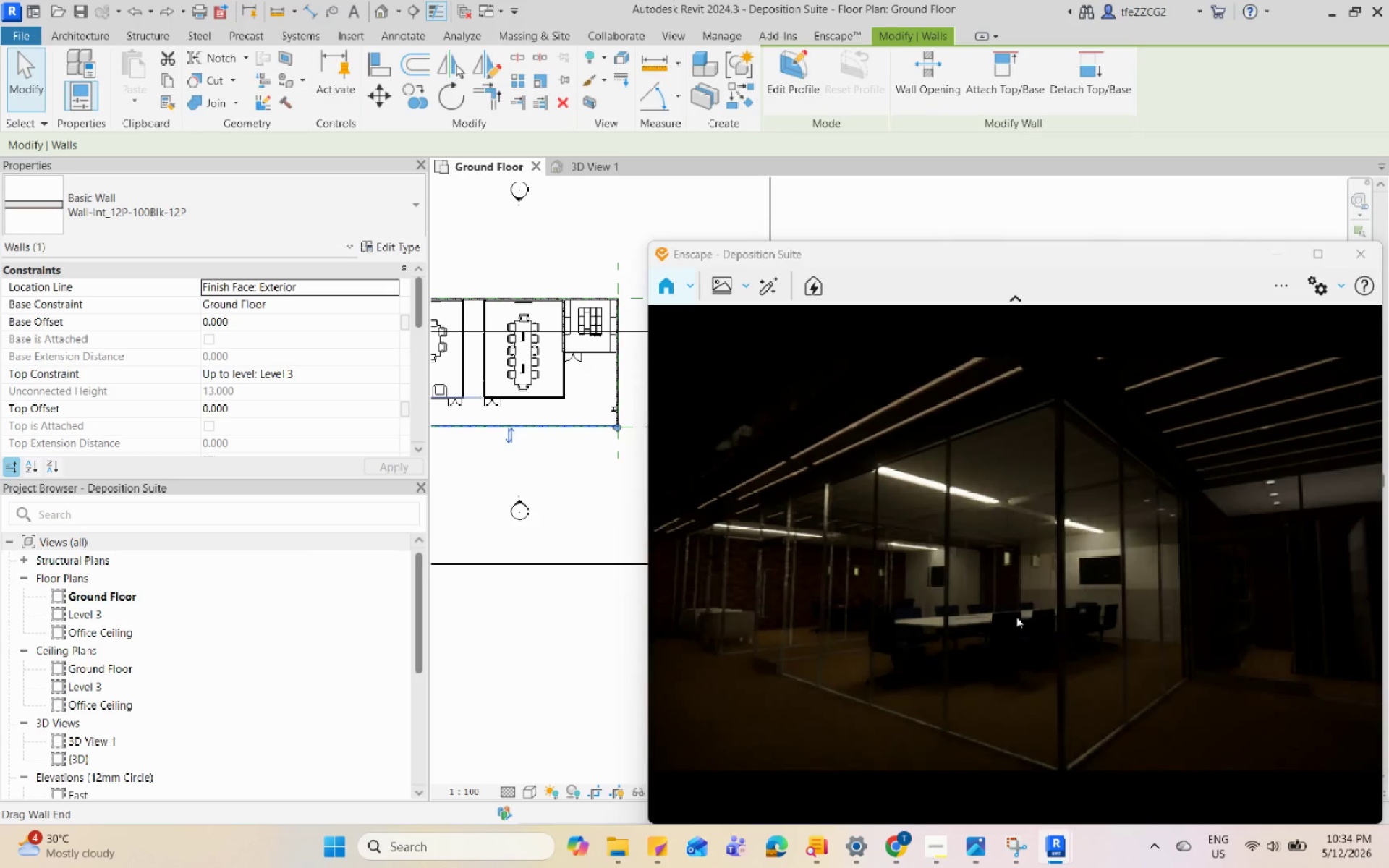 
left_click([600, 171])
 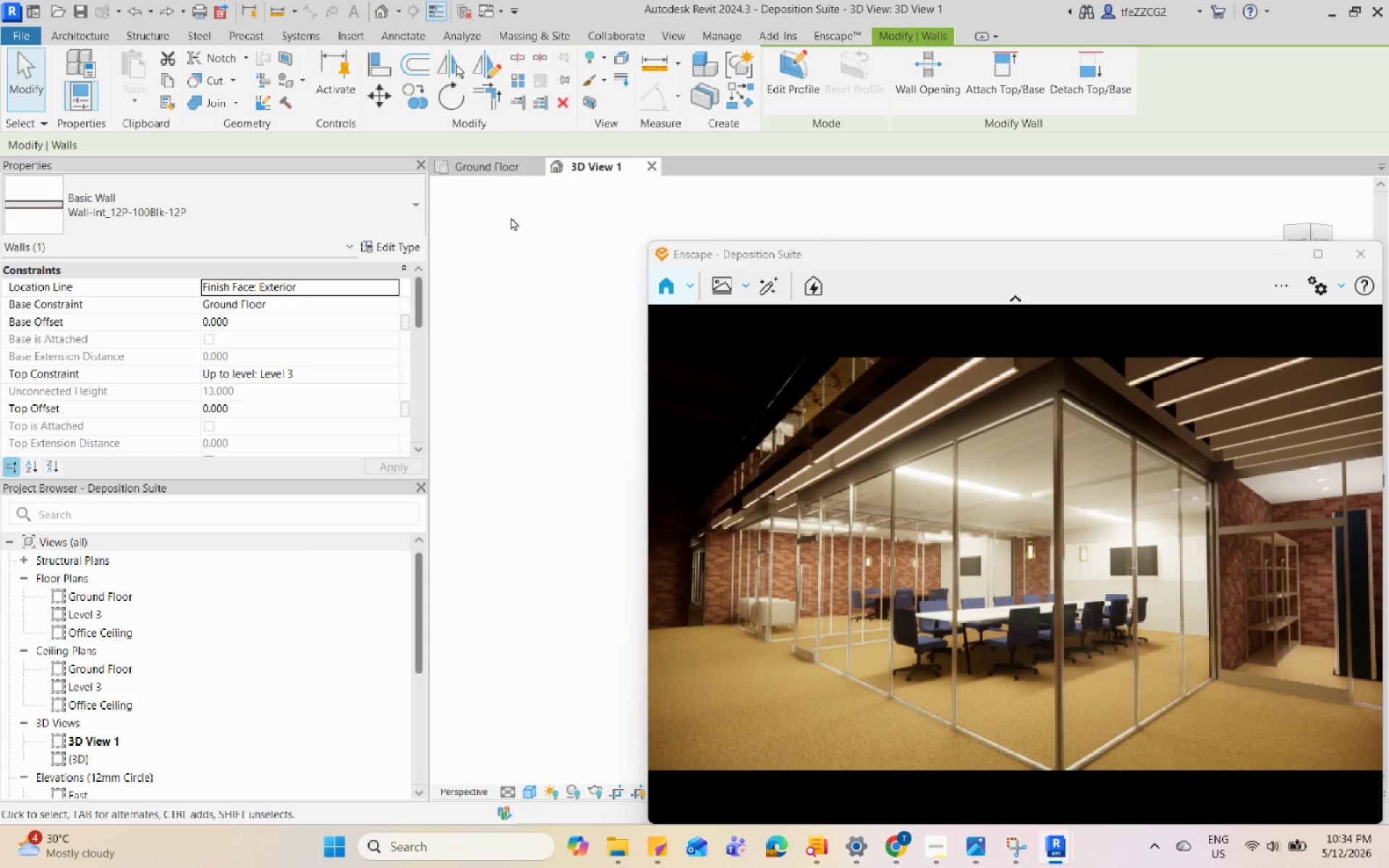 
left_click([505, 172])
 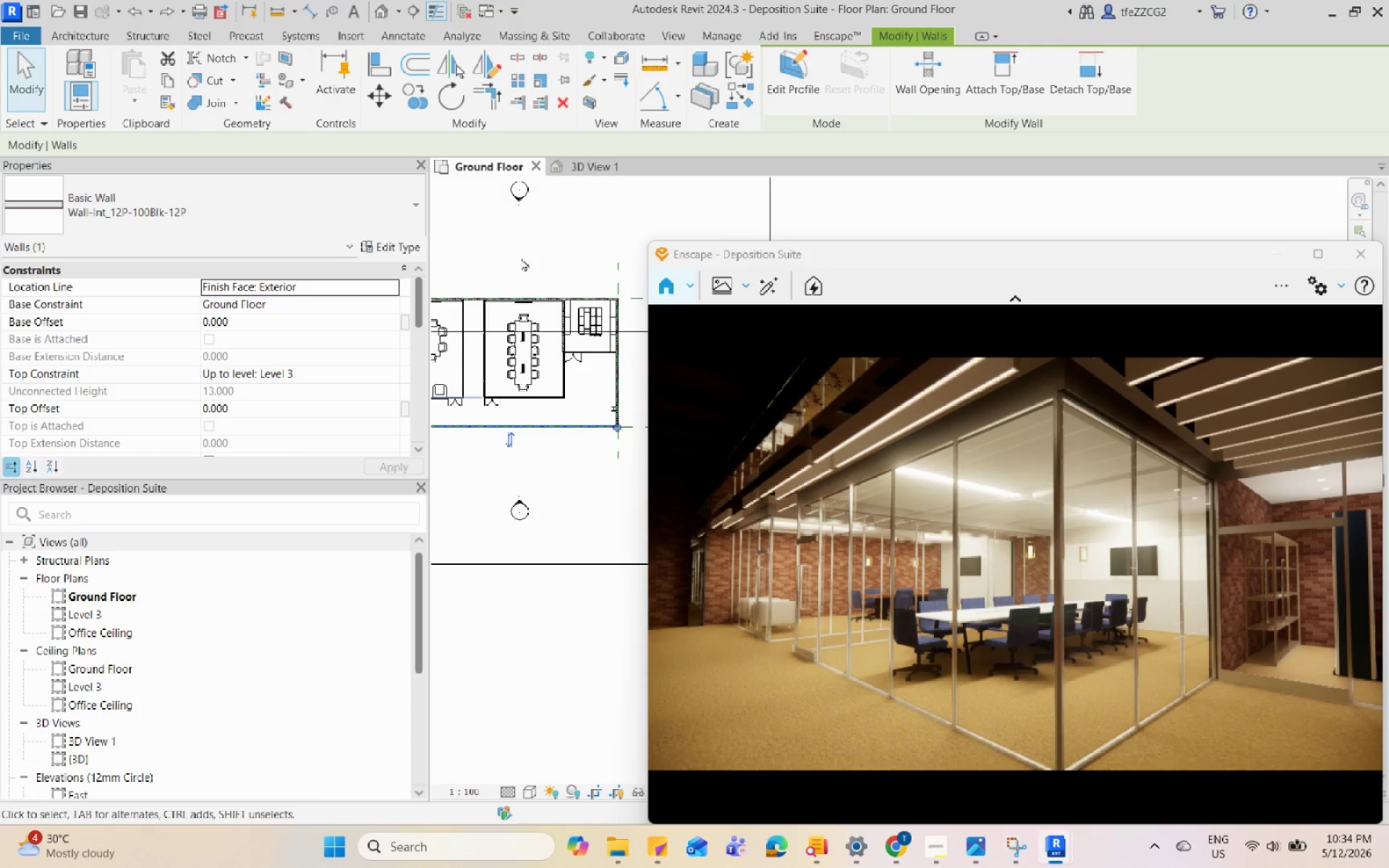 
scroll: coordinate [130, 718], scroll_direction: down, amount: 6.0
 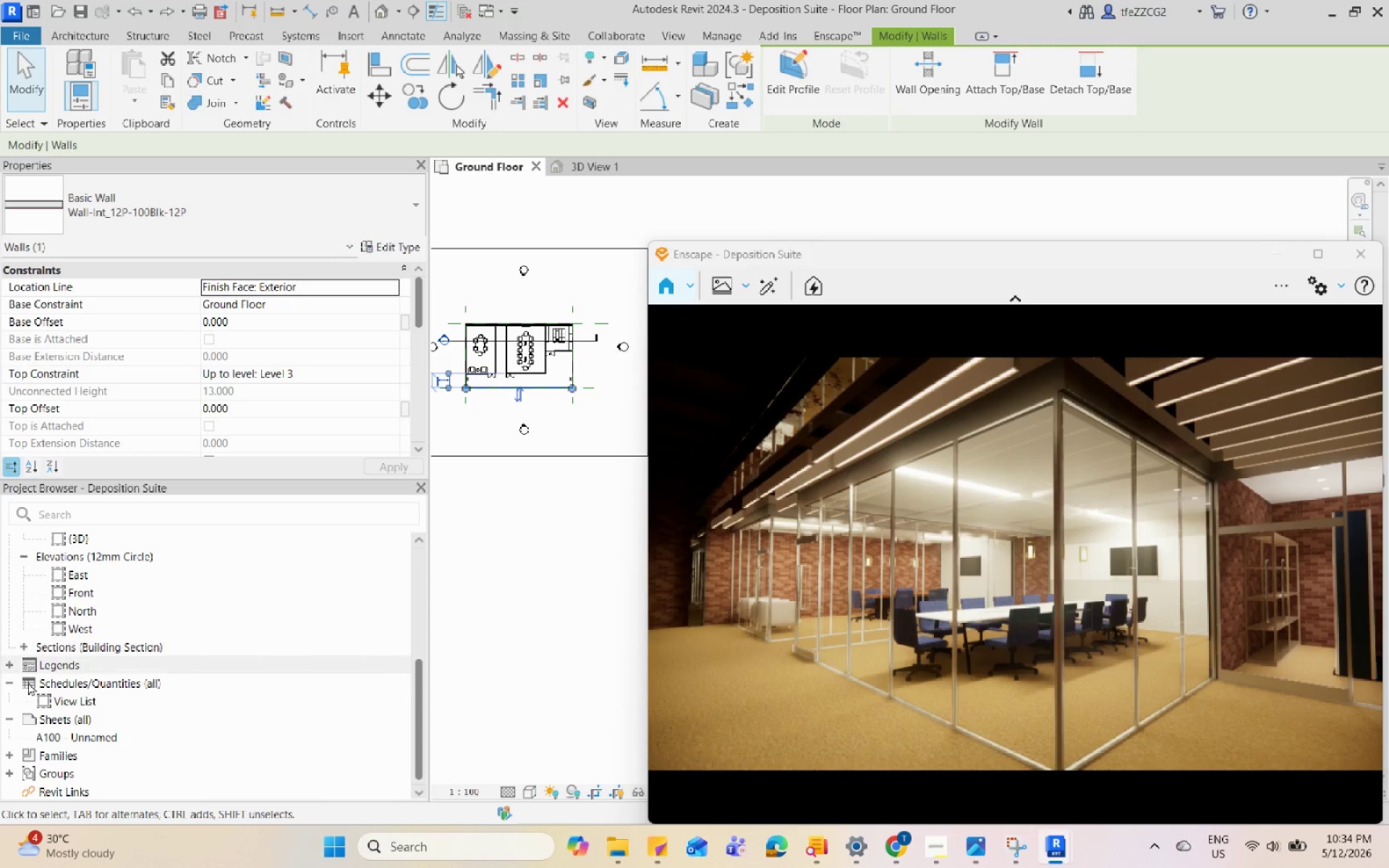 
scroll: coordinate [28, 652], scroll_direction: up, amount: 2.0
 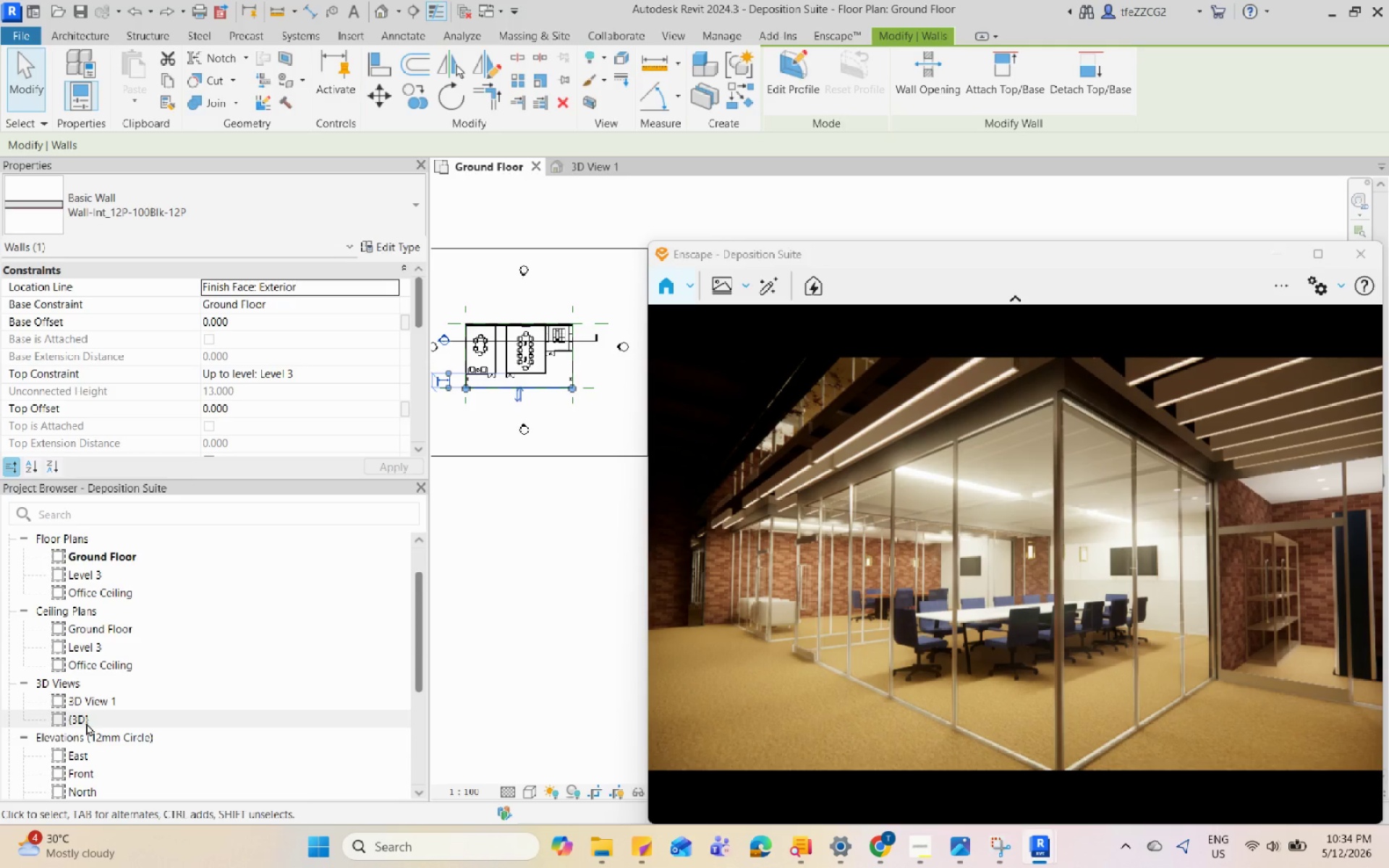 
double_click([85, 721])
 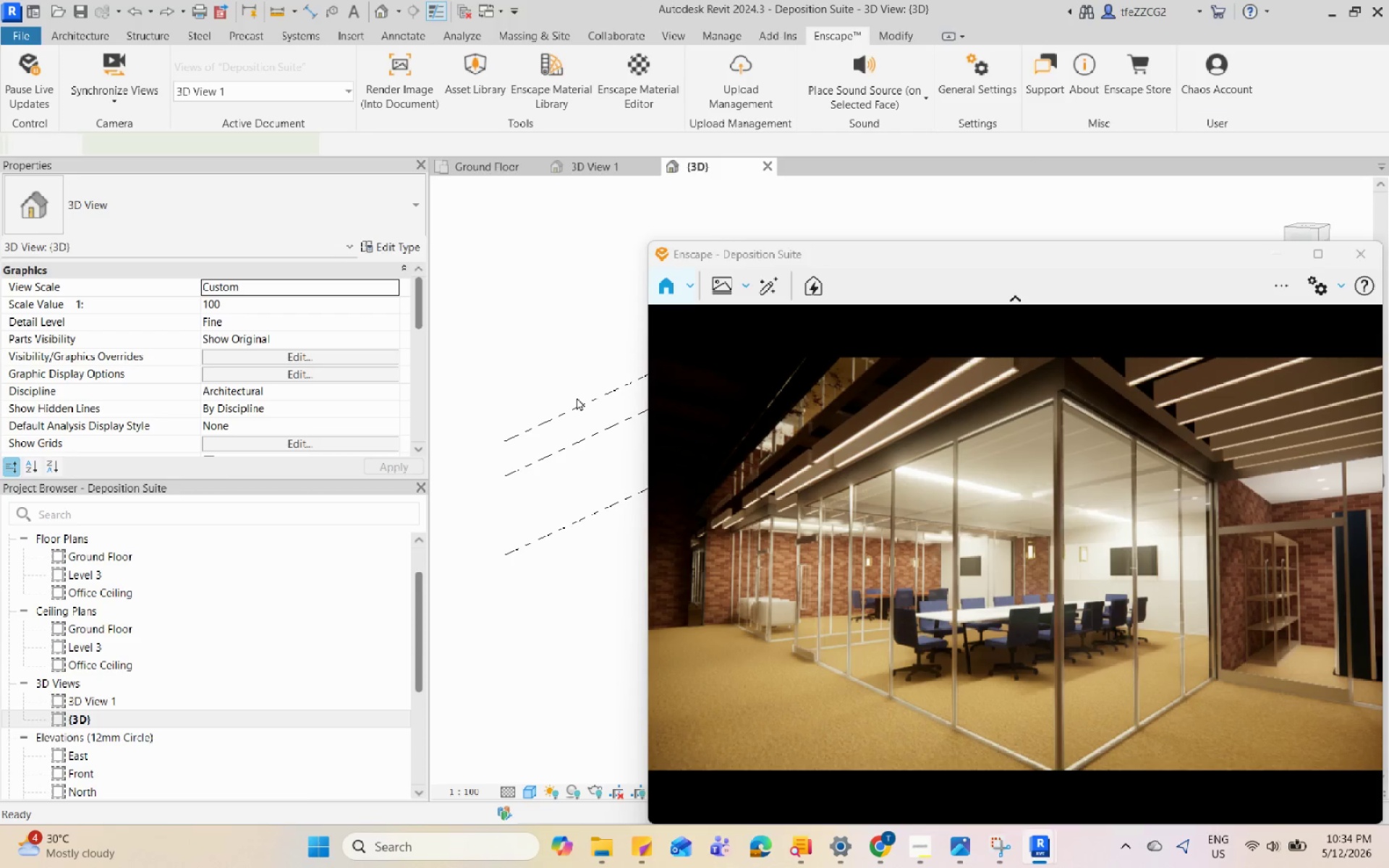 
key(E)
 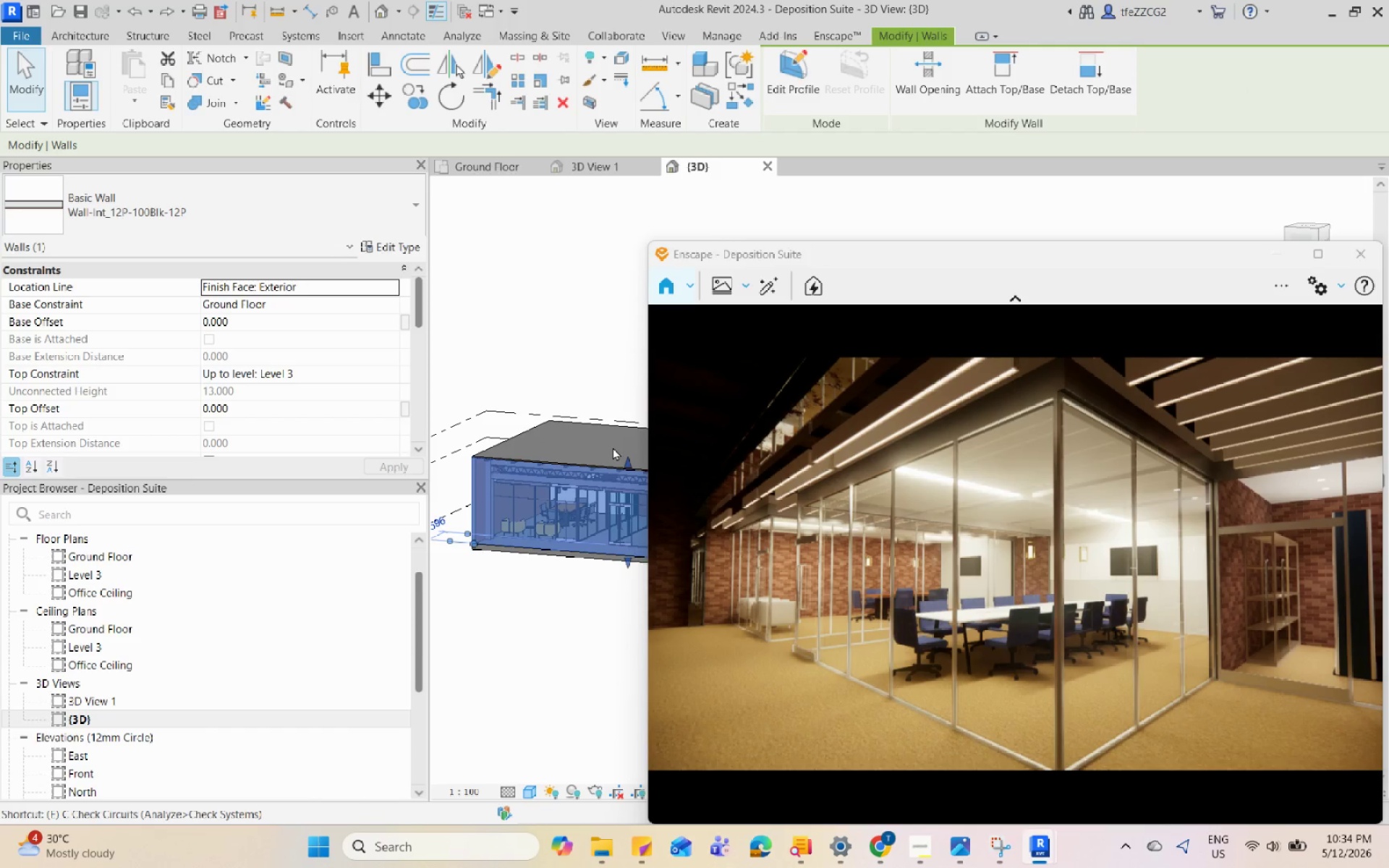 
scroll: coordinate [613, 446], scroll_direction: down, amount: 2.0
 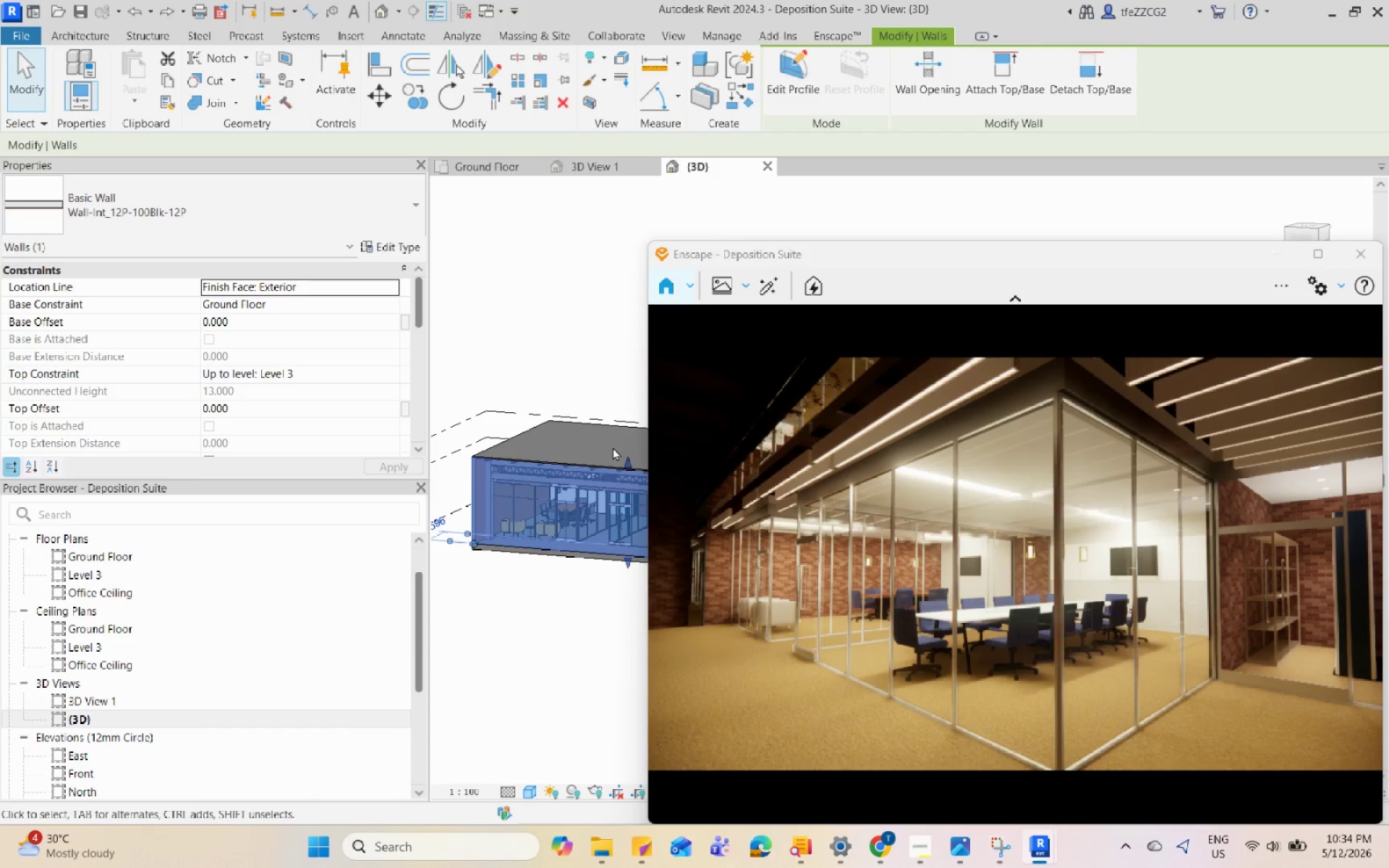 
key(H)
 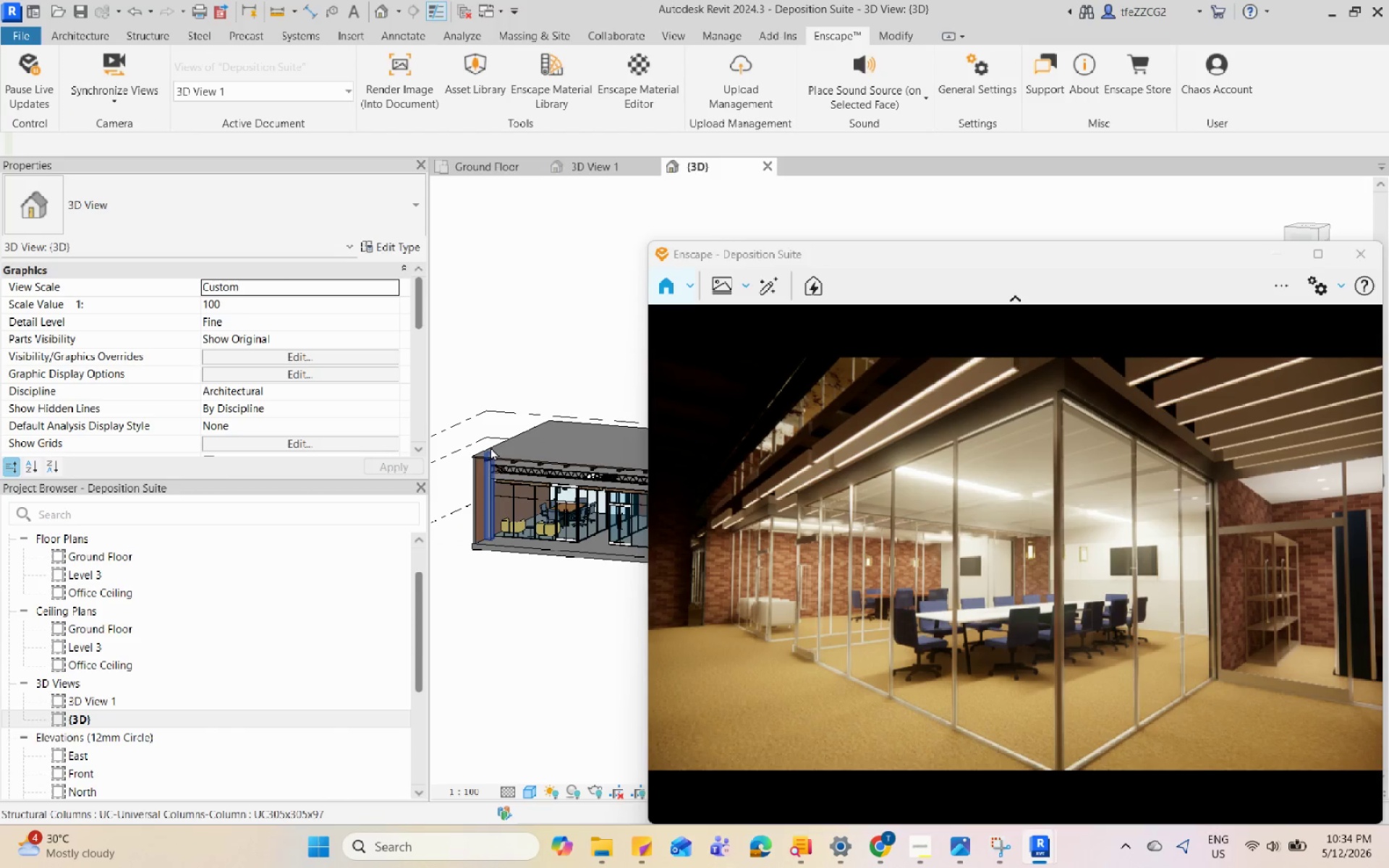 
scroll: coordinate [516, 466], scroll_direction: down, amount: 5.0
 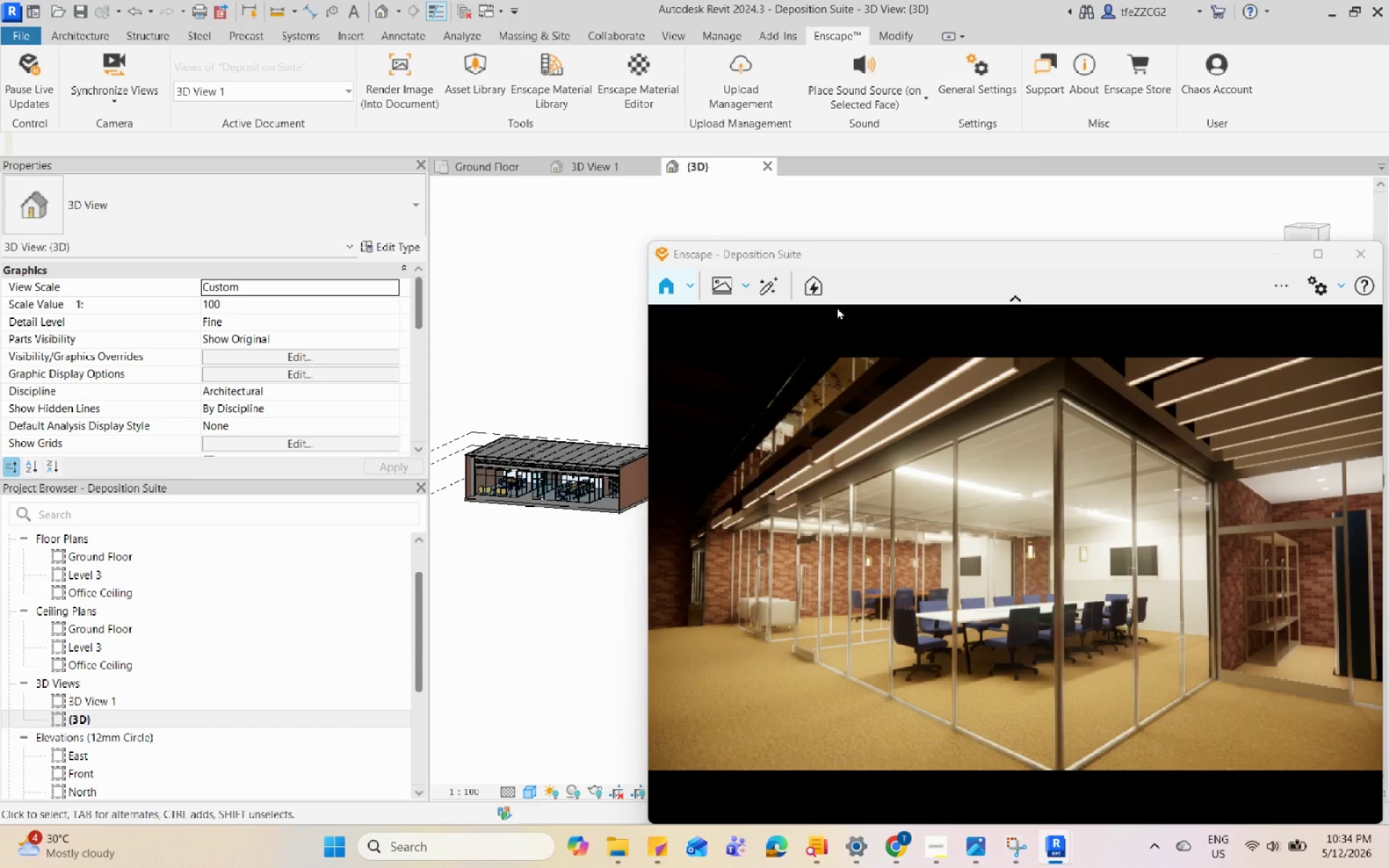 
left_click_drag(start_coordinate=[872, 255], to_coordinate=[871, 184])
 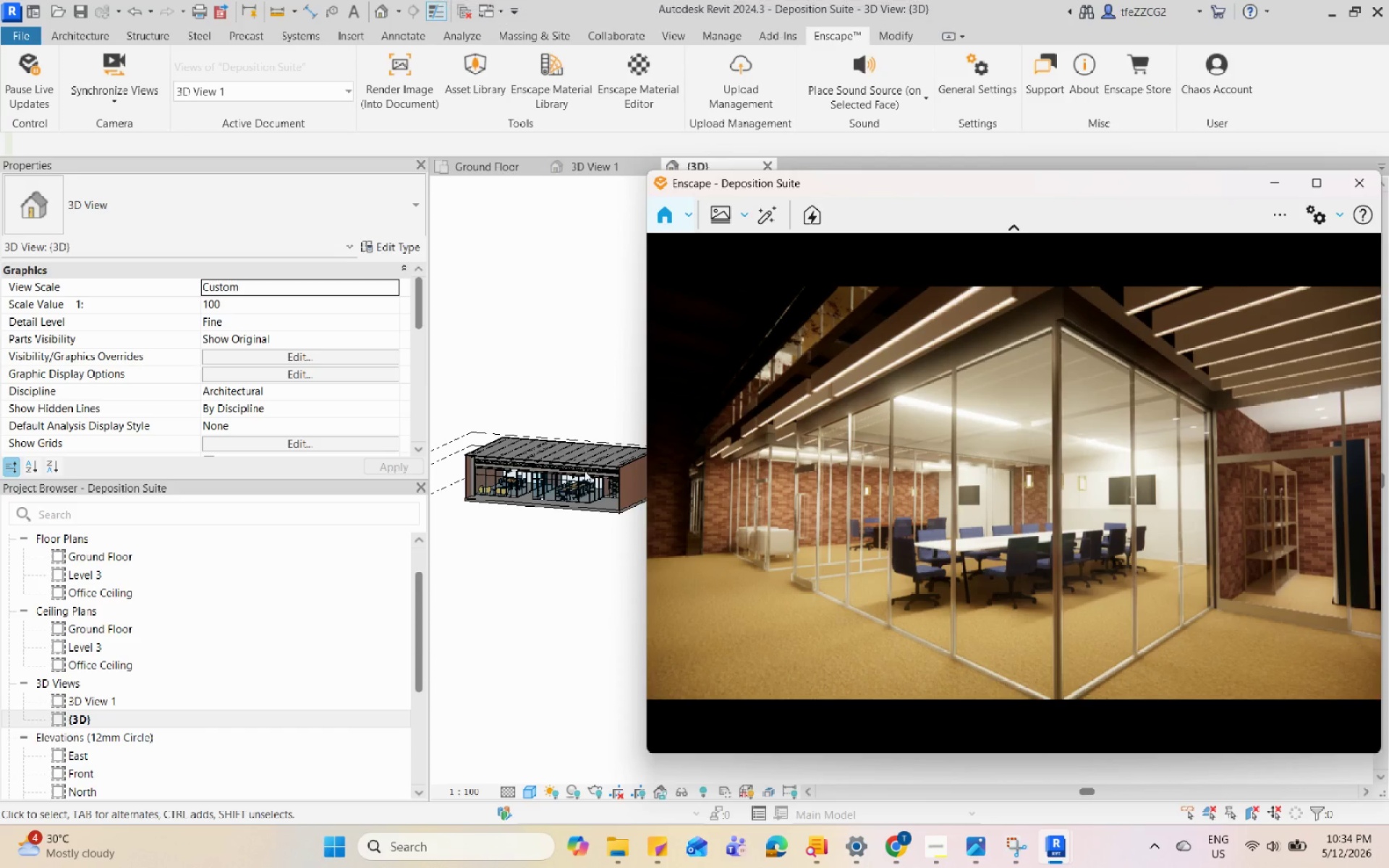 
left_click([590, 565])
 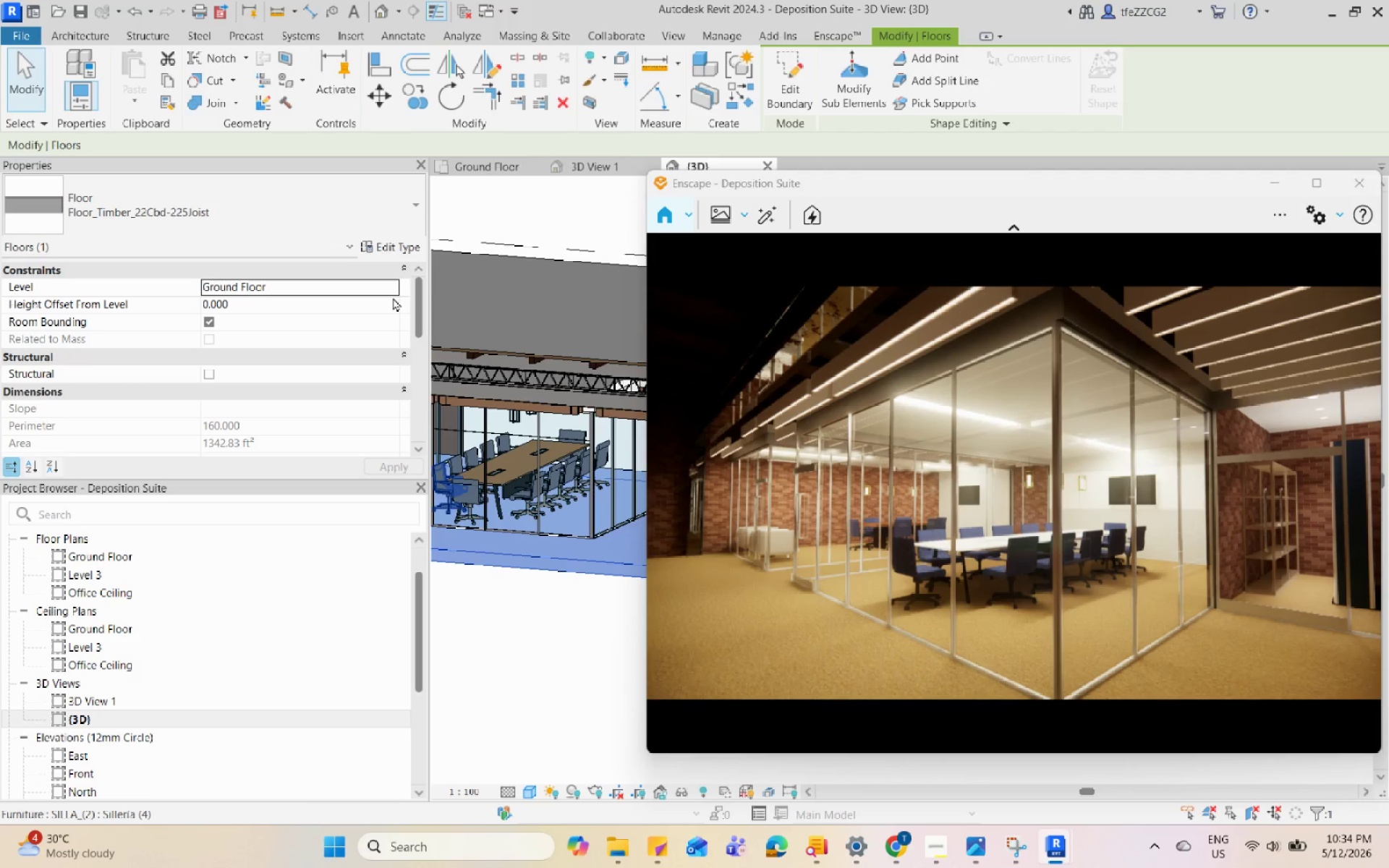 
scroll: coordinate [594, 527], scroll_direction: up, amount: 11.0
 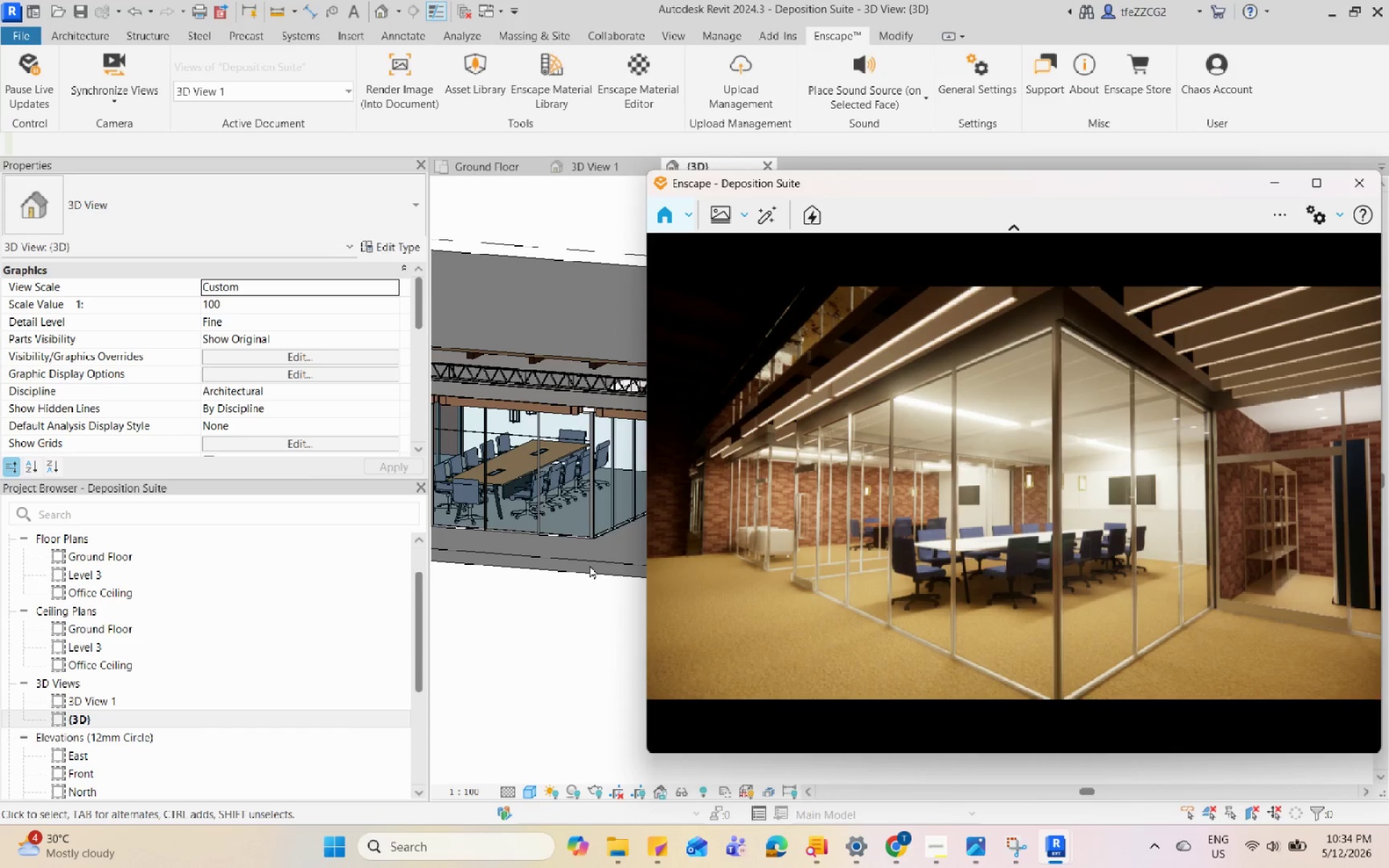 
left_click([386, 247])
 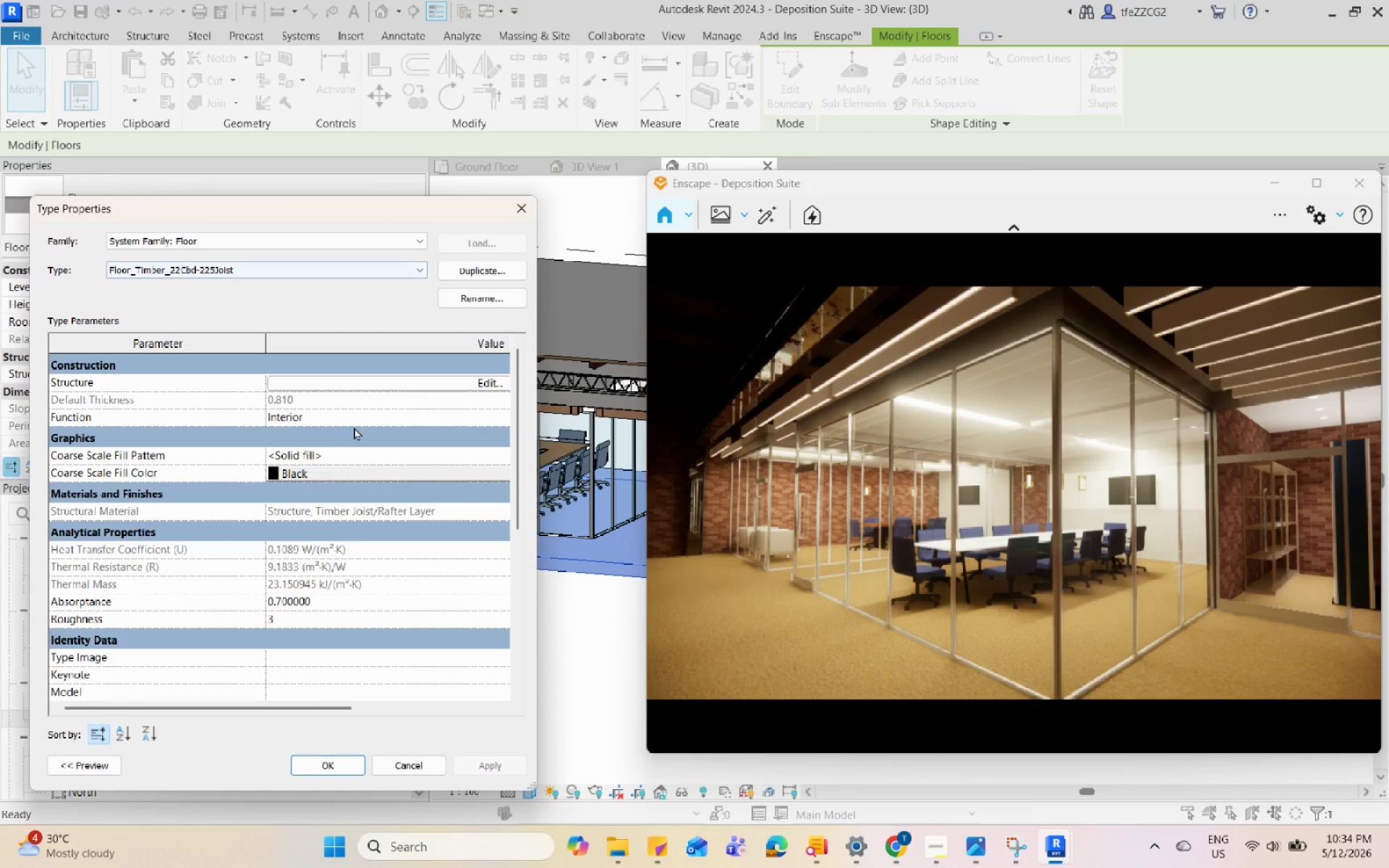 
left_click([383, 376])
 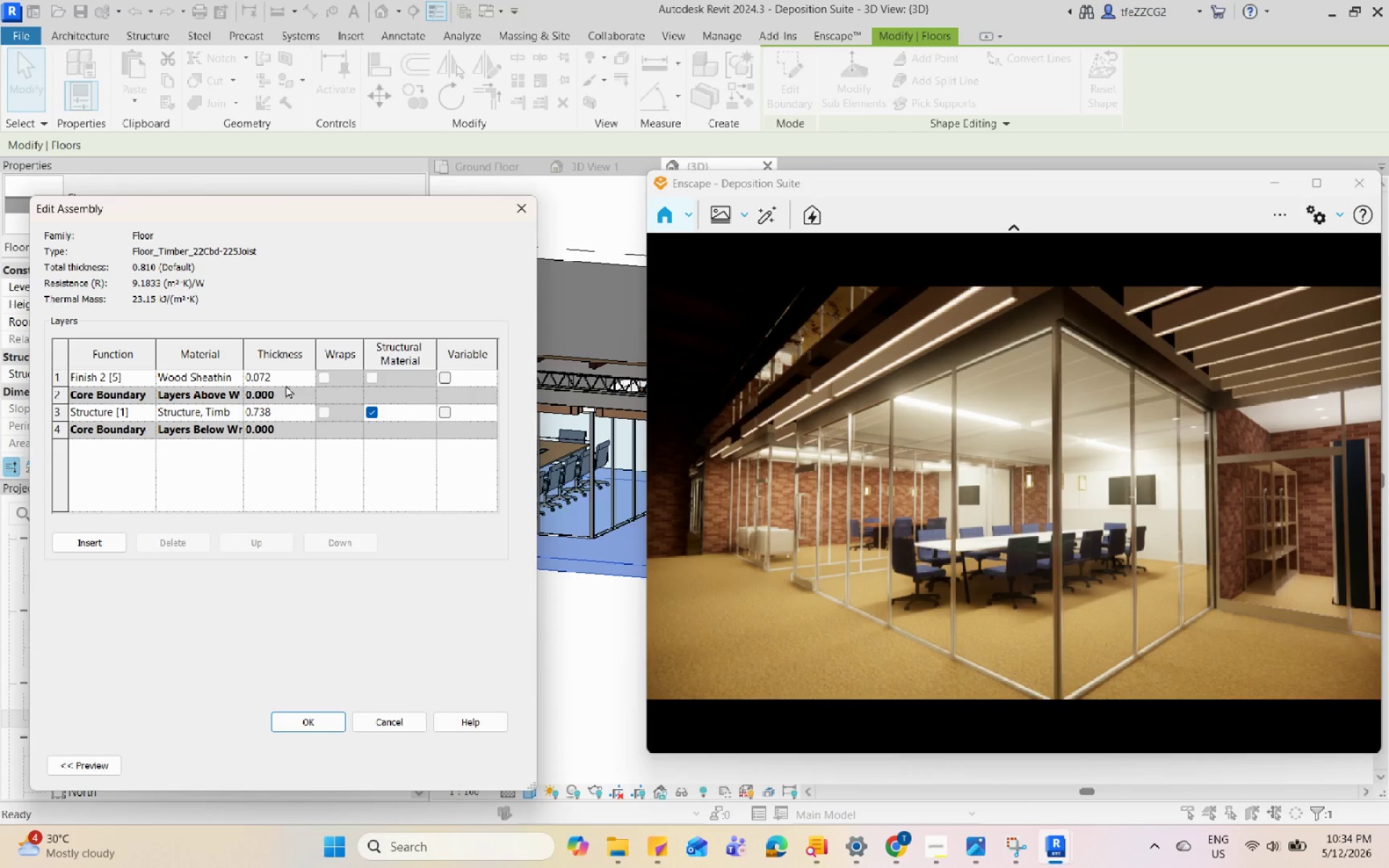 
left_click([238, 375])
 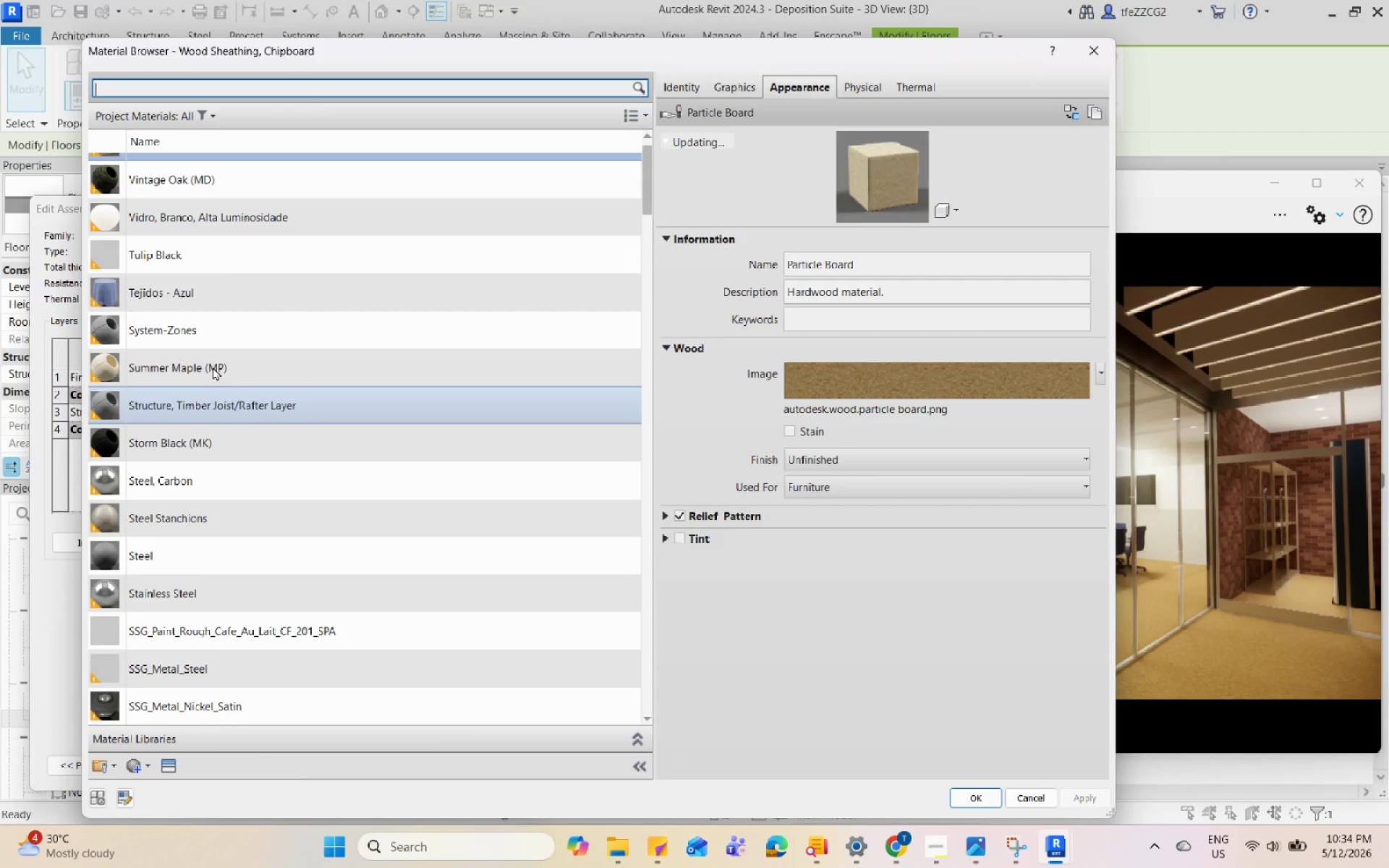 
scroll: coordinate [237, 230], scroll_direction: up, amount: 2.0
 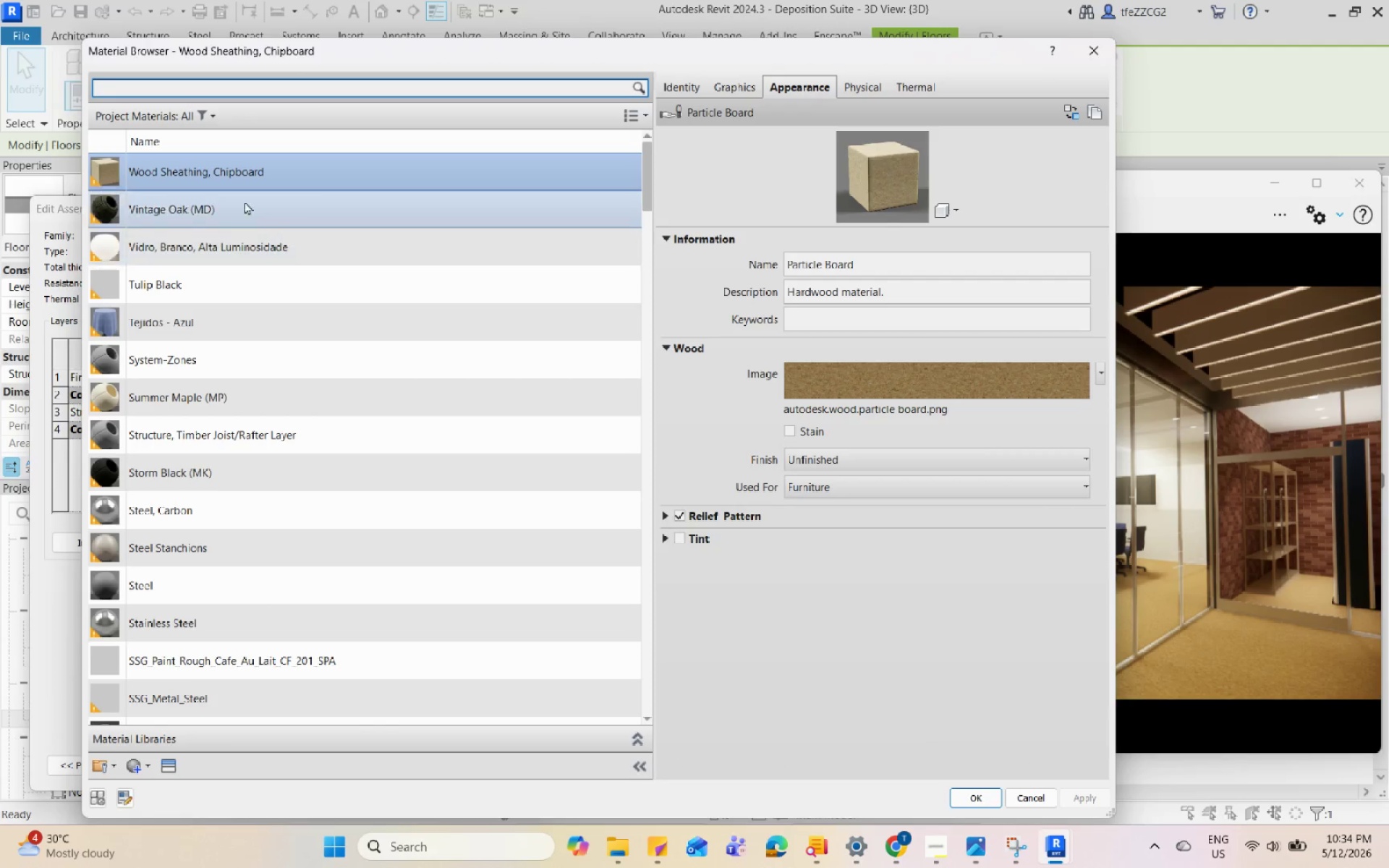 
right_click([252, 175])
 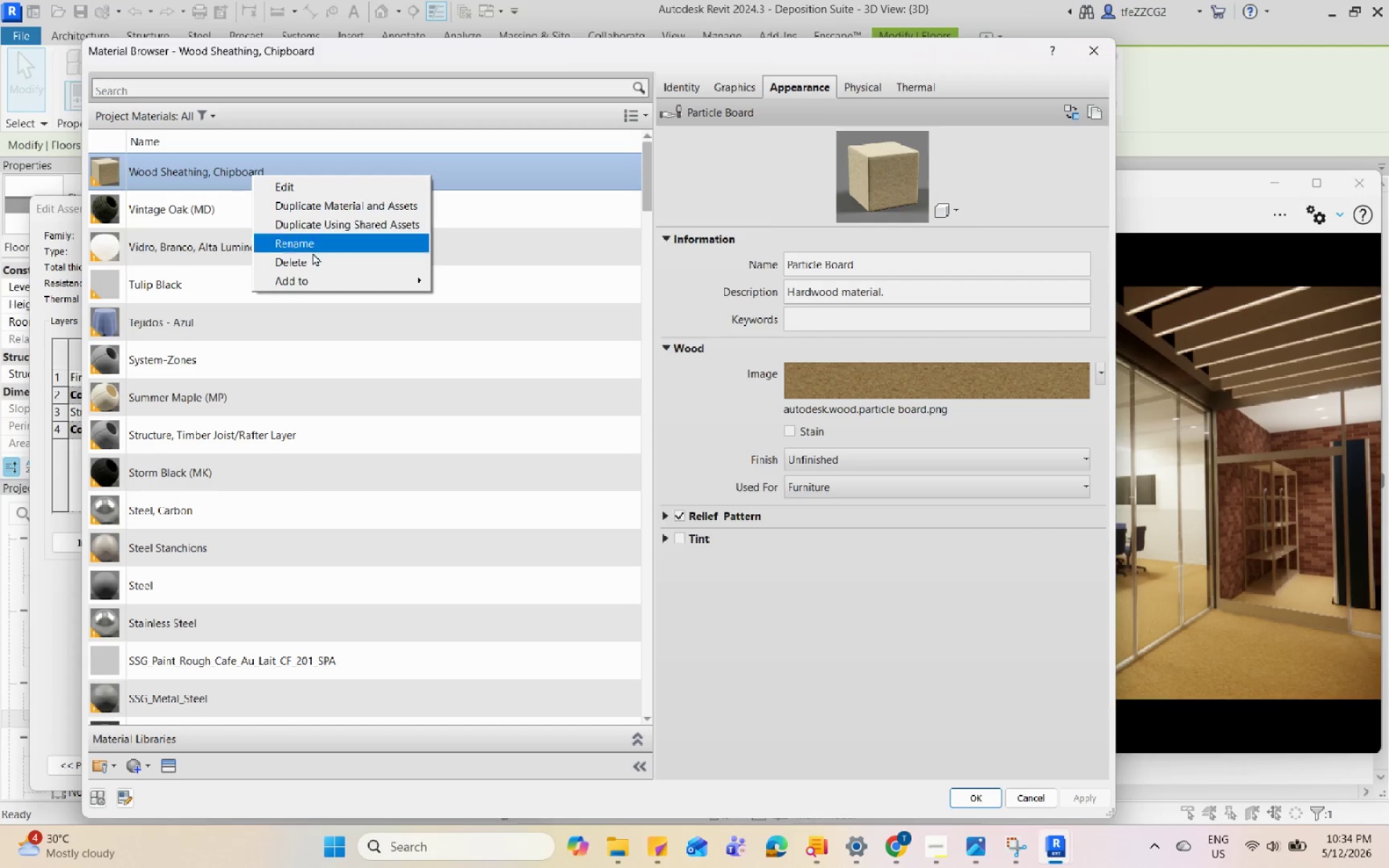 
left_click([312, 261])
 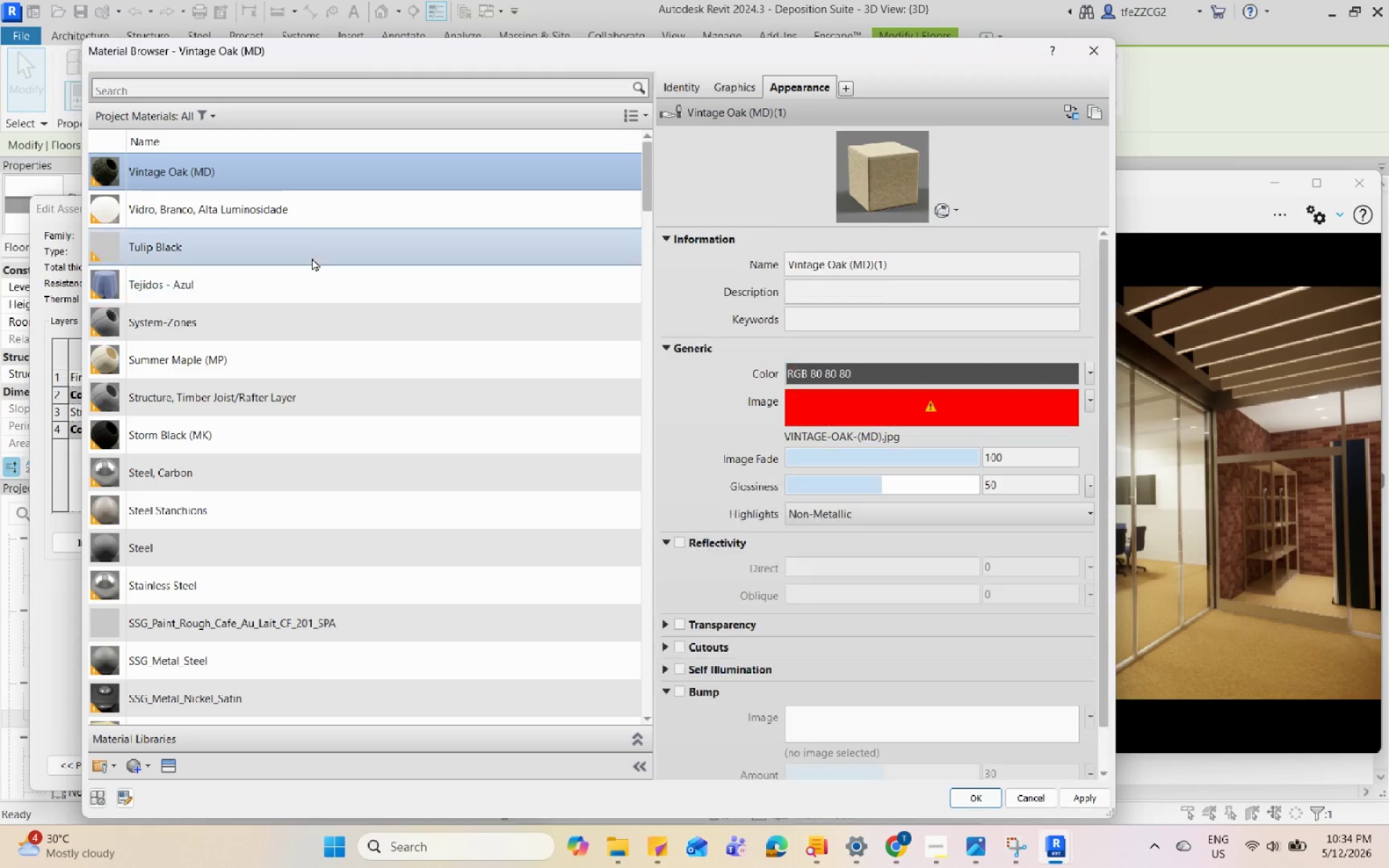 
key(Control+Z)
 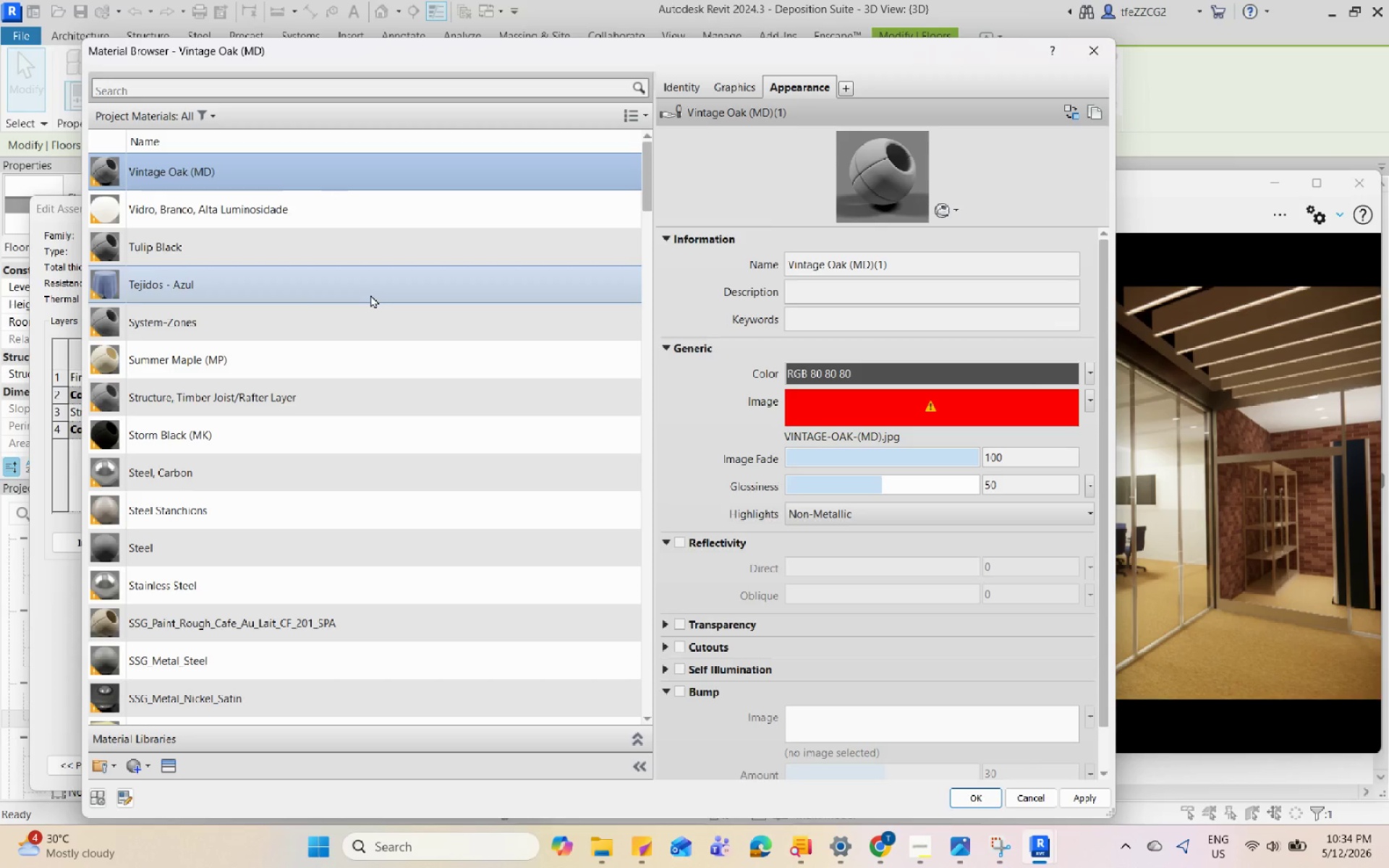 
mouse_move([362, 203])
 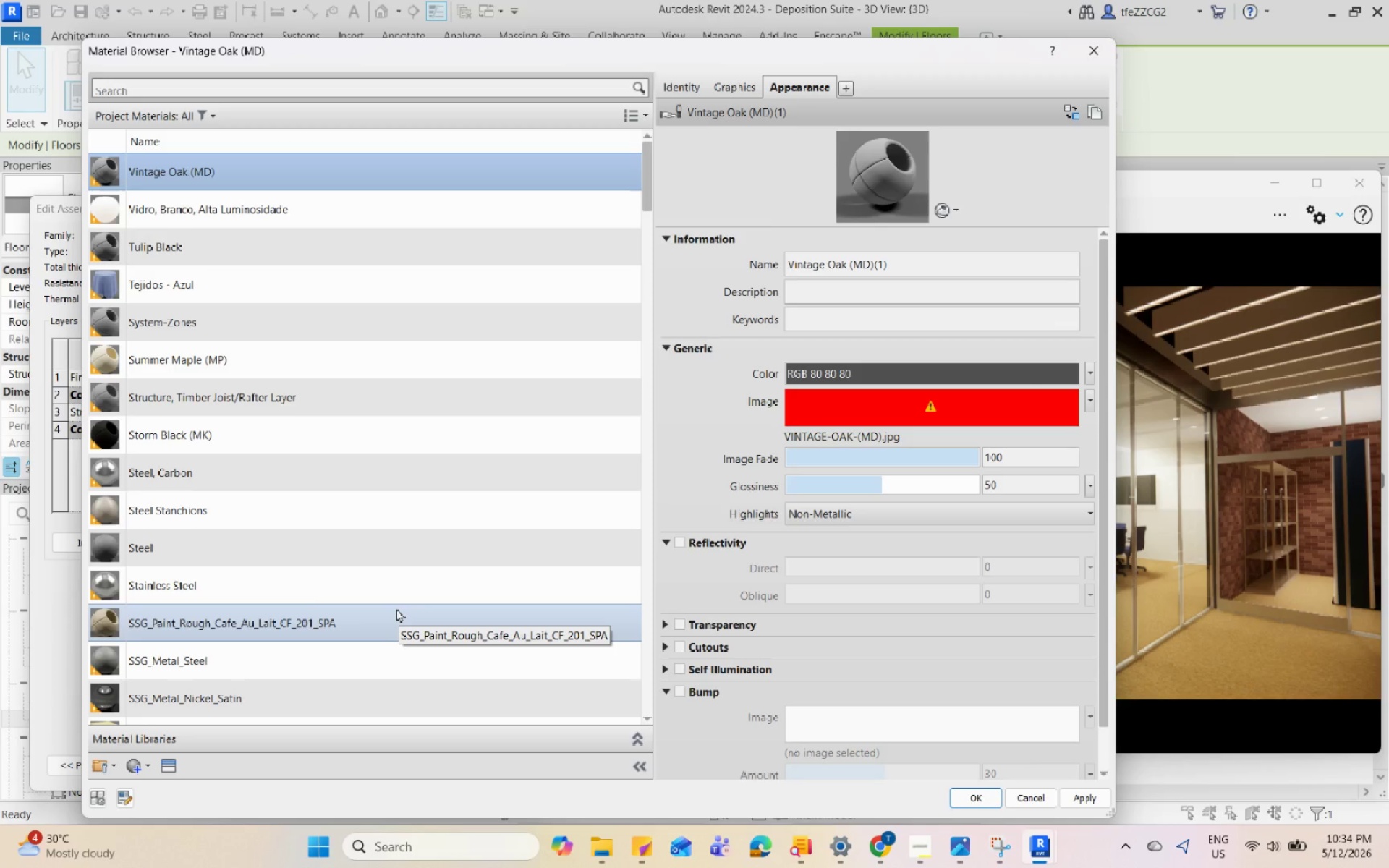 
left_click([396, 608])
 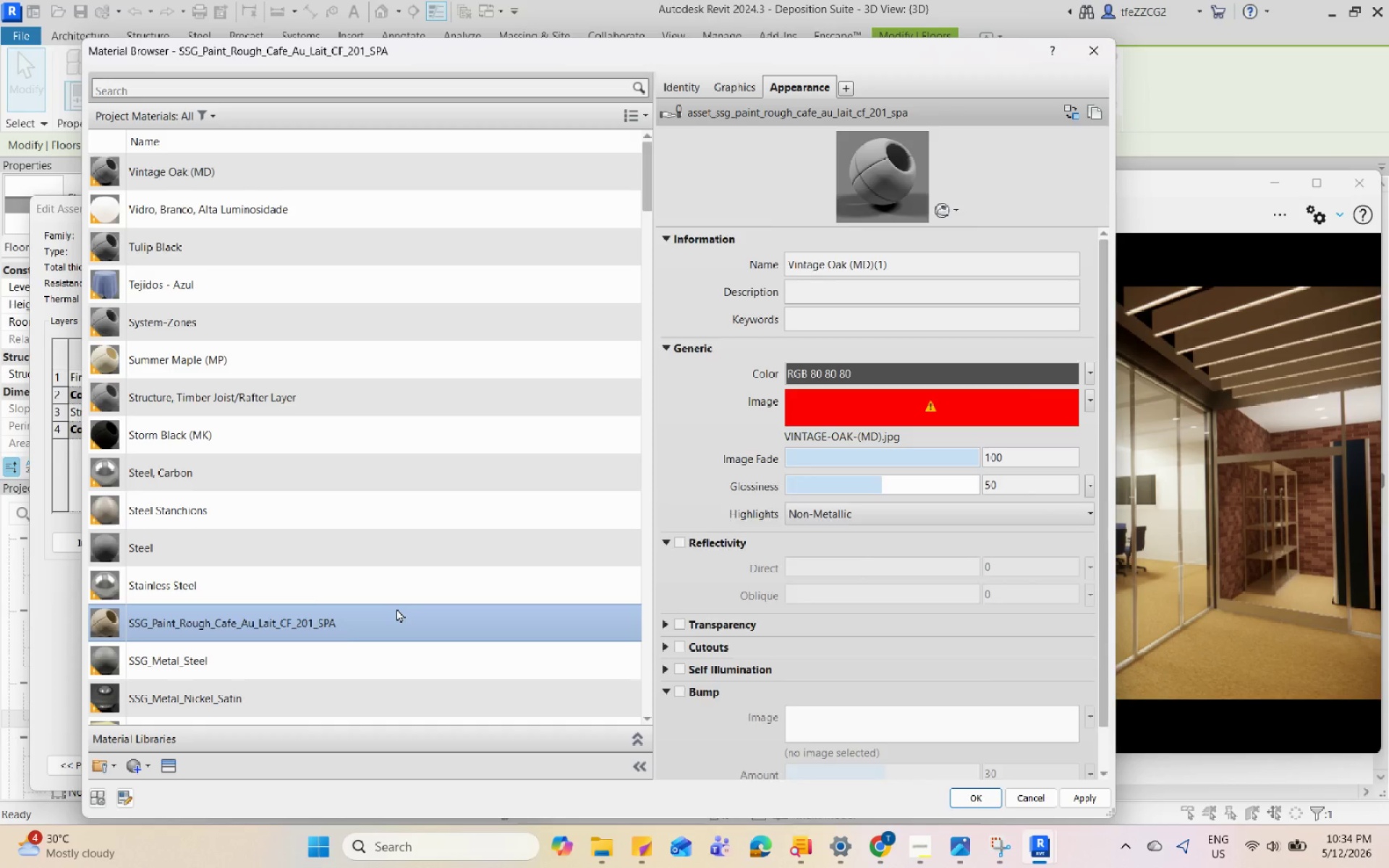 
right_click([396, 608])
 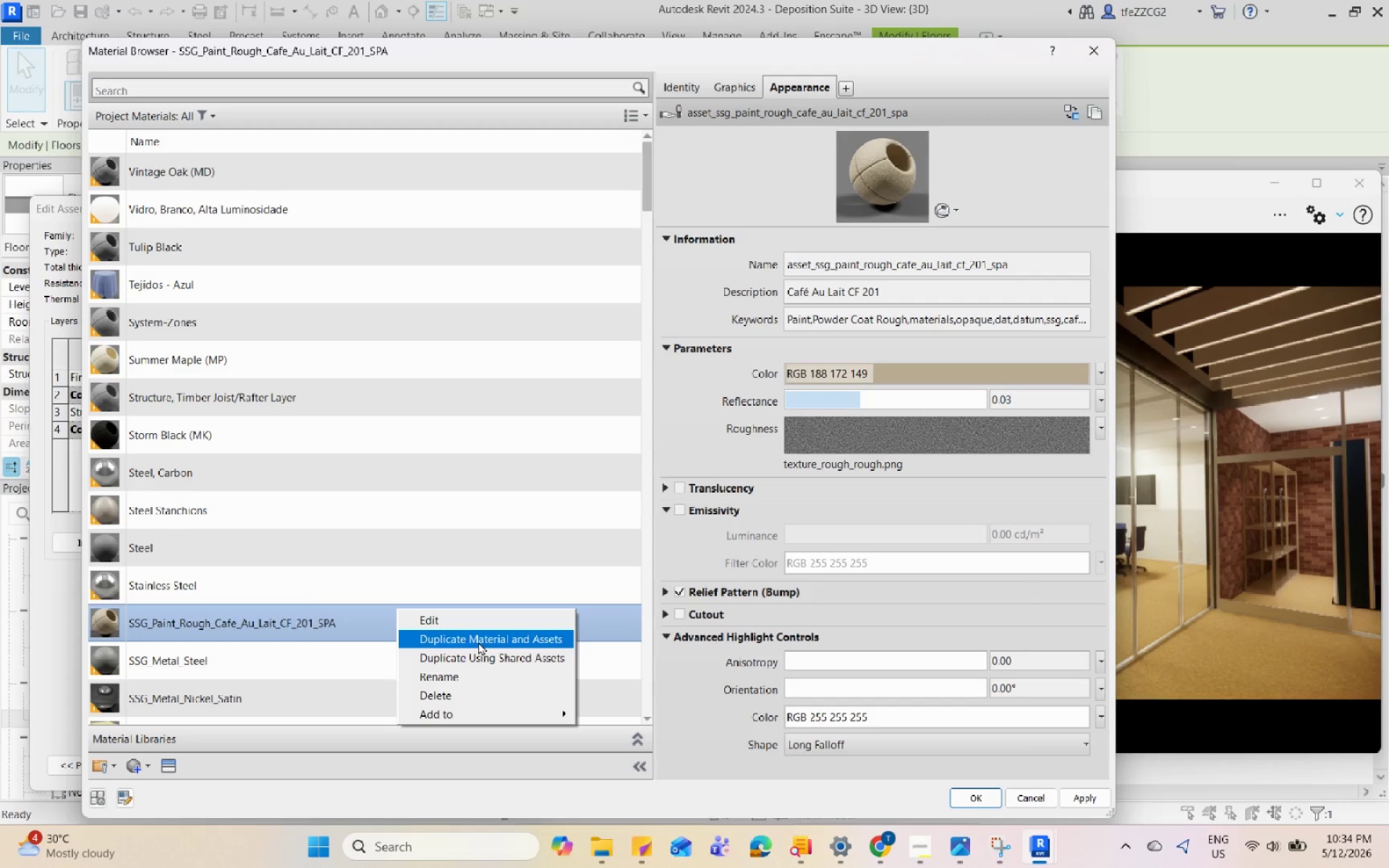 
scroll: coordinate [396, 608], scroll_direction: up, amount: 1.0
 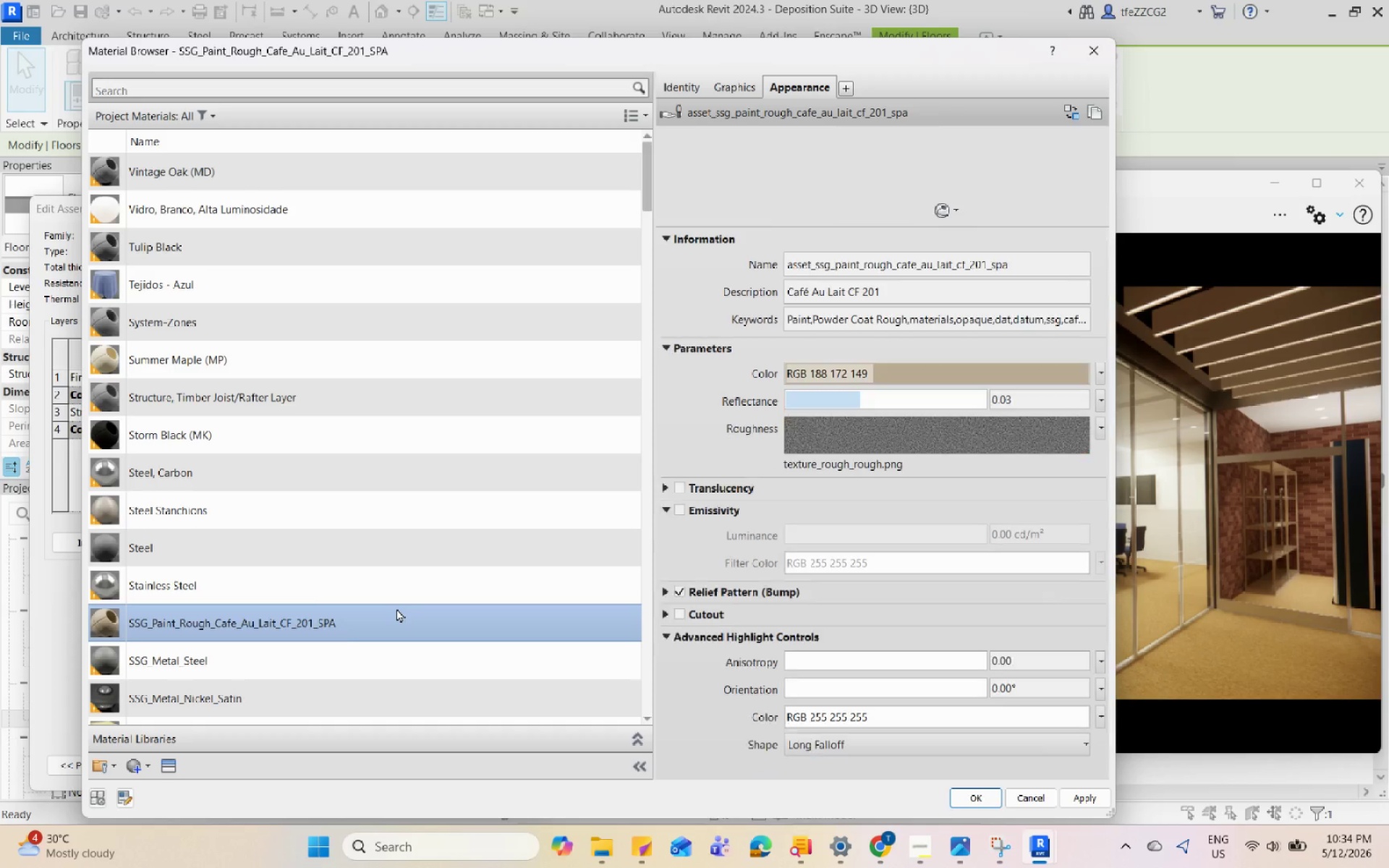 
left_click([478, 642])
 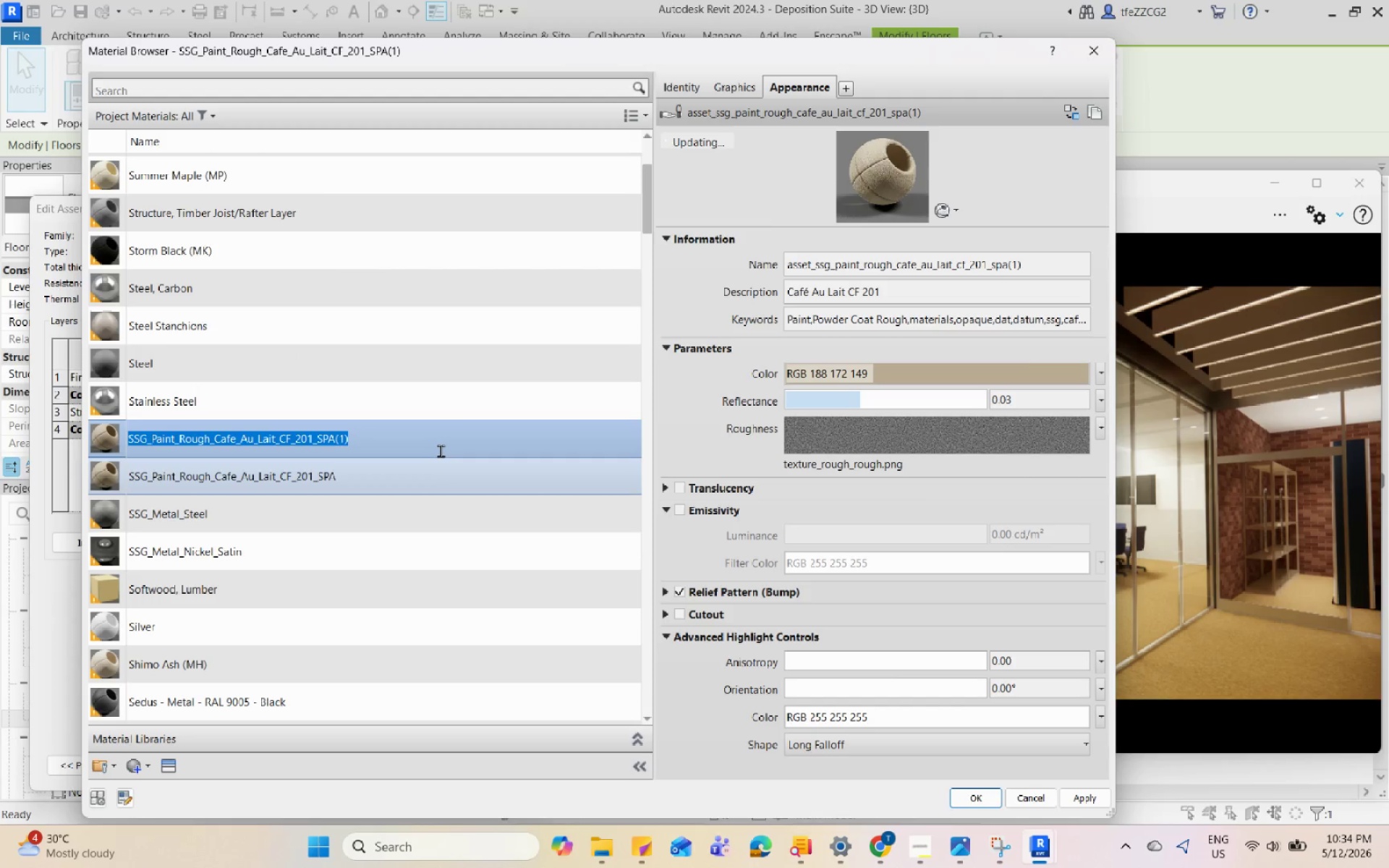 
key(Backspace)
type(Carpet)
 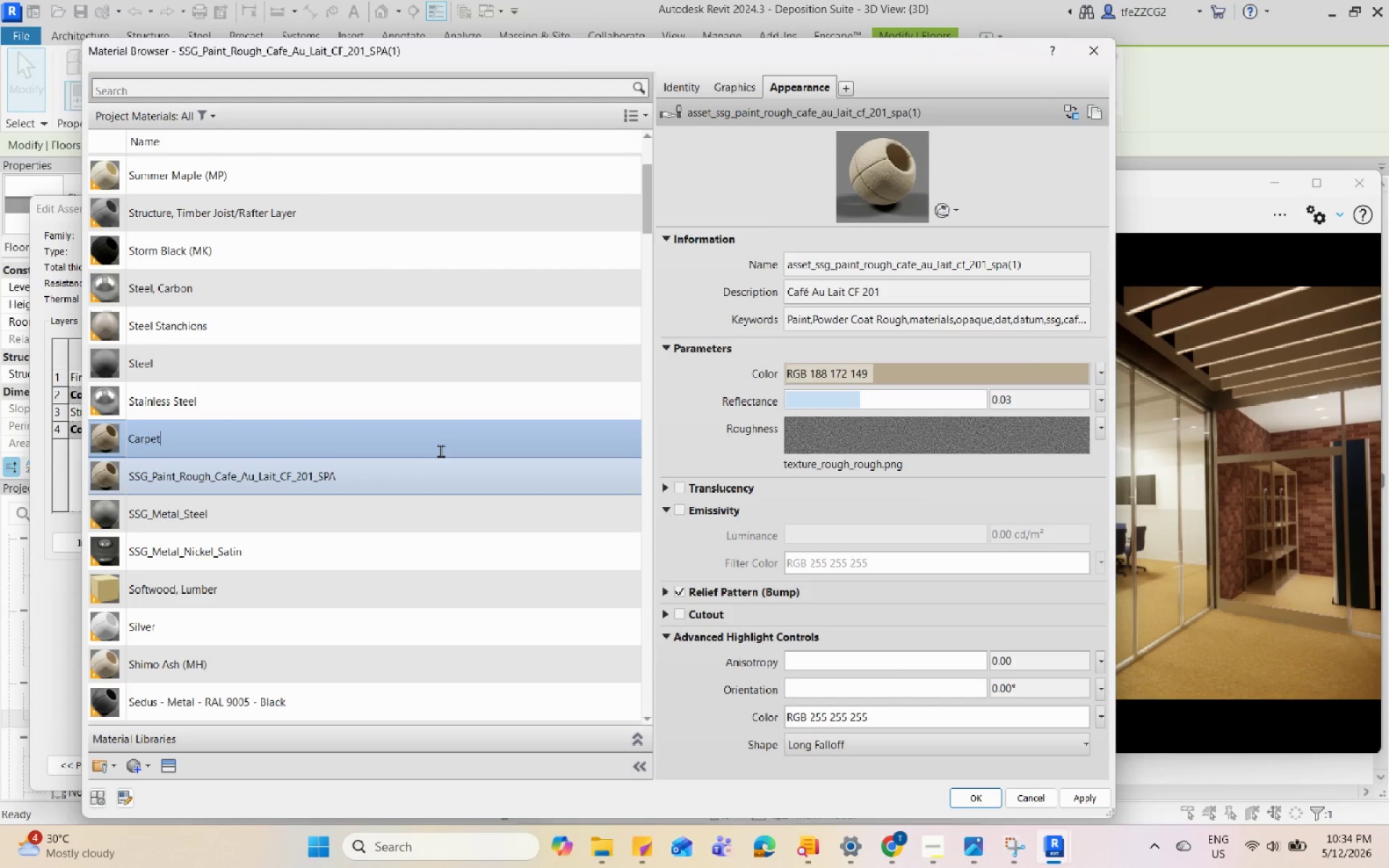 
key(Enter)
 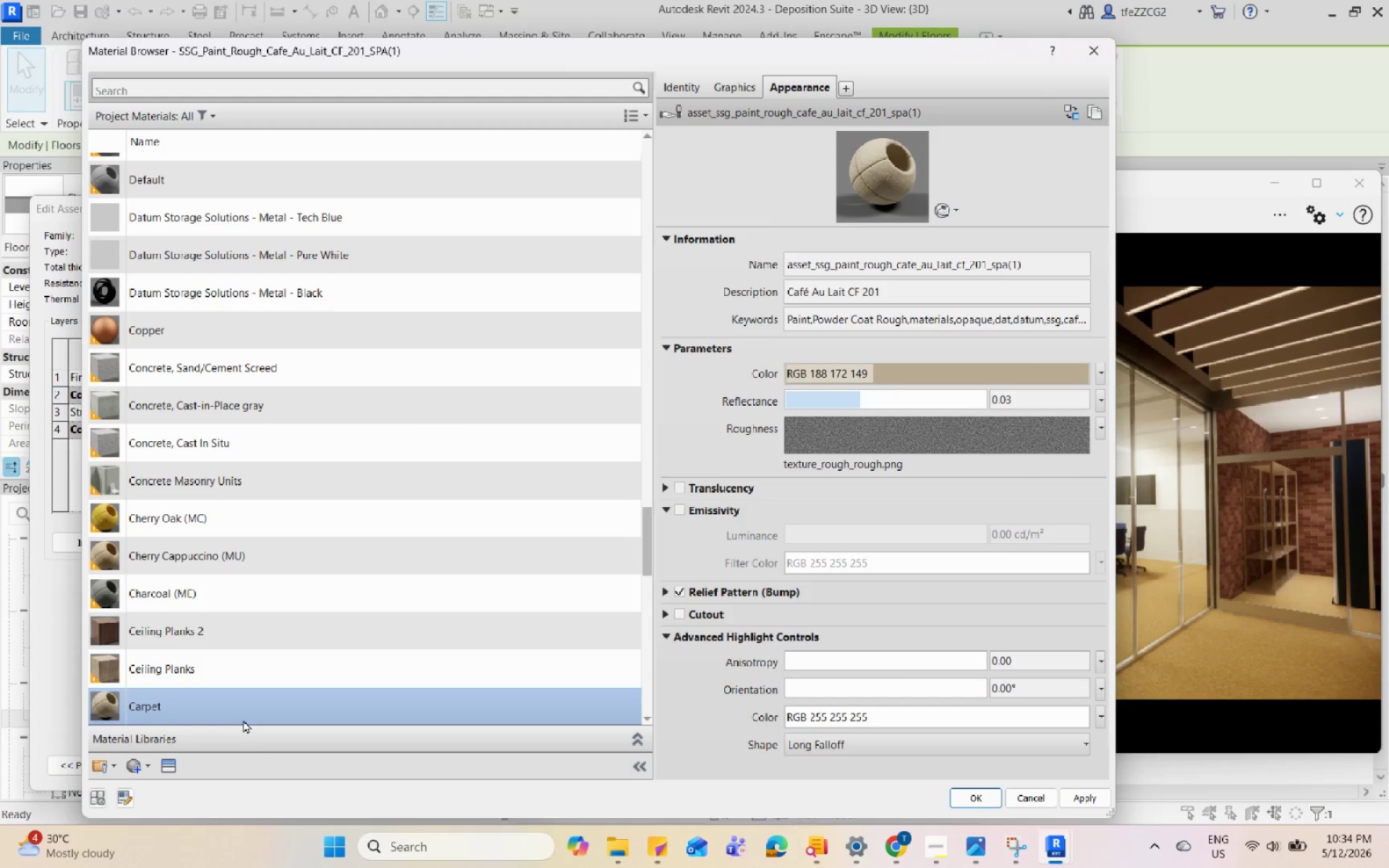 
left_click([169, 767])
 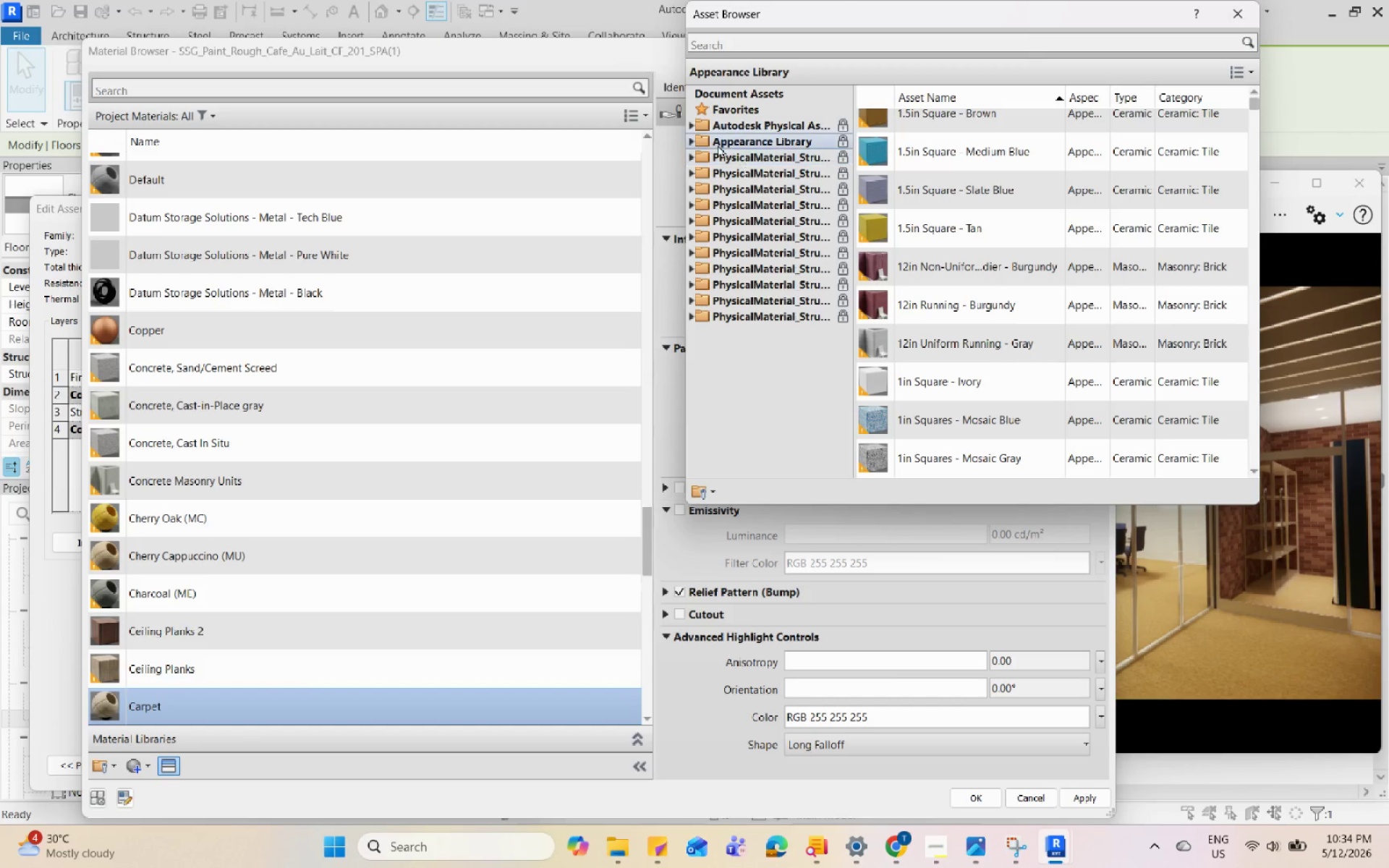 
left_click([689, 144])
 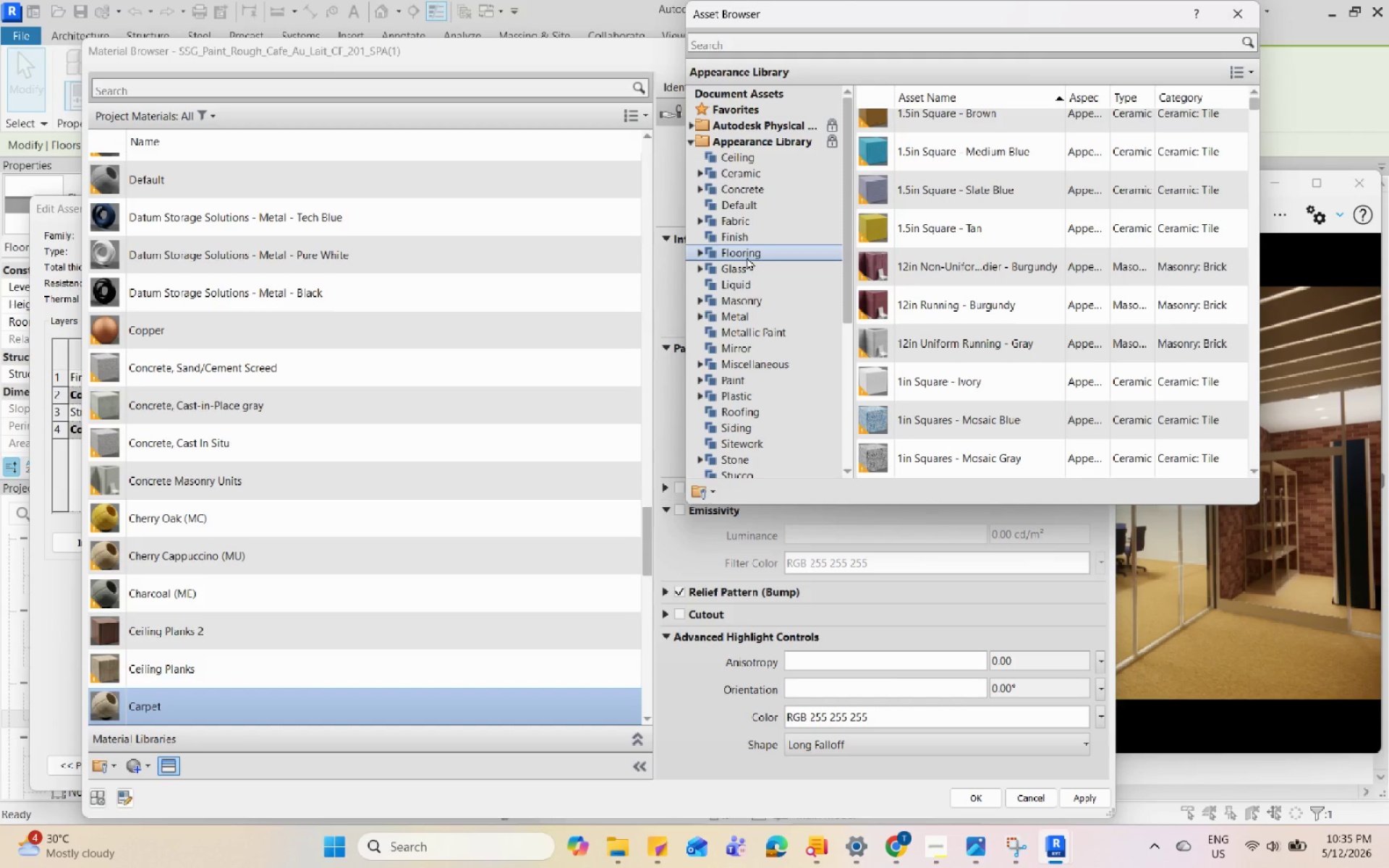 
left_click([697, 253])
 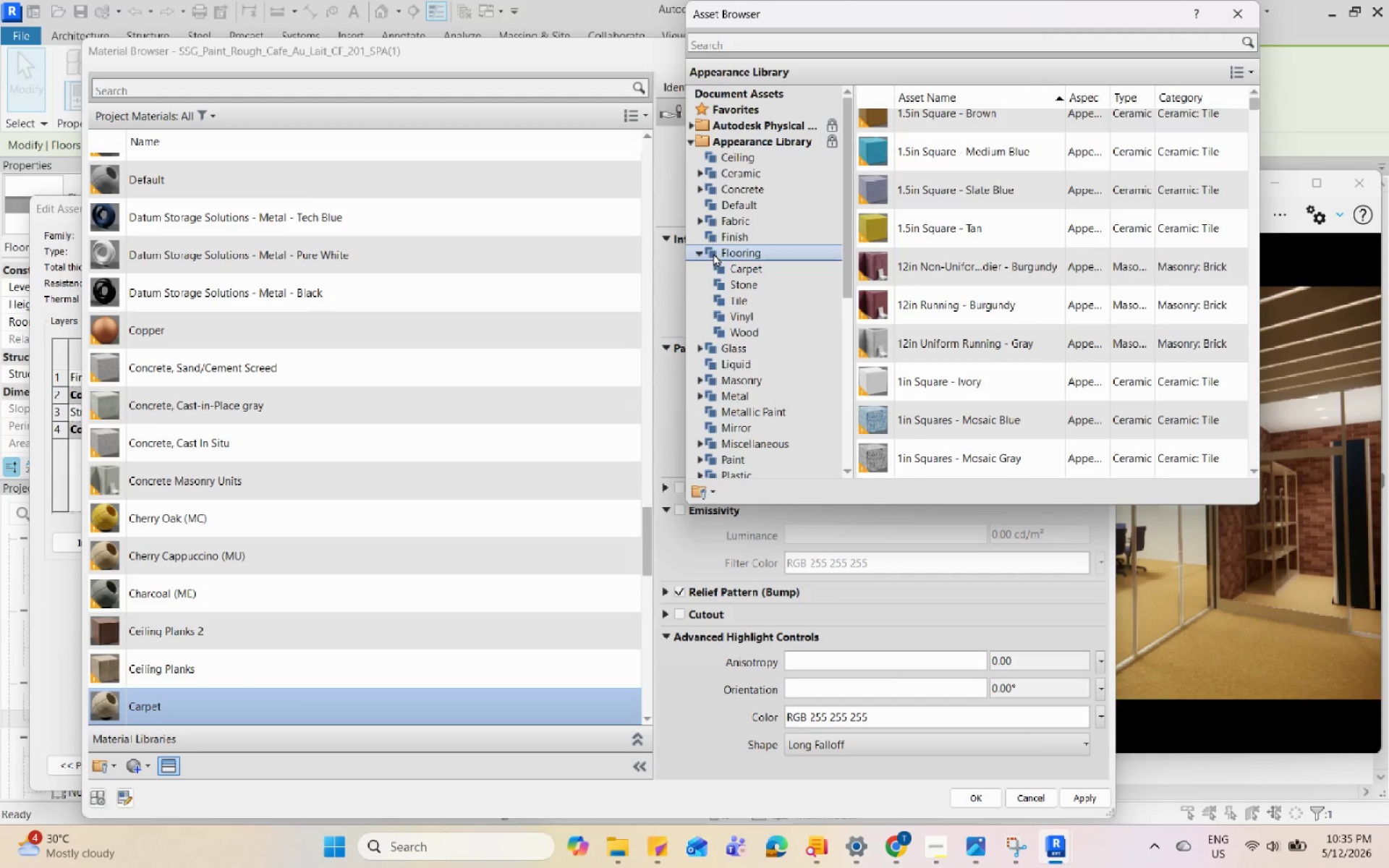 
left_click([733, 255])
 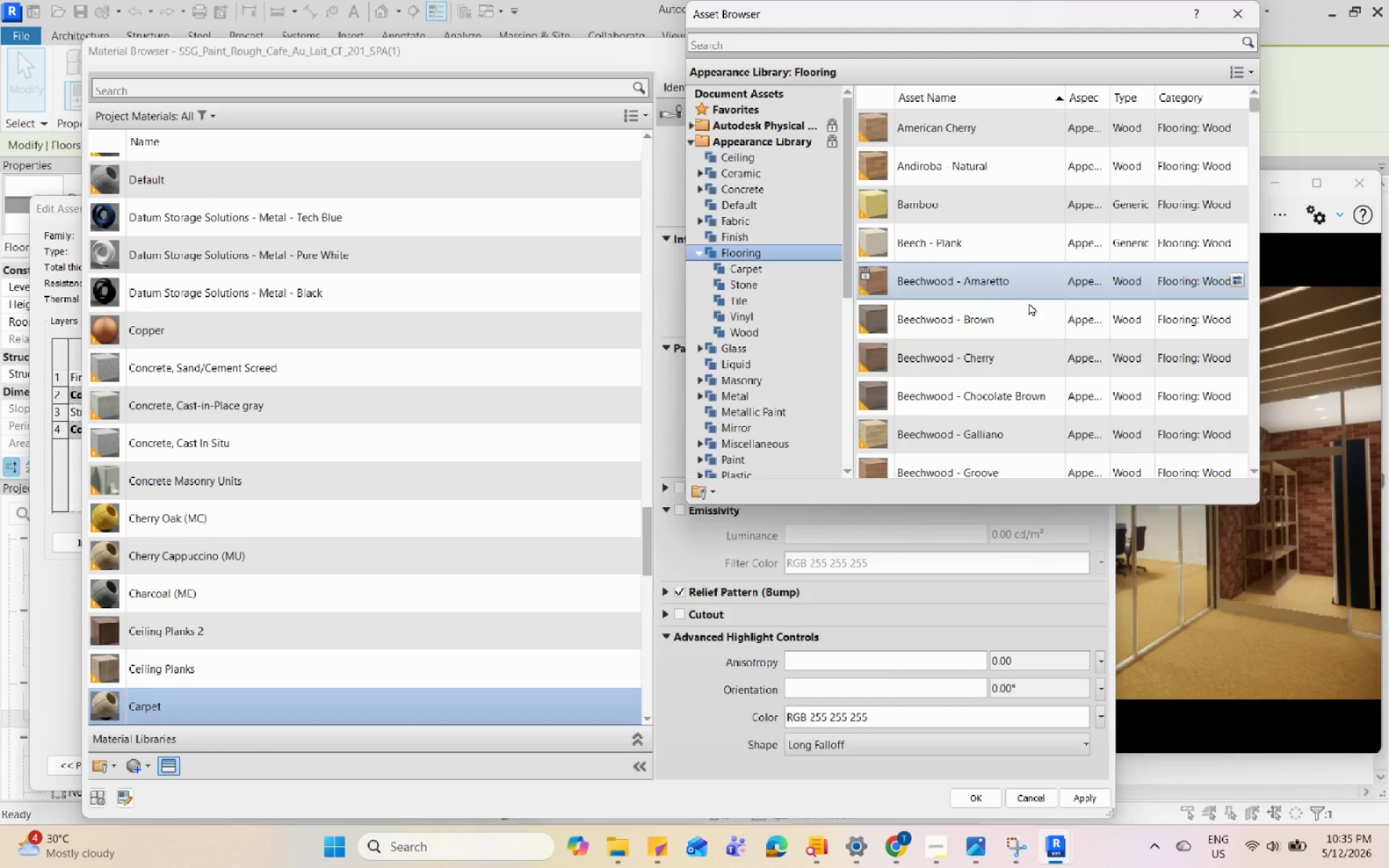 
scroll: coordinate [1040, 323], scroll_direction: down, amount: 12.0
 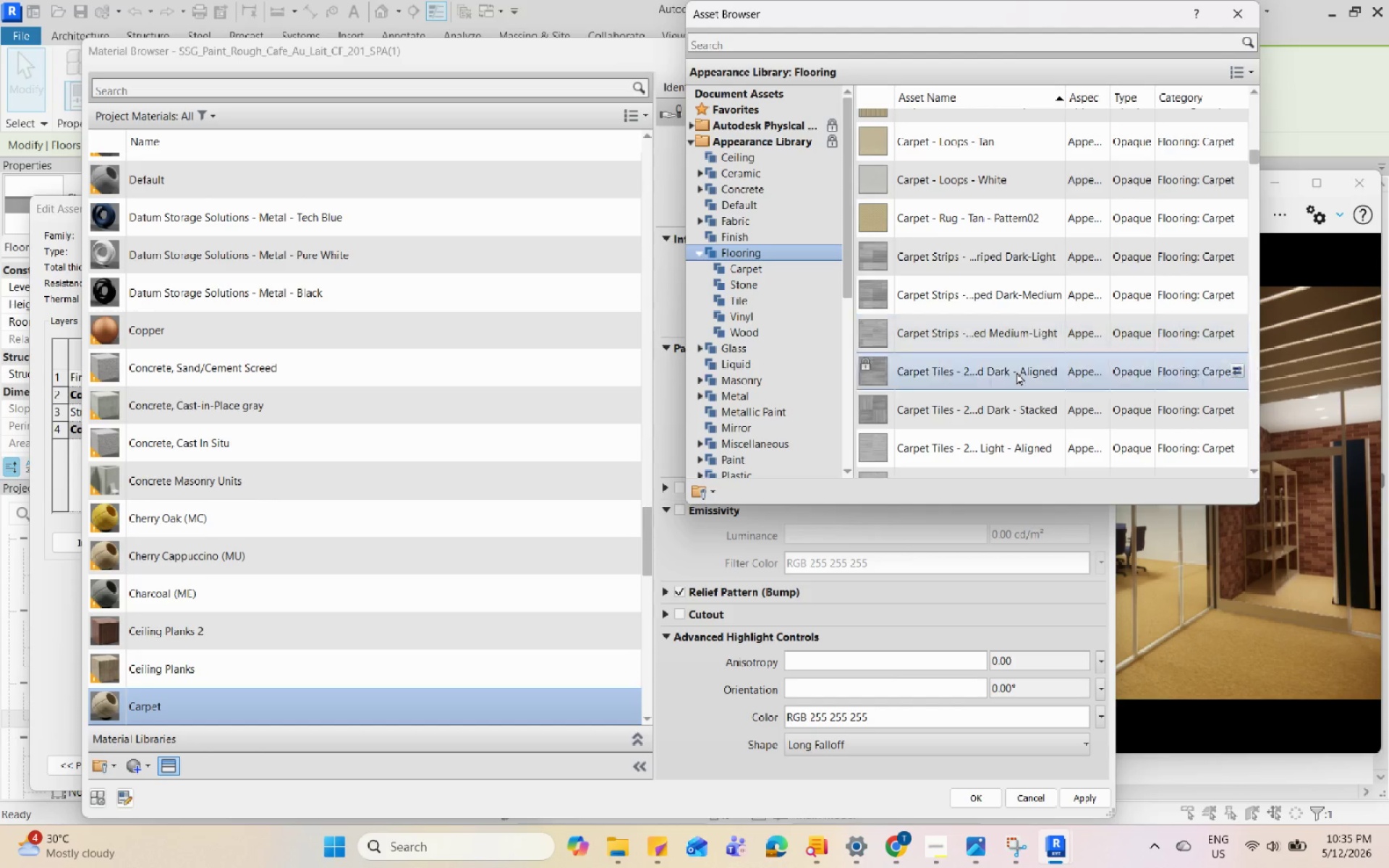 
left_click([999, 424])
 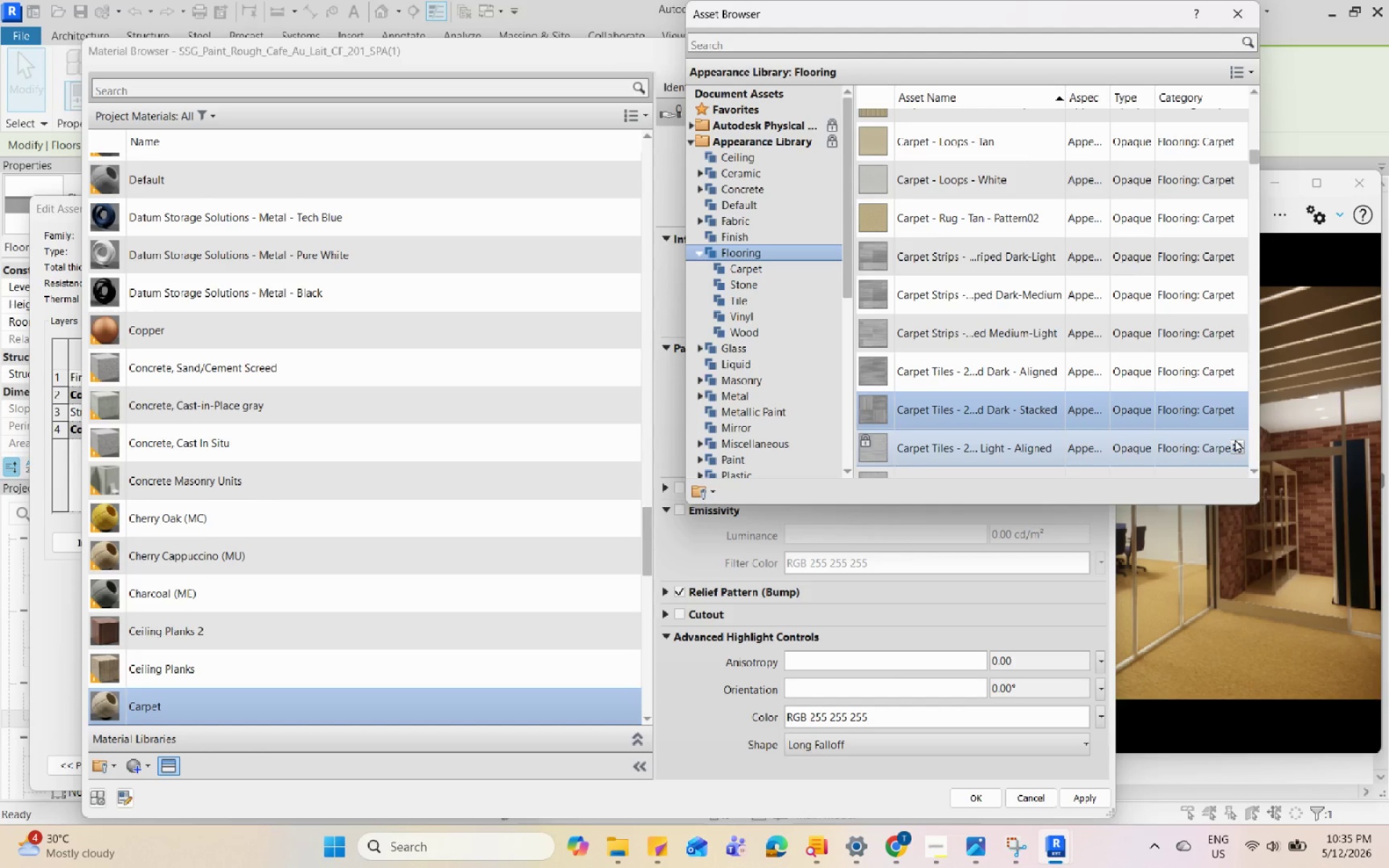 
left_click([1237, 412])
 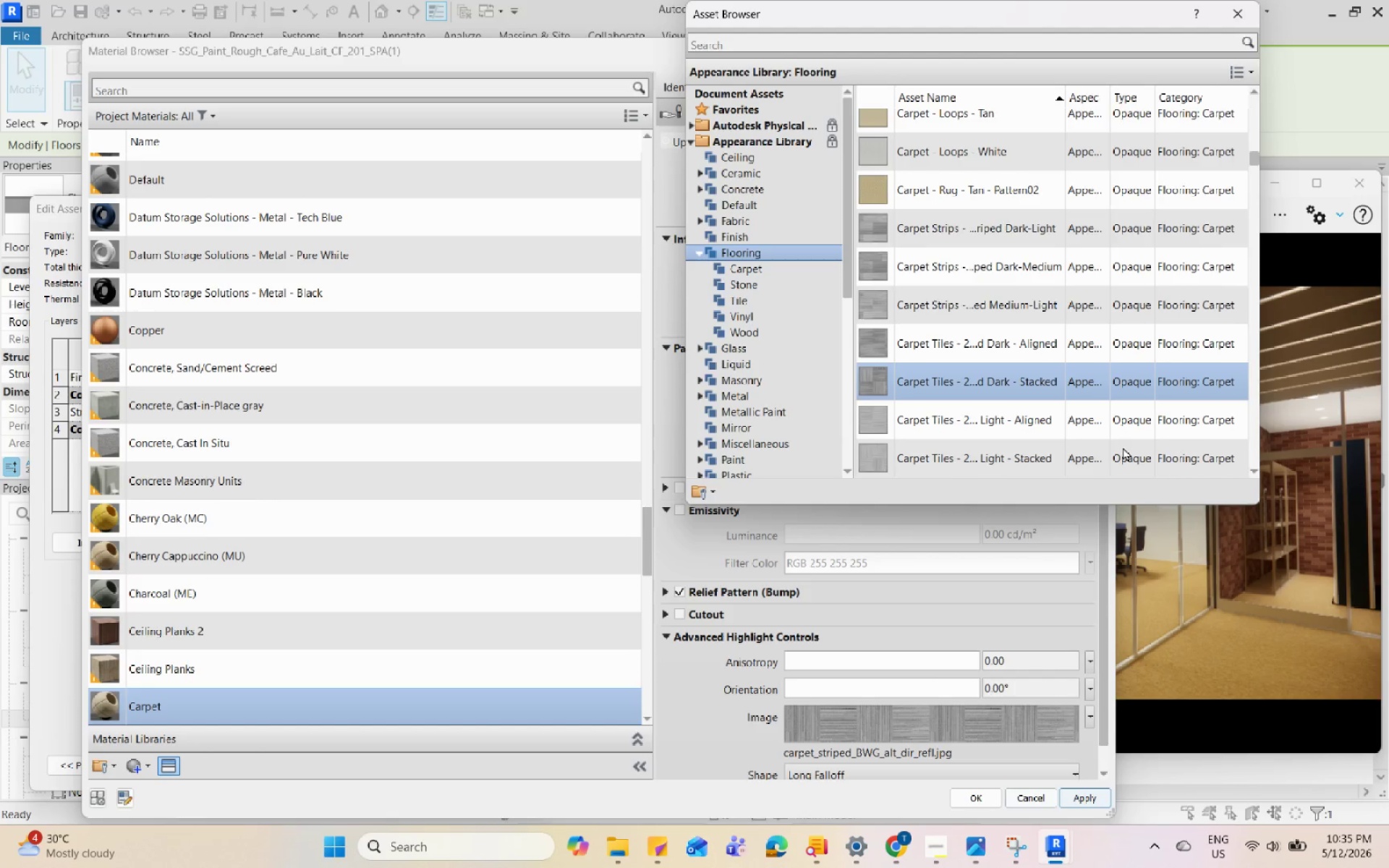 
left_click([1221, 14])
 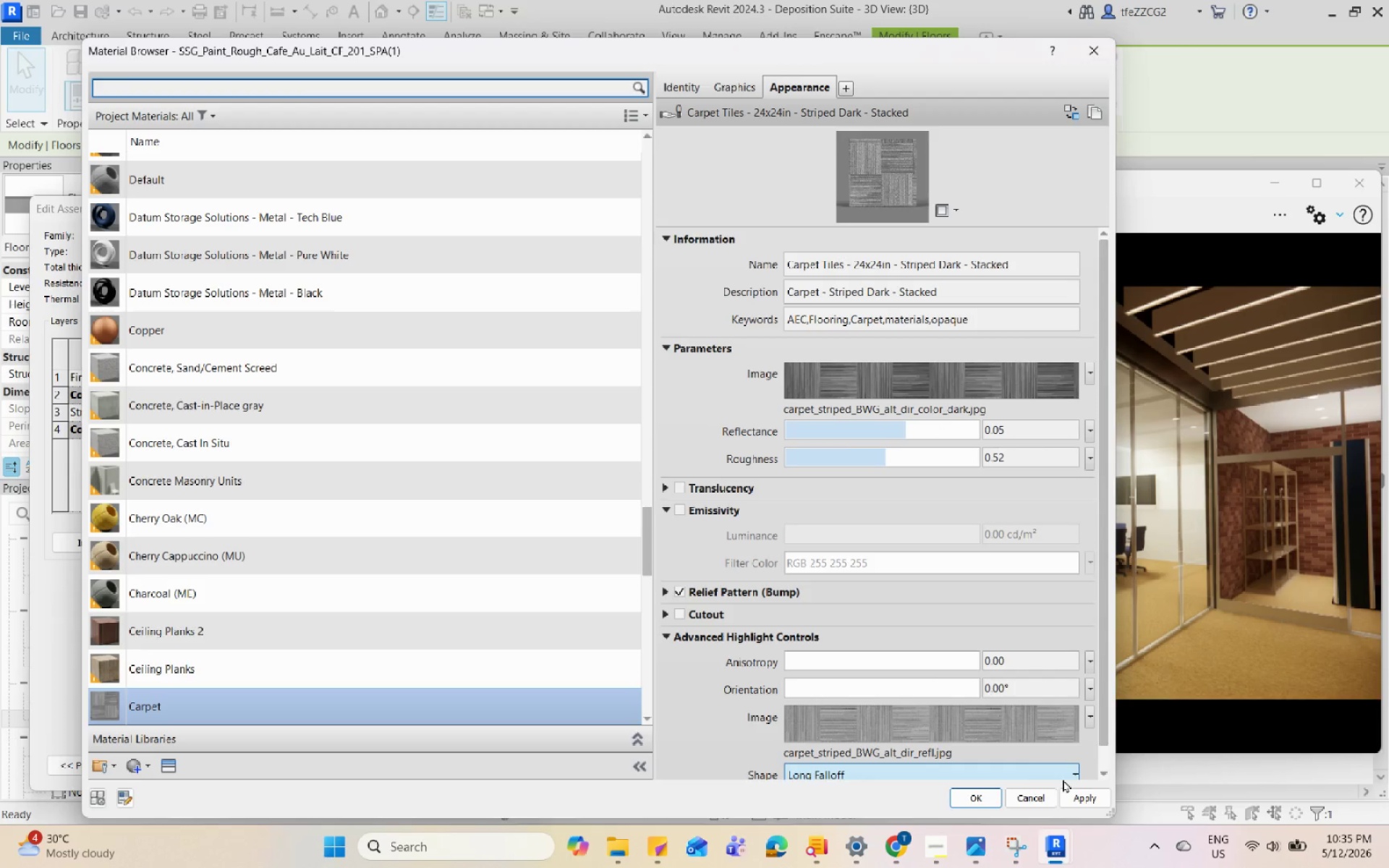 
left_click([1076, 797])
 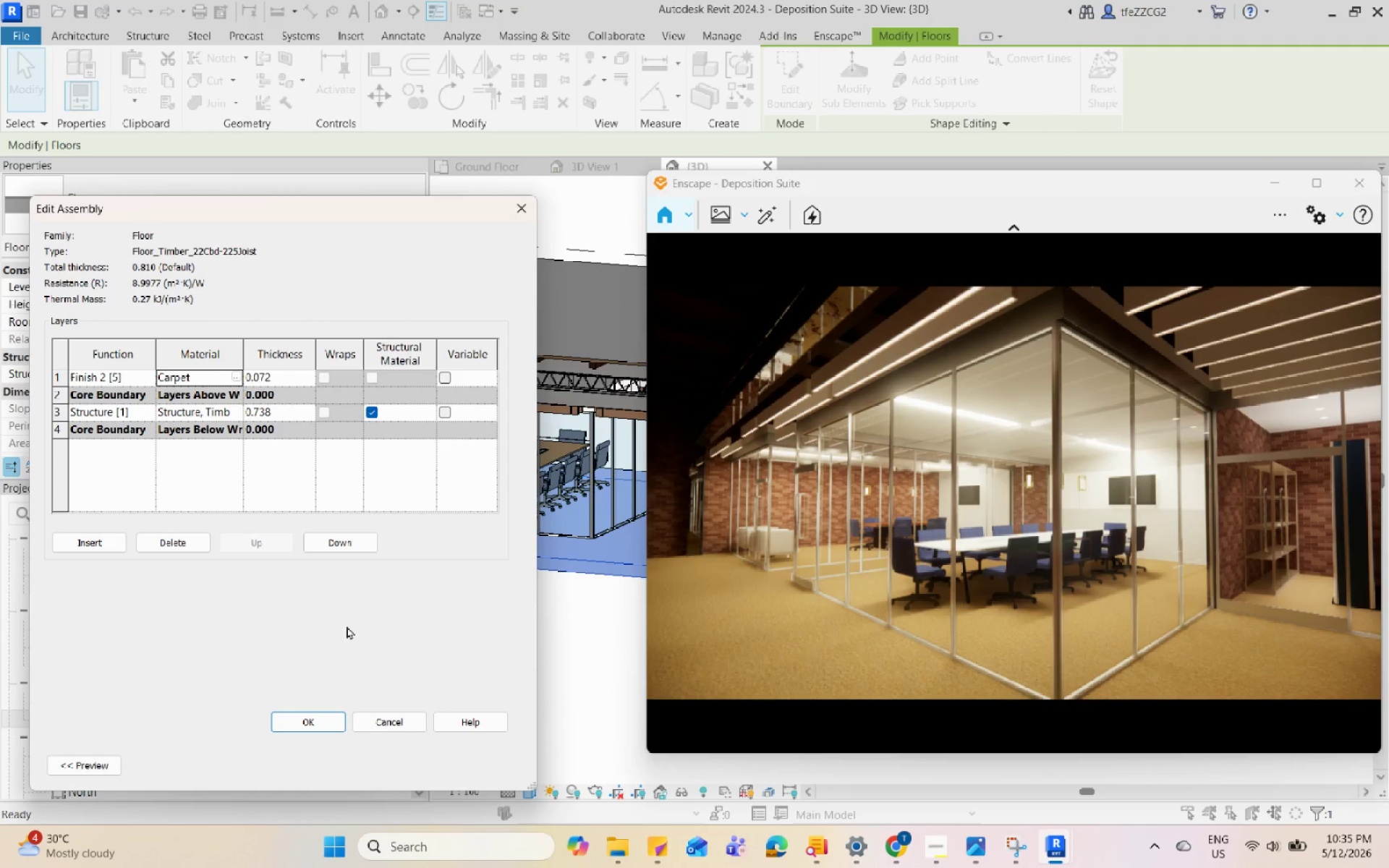 
left_click([302, 716])
 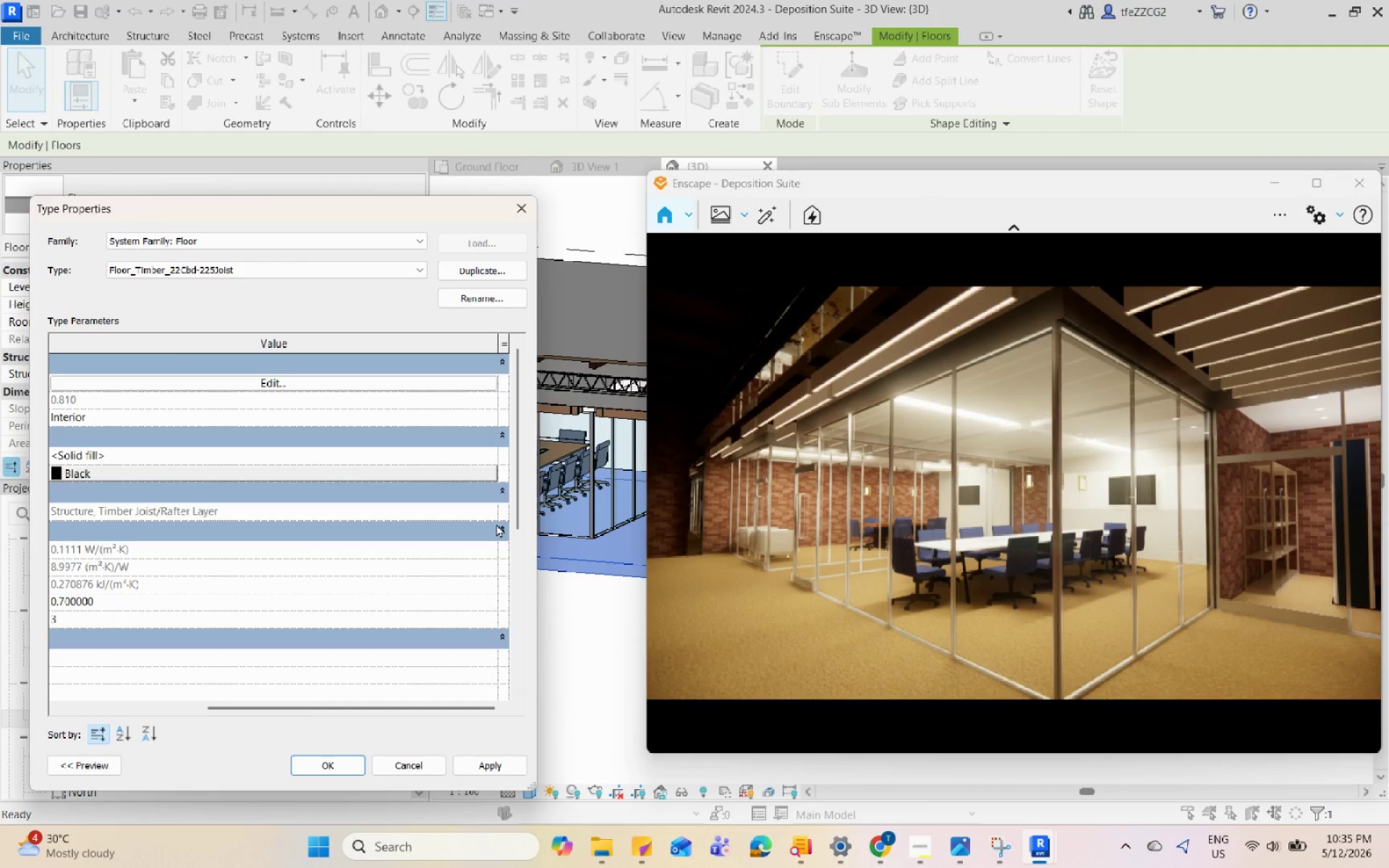 
left_click([498, 768])
 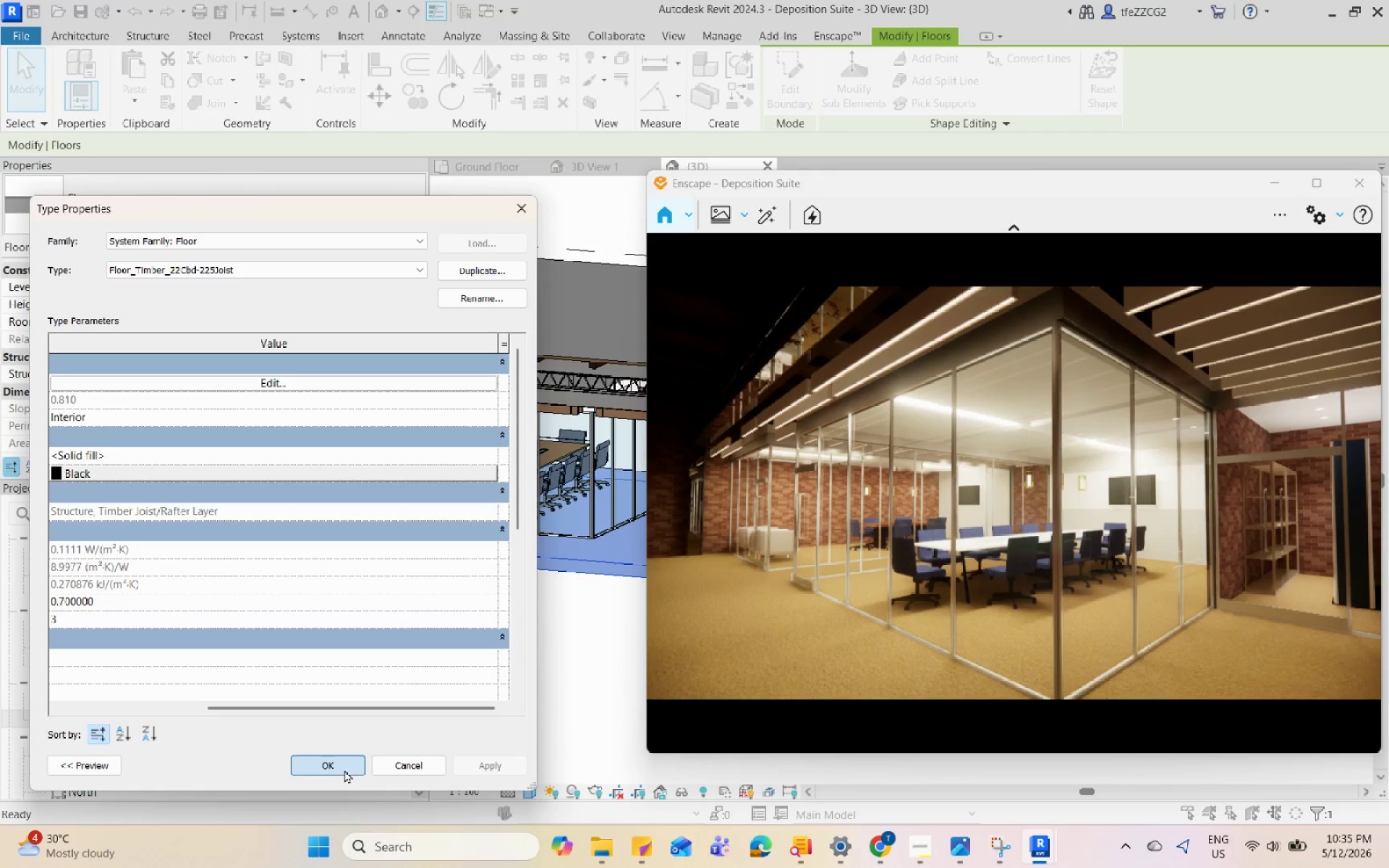 
scroll: coordinate [517, 538], scroll_direction: down, amount: 7.0
 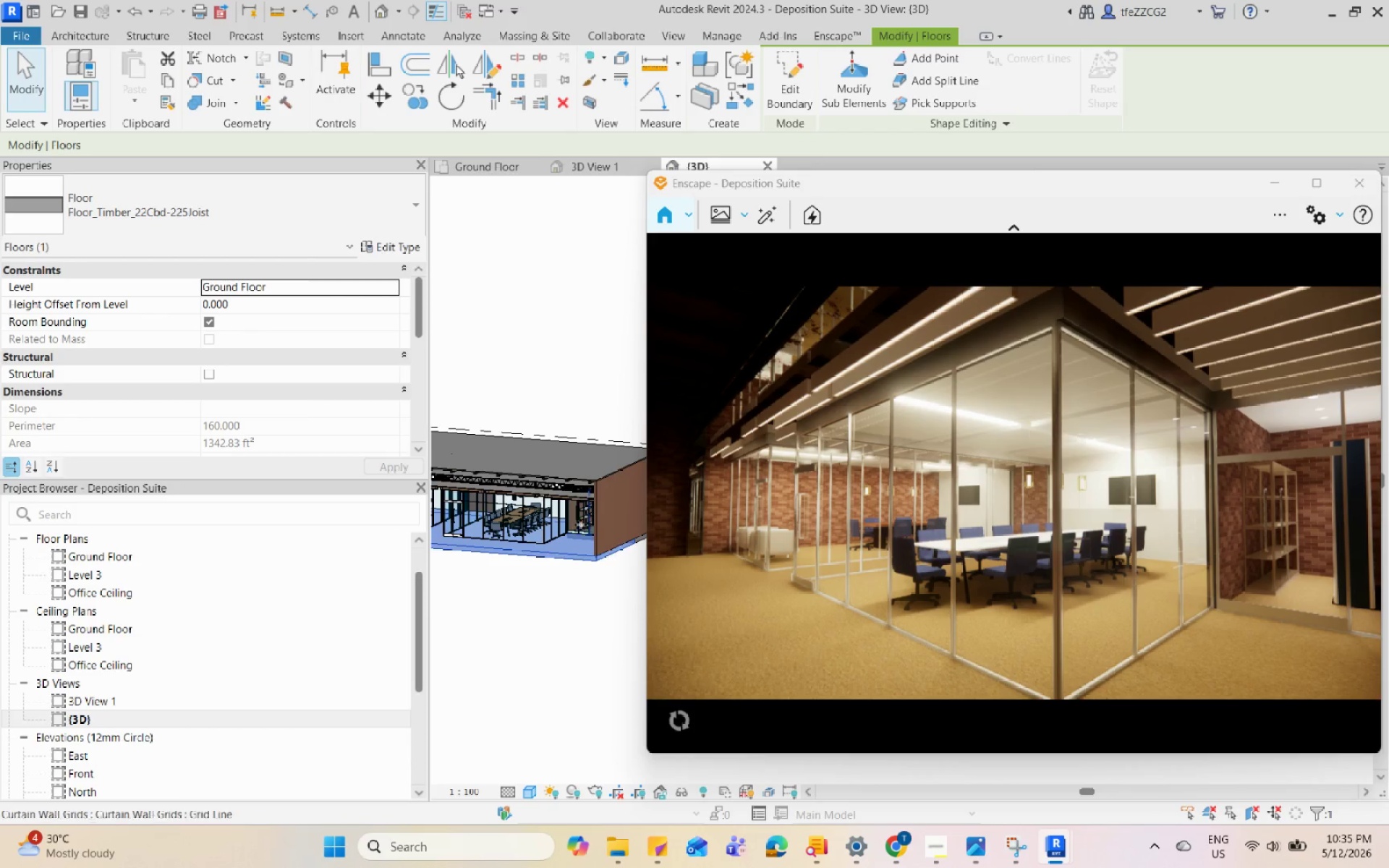 
scroll: coordinate [582, 546], scroll_direction: up, amount: 9.0
 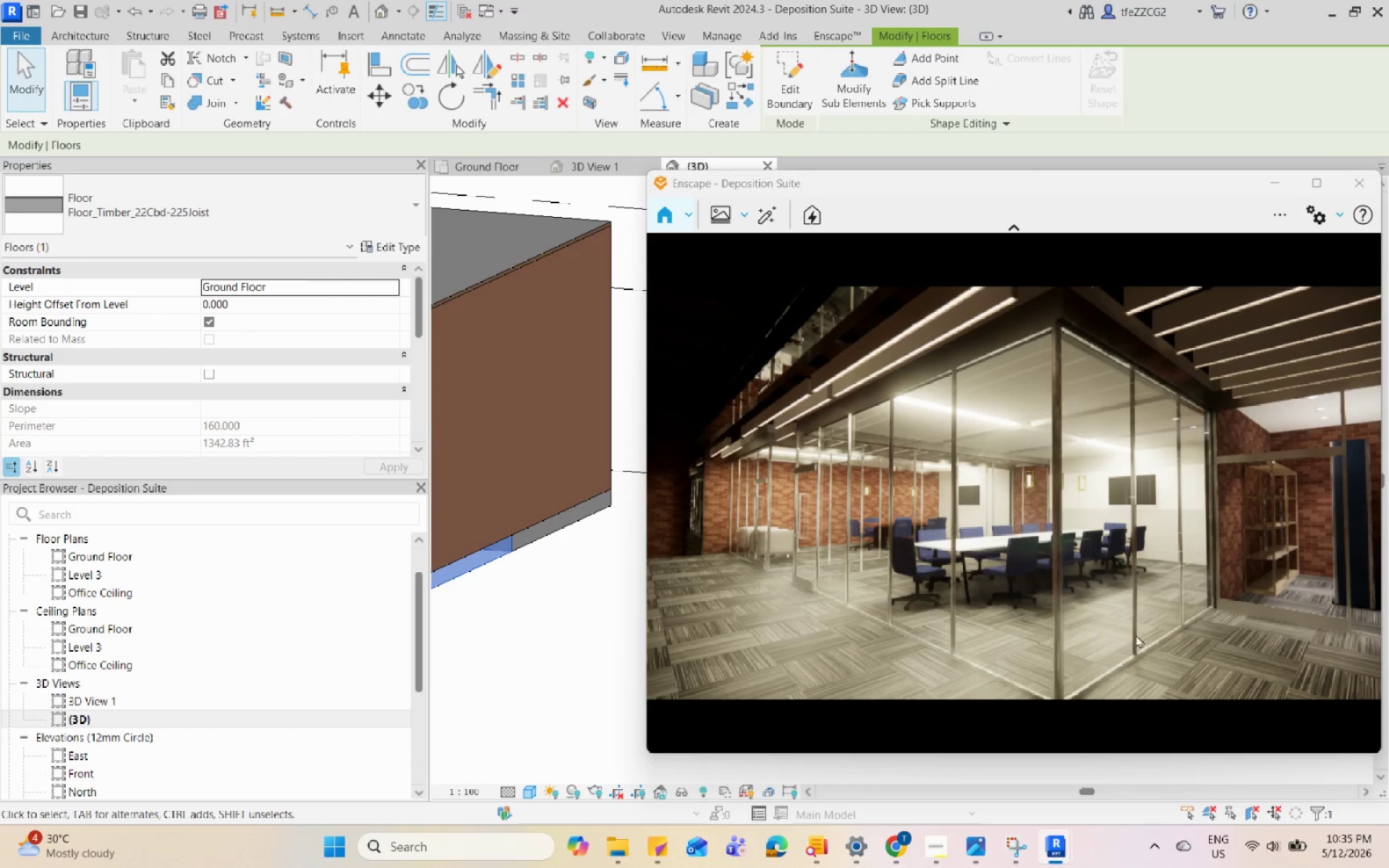 
left_click([1178, 639])
 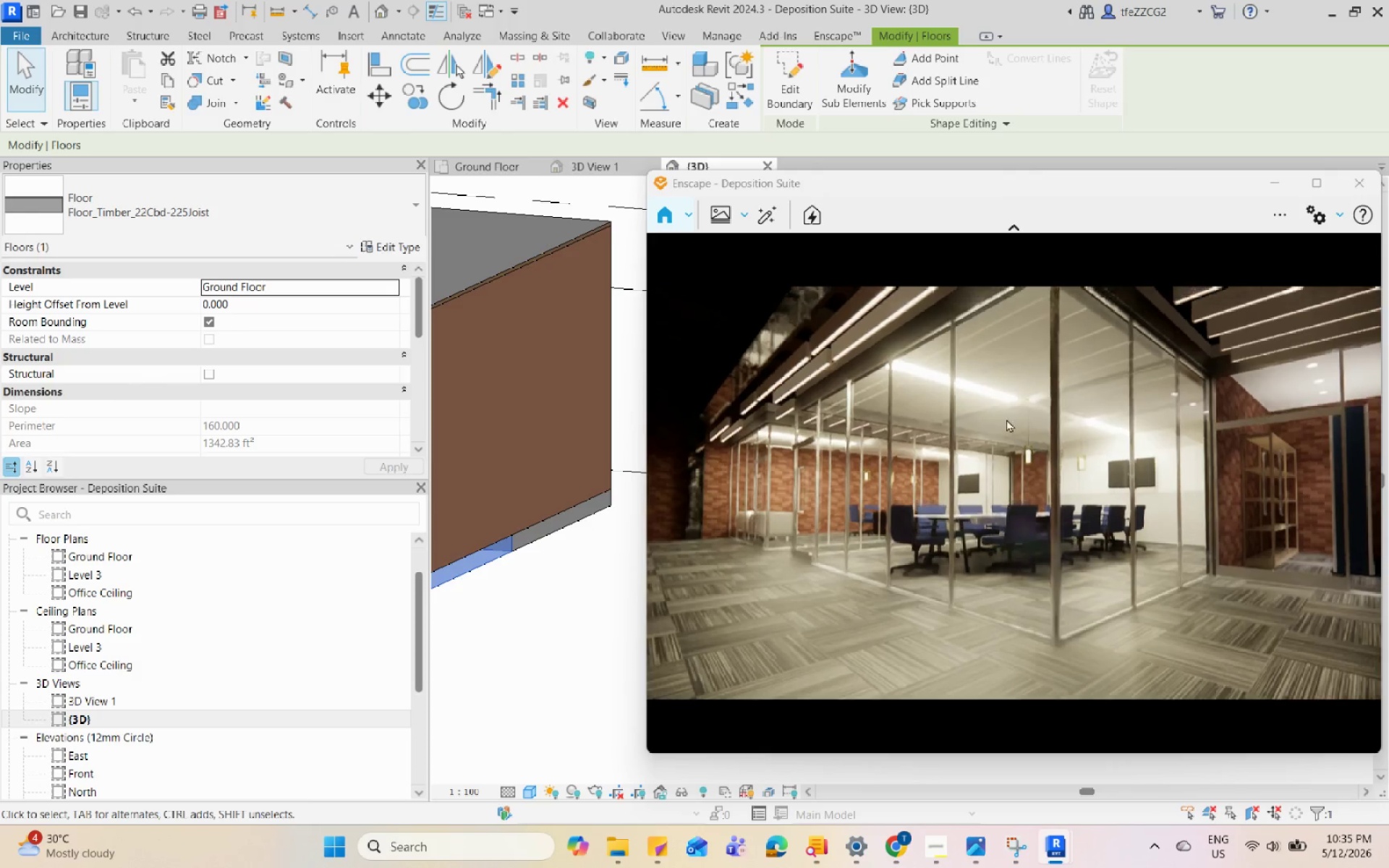 
scroll: coordinate [558, 550], scroll_direction: down, amount: 11.0
 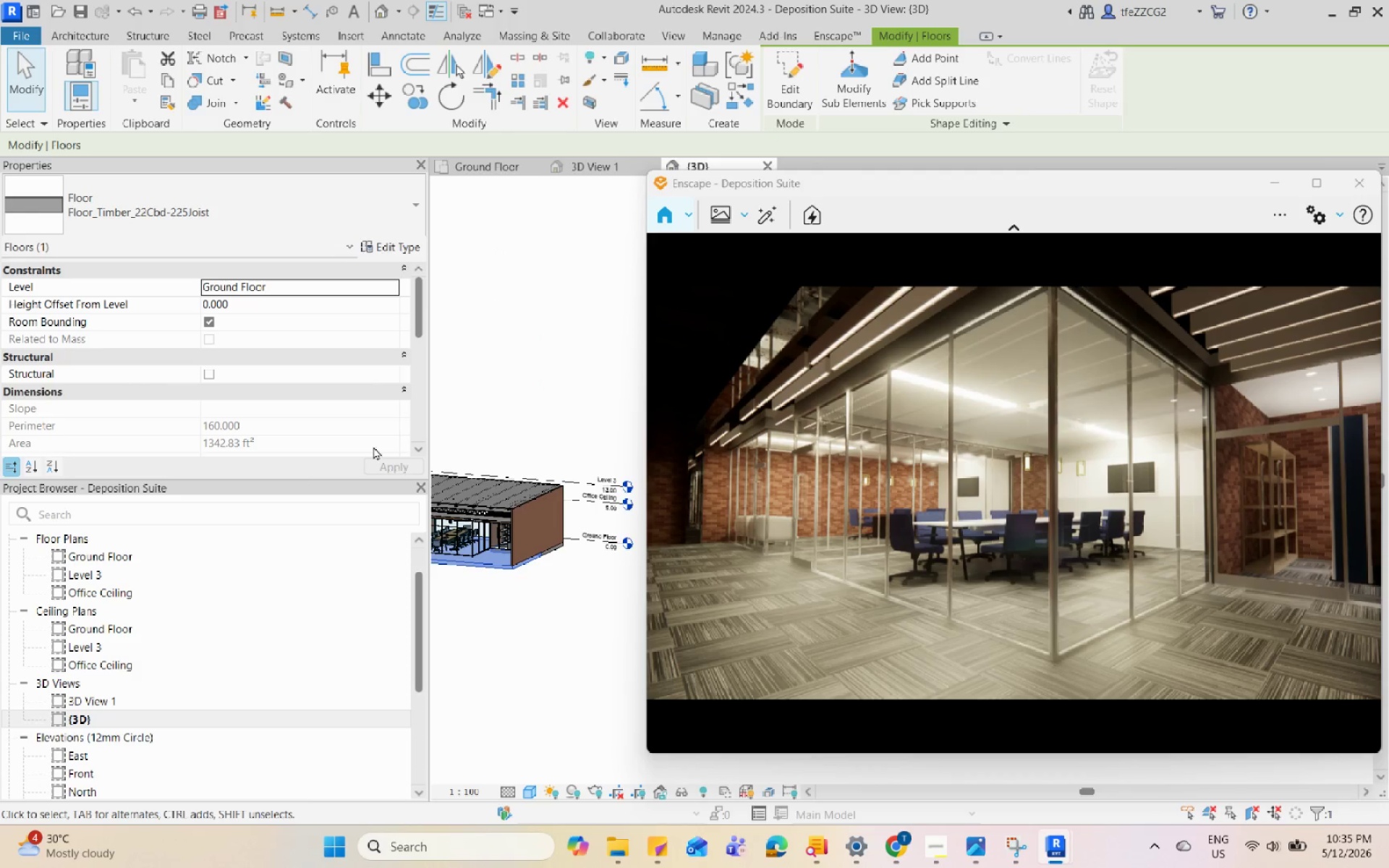 
scroll: coordinate [428, 540], scroll_direction: up, amount: 4.0
 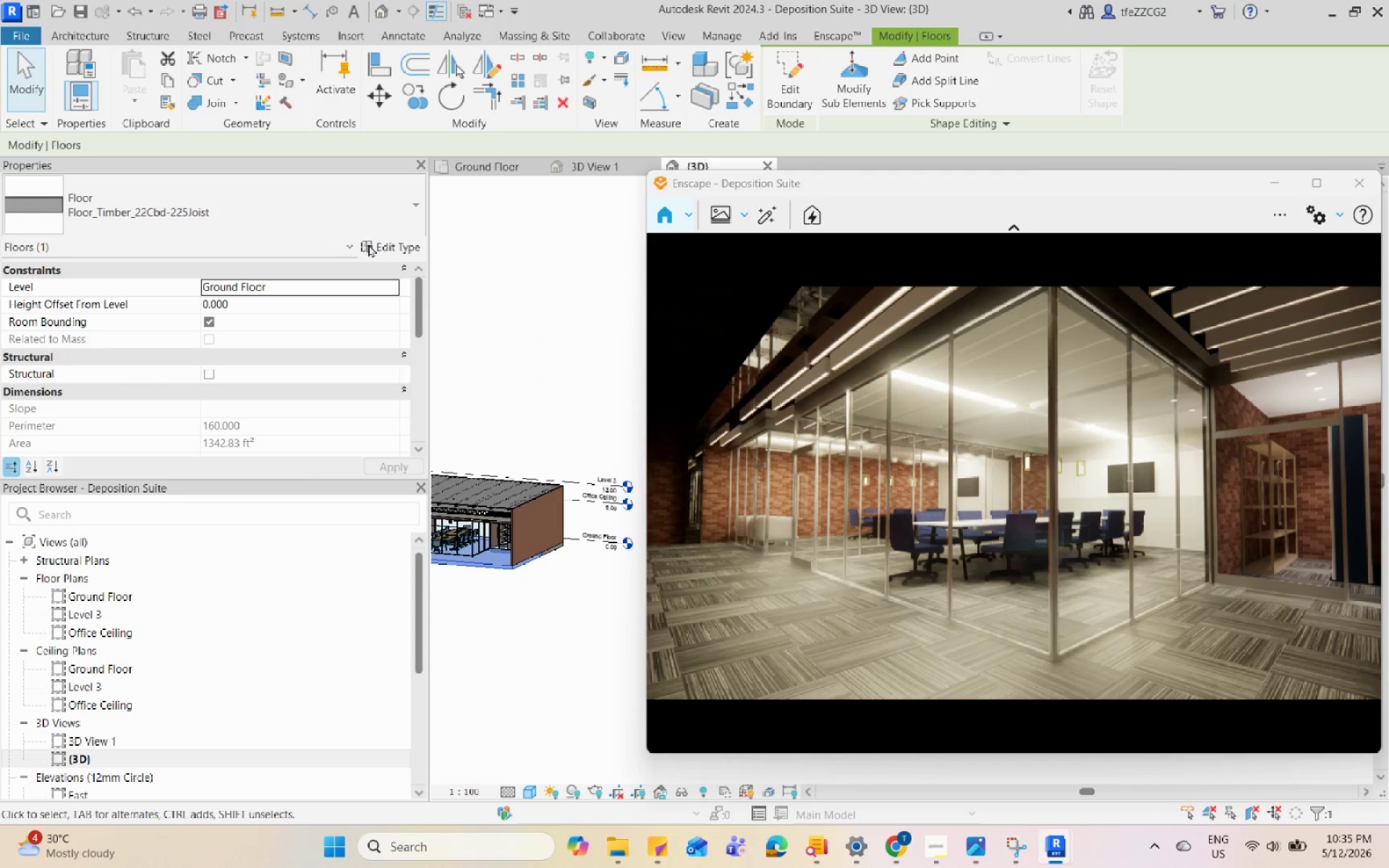 
left_click([372, 244])
 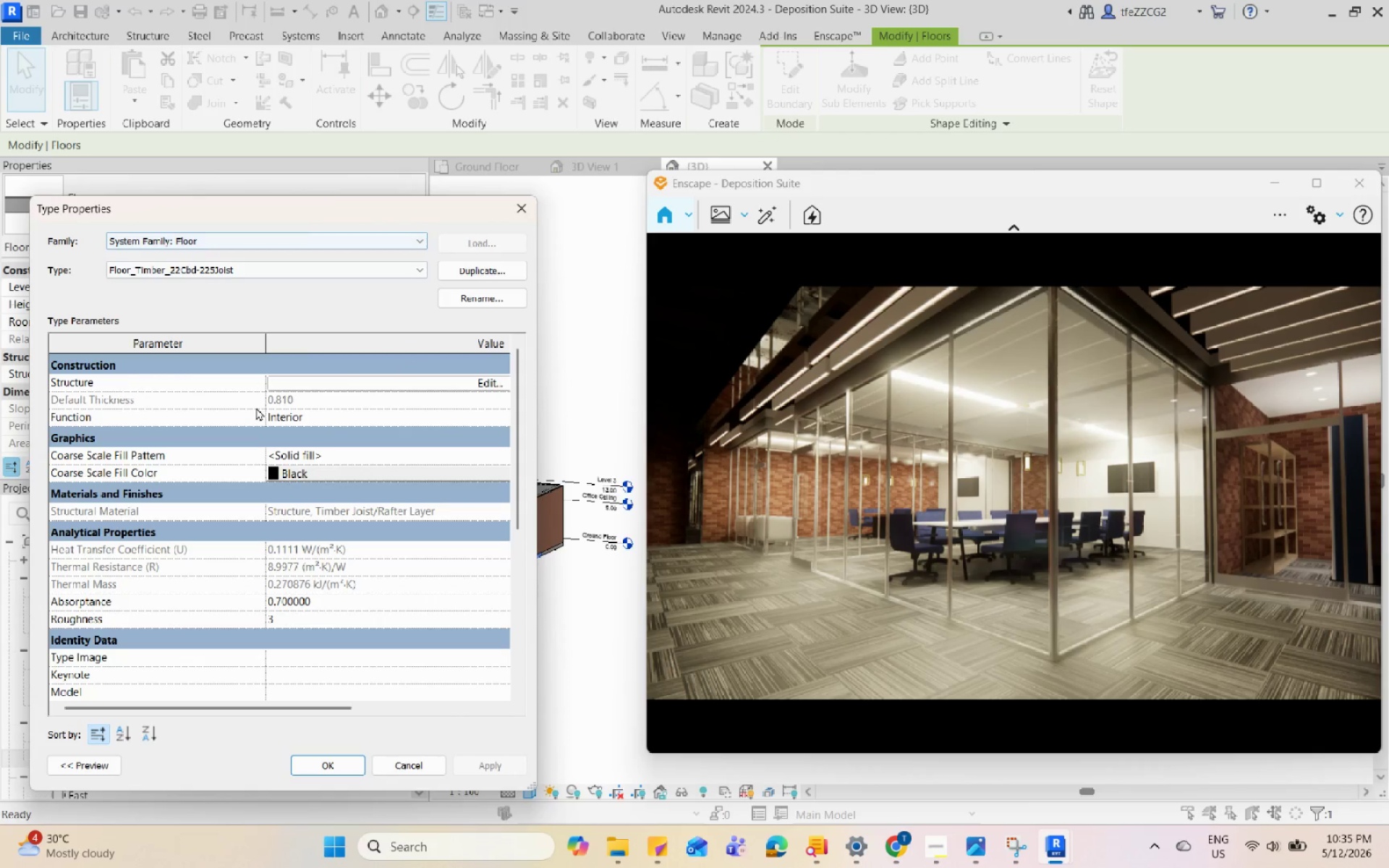 
left_click([381, 381])
 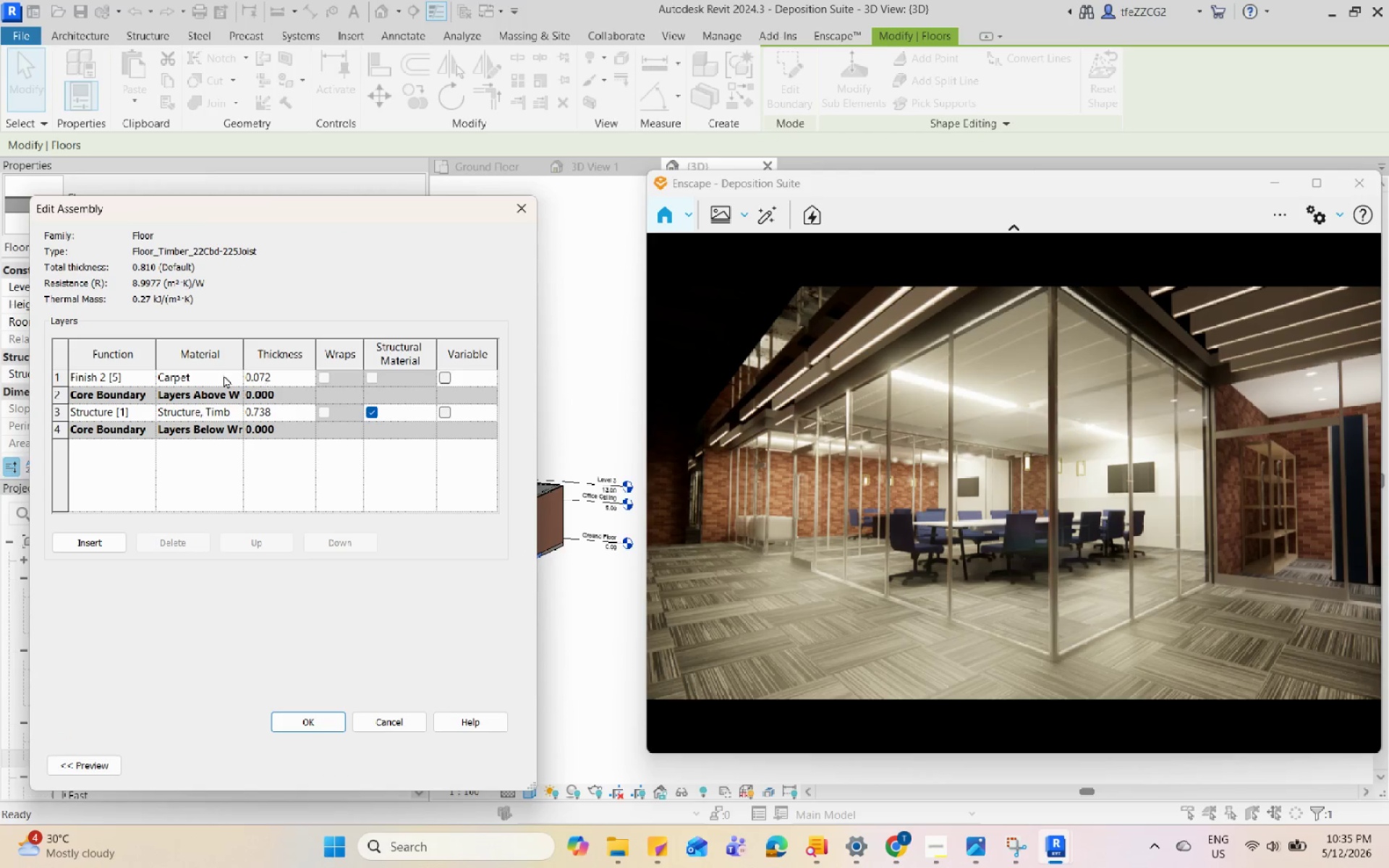 
left_click([231, 375])
 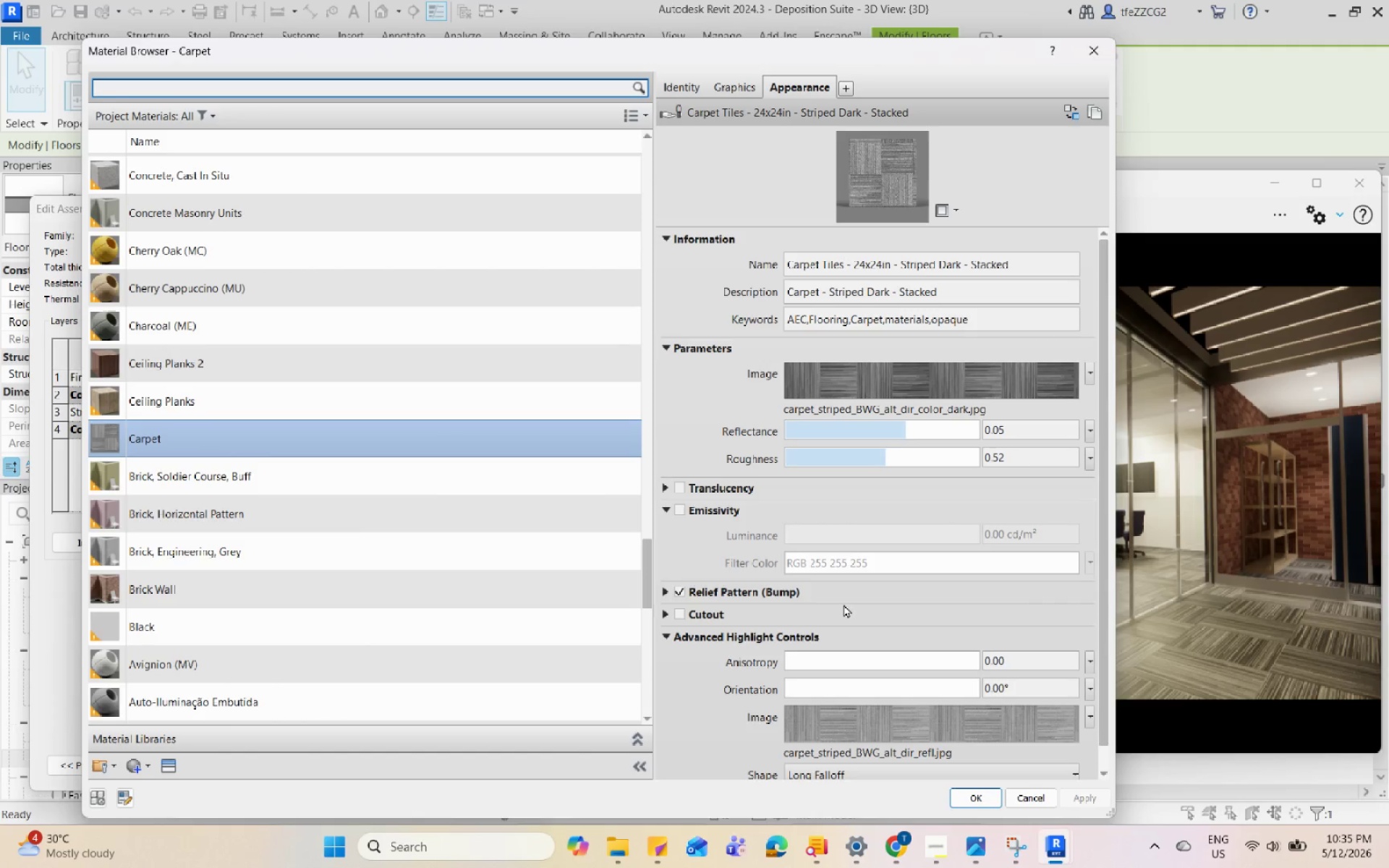 
scroll: coordinate [699, 647], scroll_direction: down, amount: 3.0
 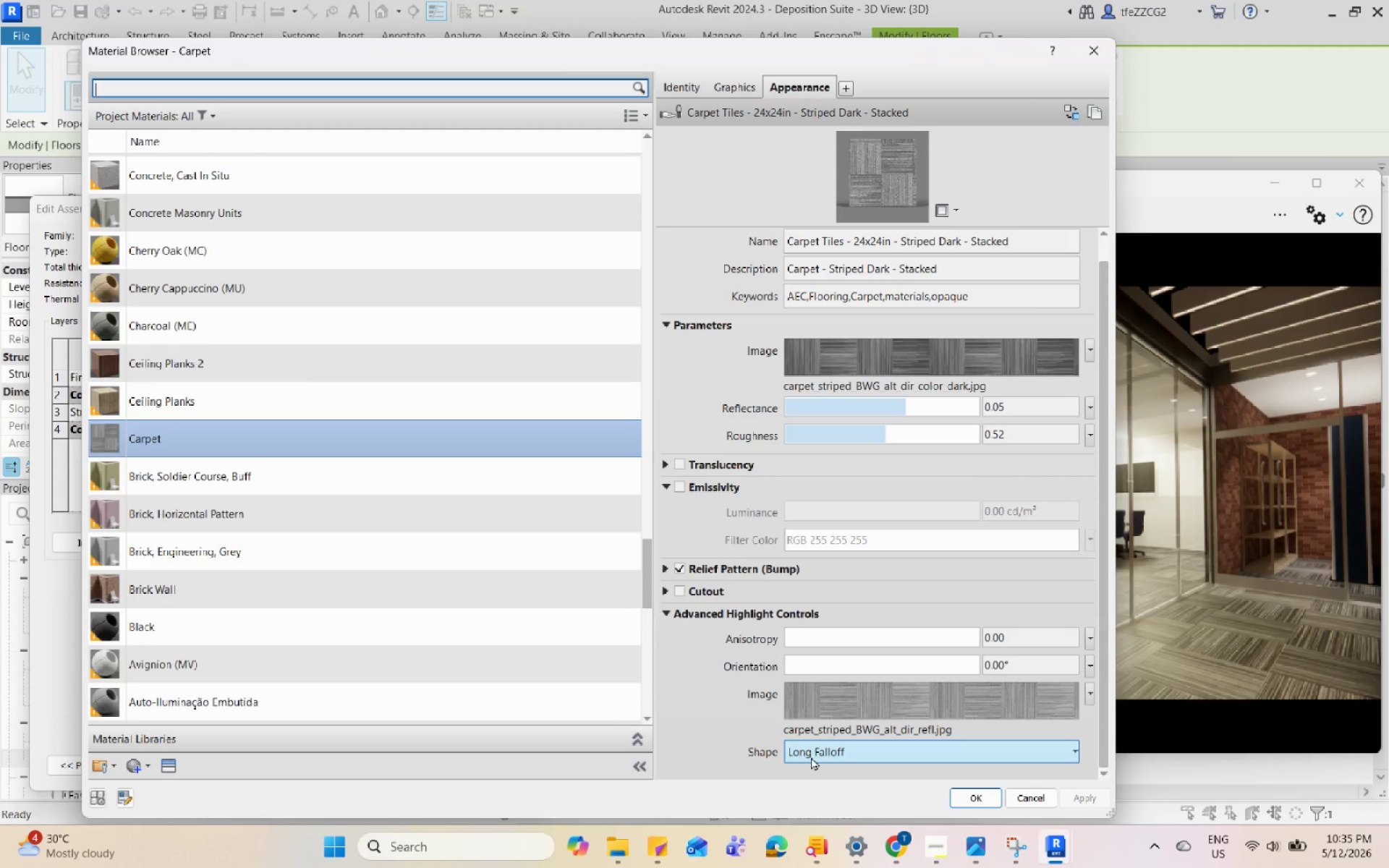 
scroll: coordinate [700, 588], scroll_direction: up, amount: 2.0
 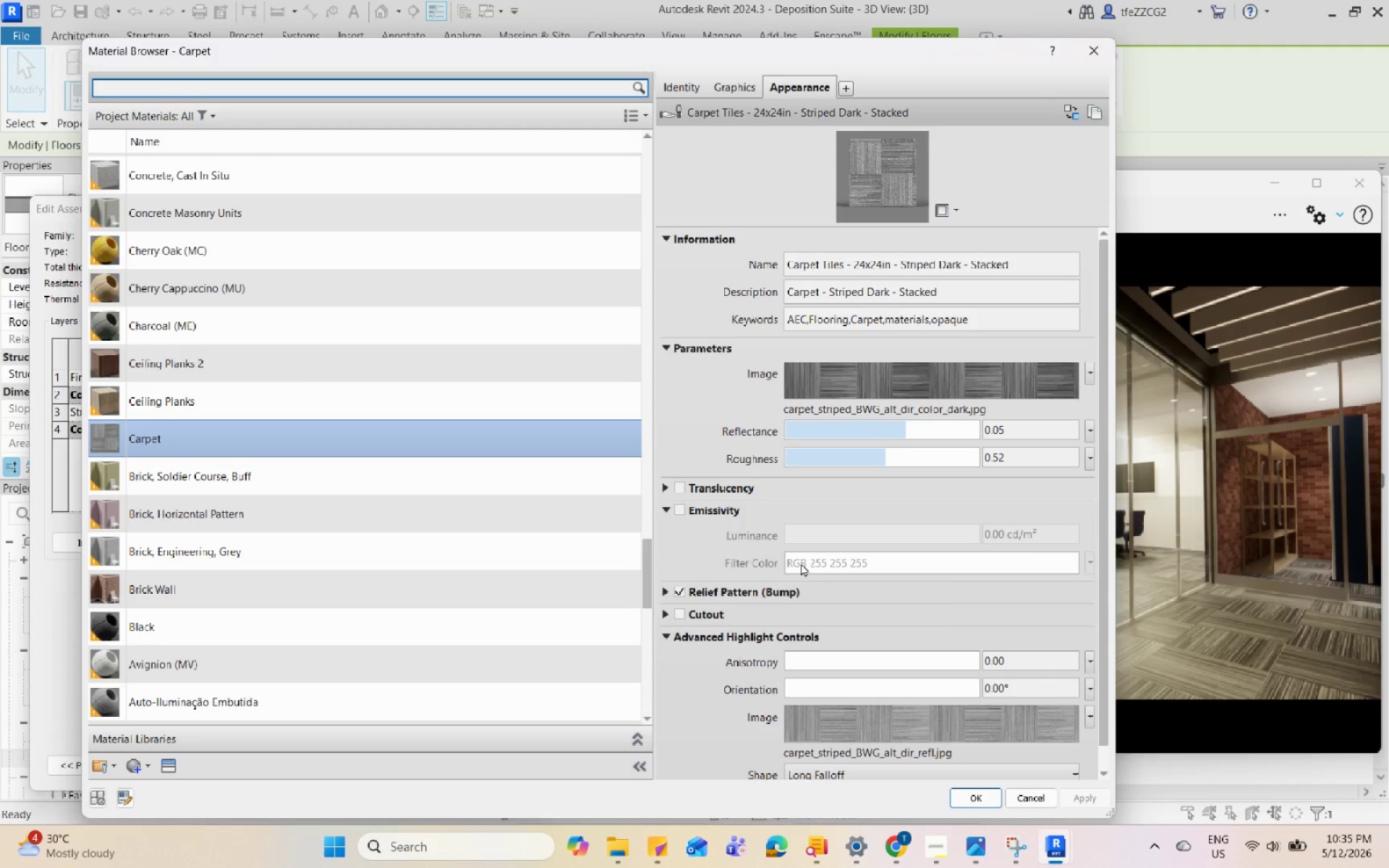 
left_click([666, 591])
 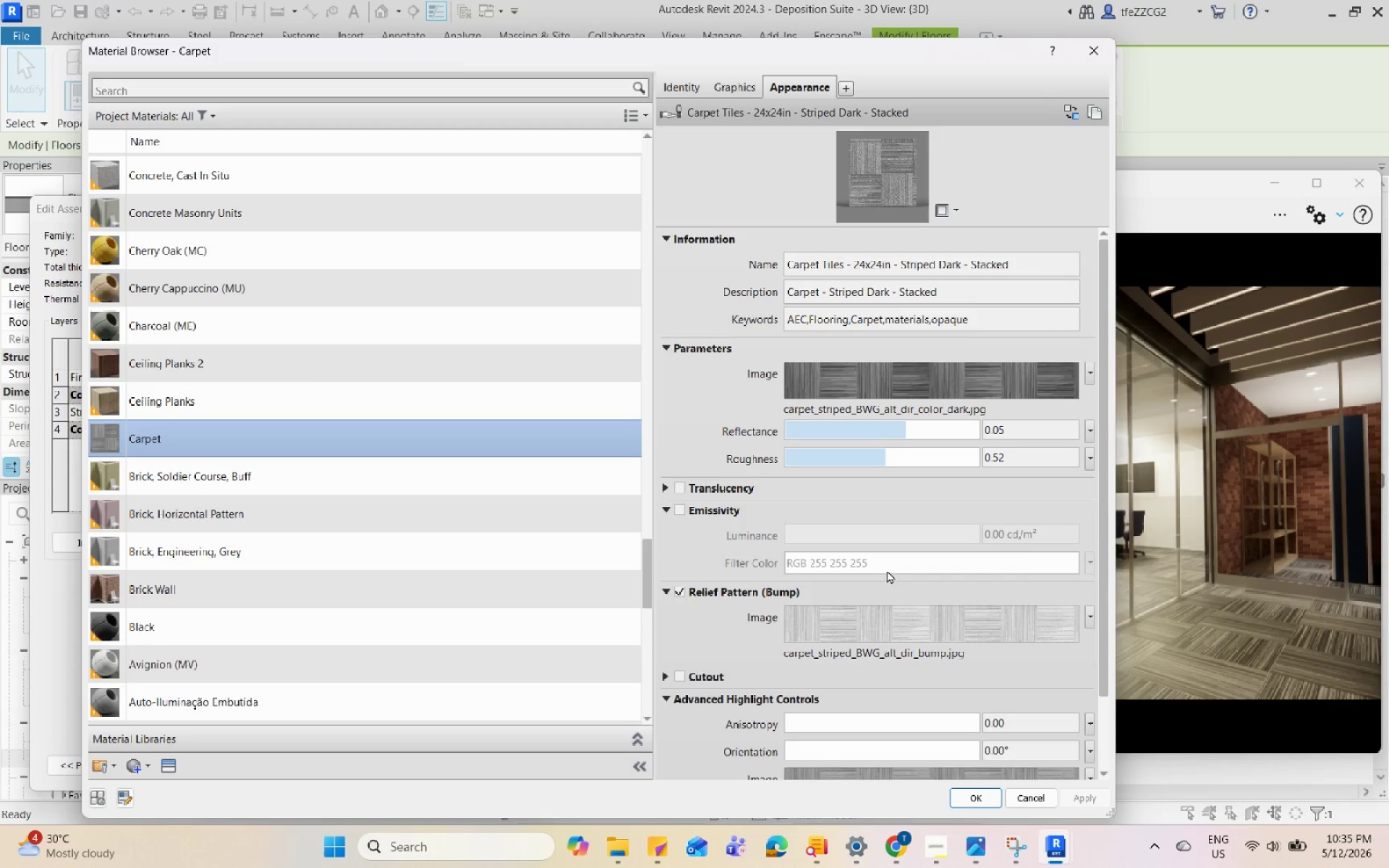 
mouse_move([888, 618])
 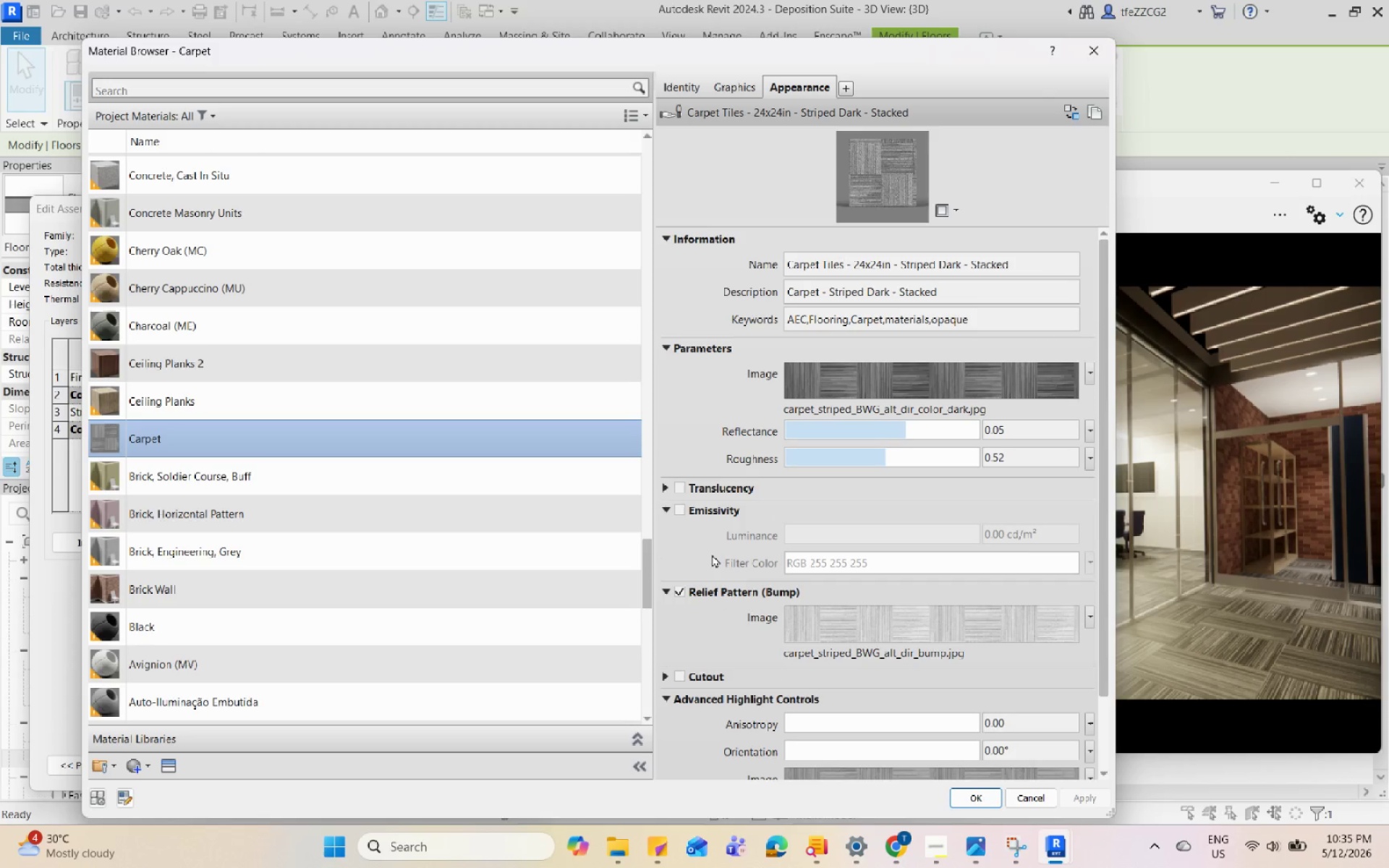 
scroll: coordinate [718, 580], scroll_direction: down, amount: 3.0
 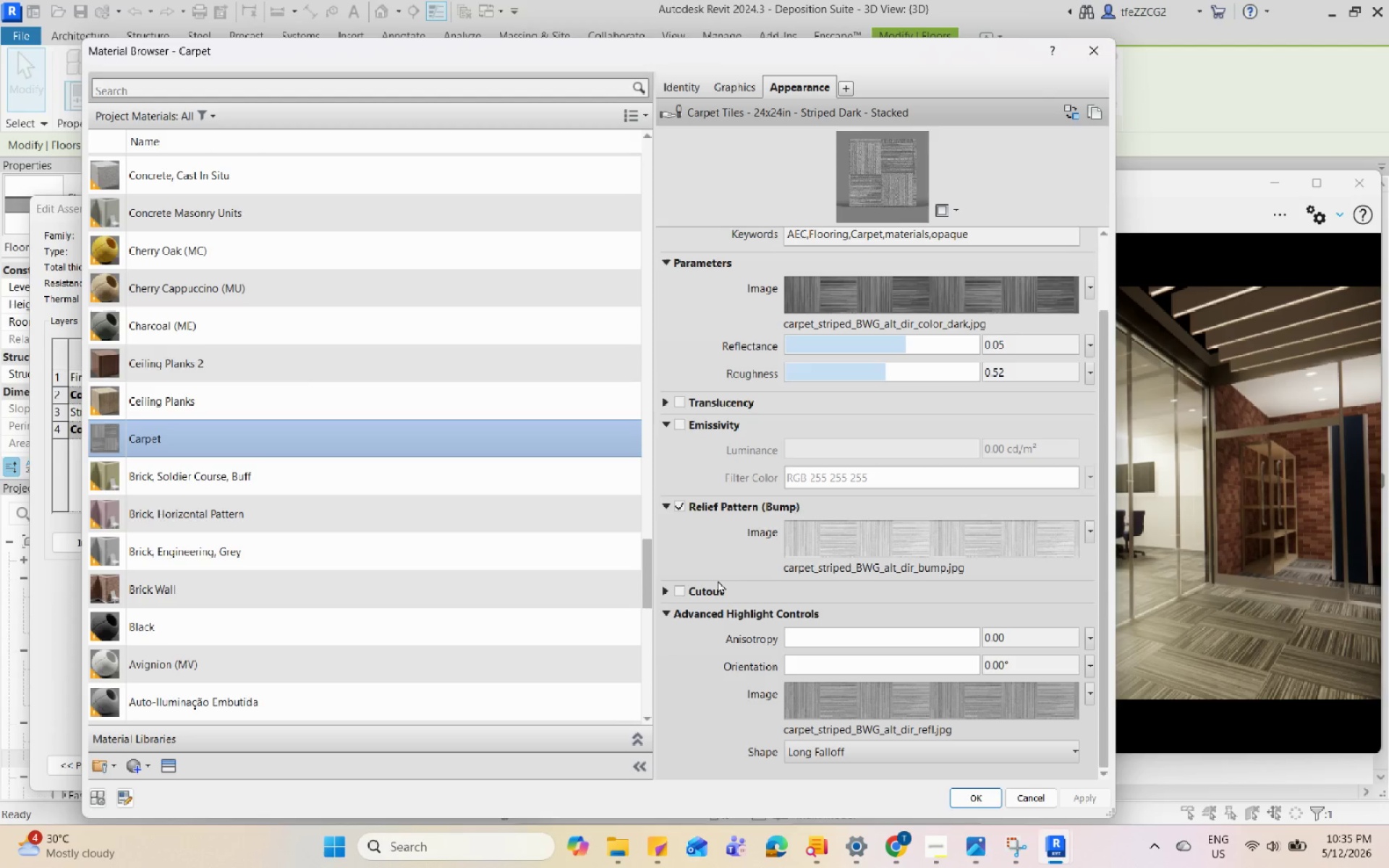 
scroll: coordinate [718, 580], scroll_direction: up, amount: 2.0
 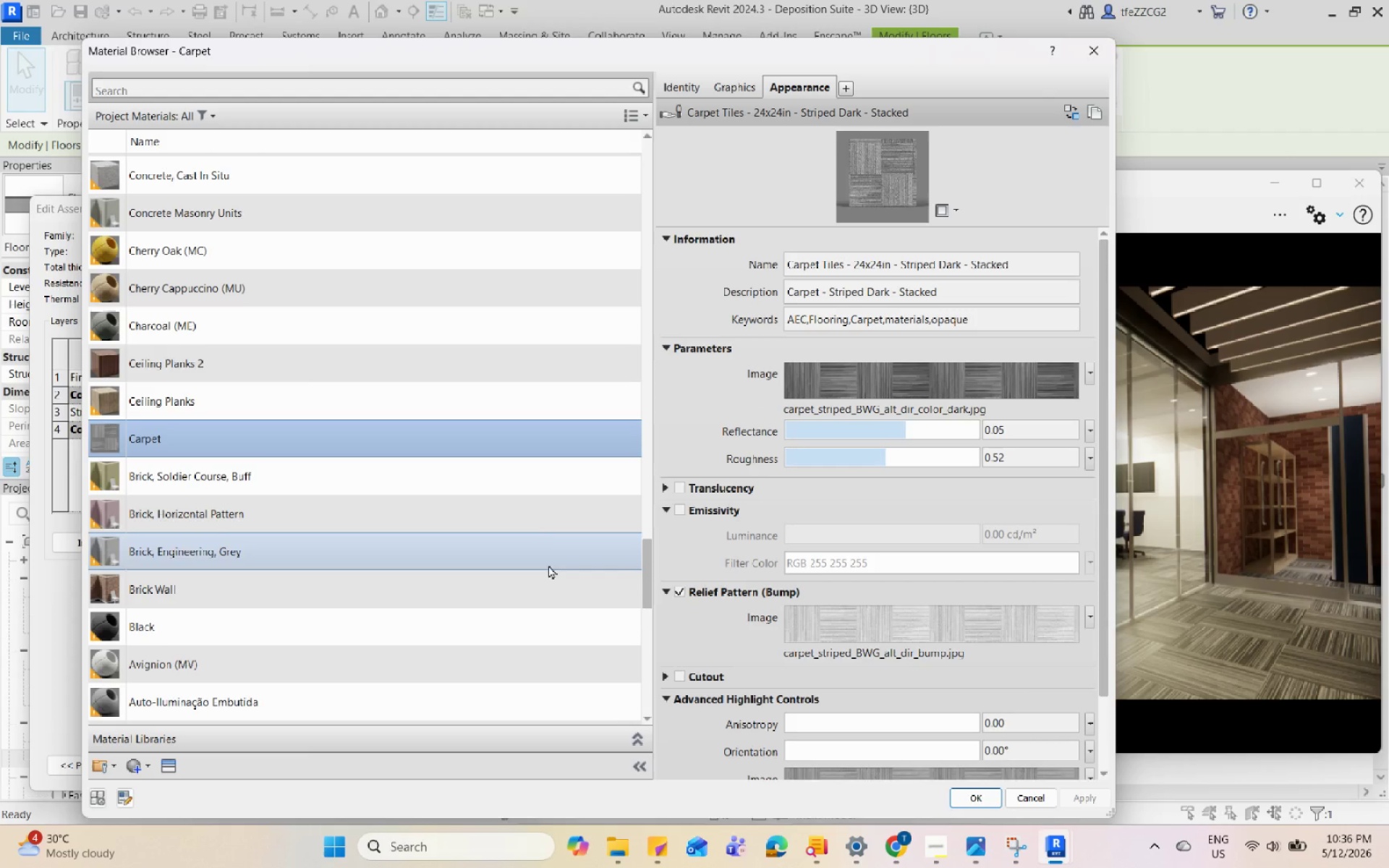 
left_click([173, 768])
 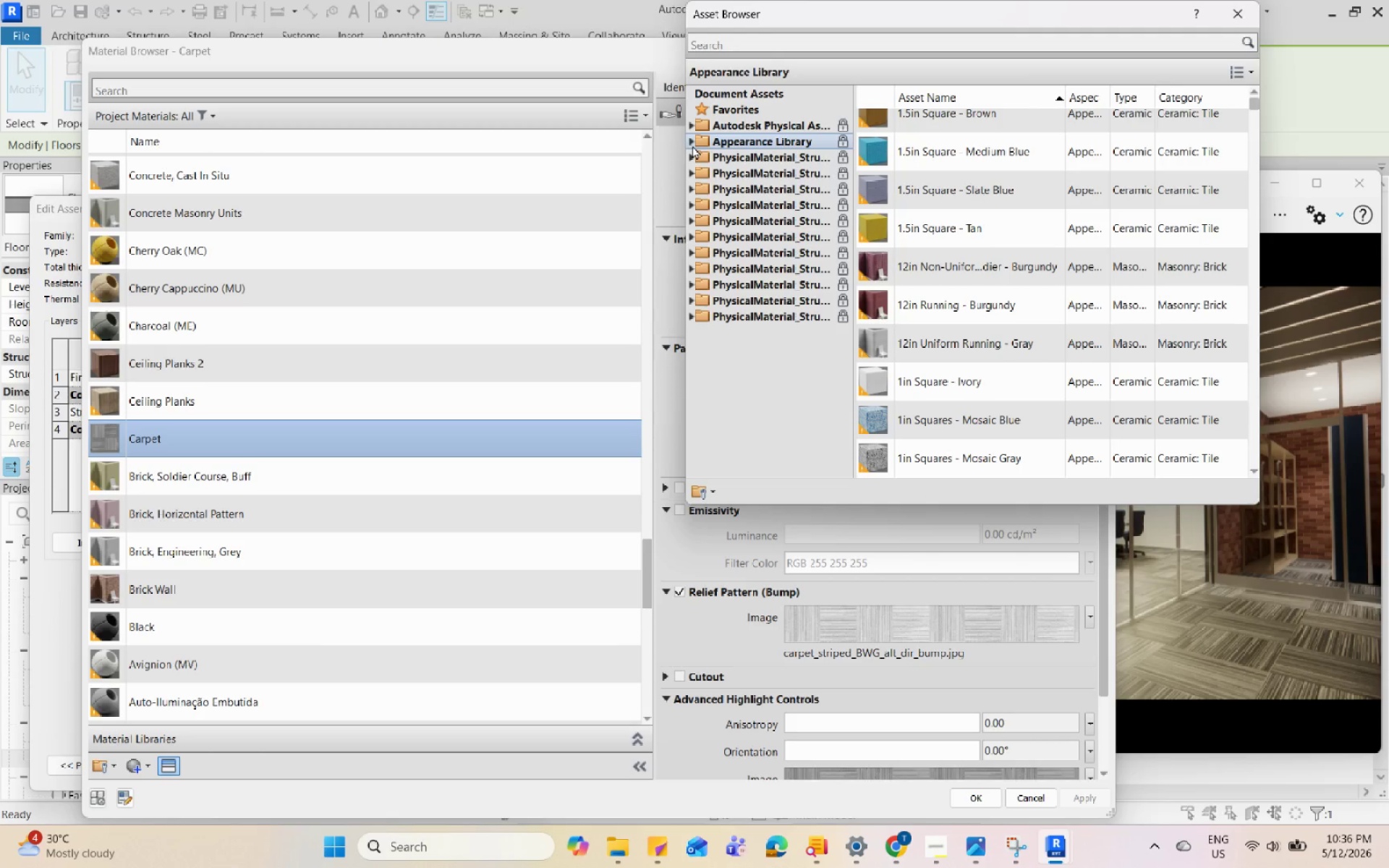 
left_click([690, 142])
 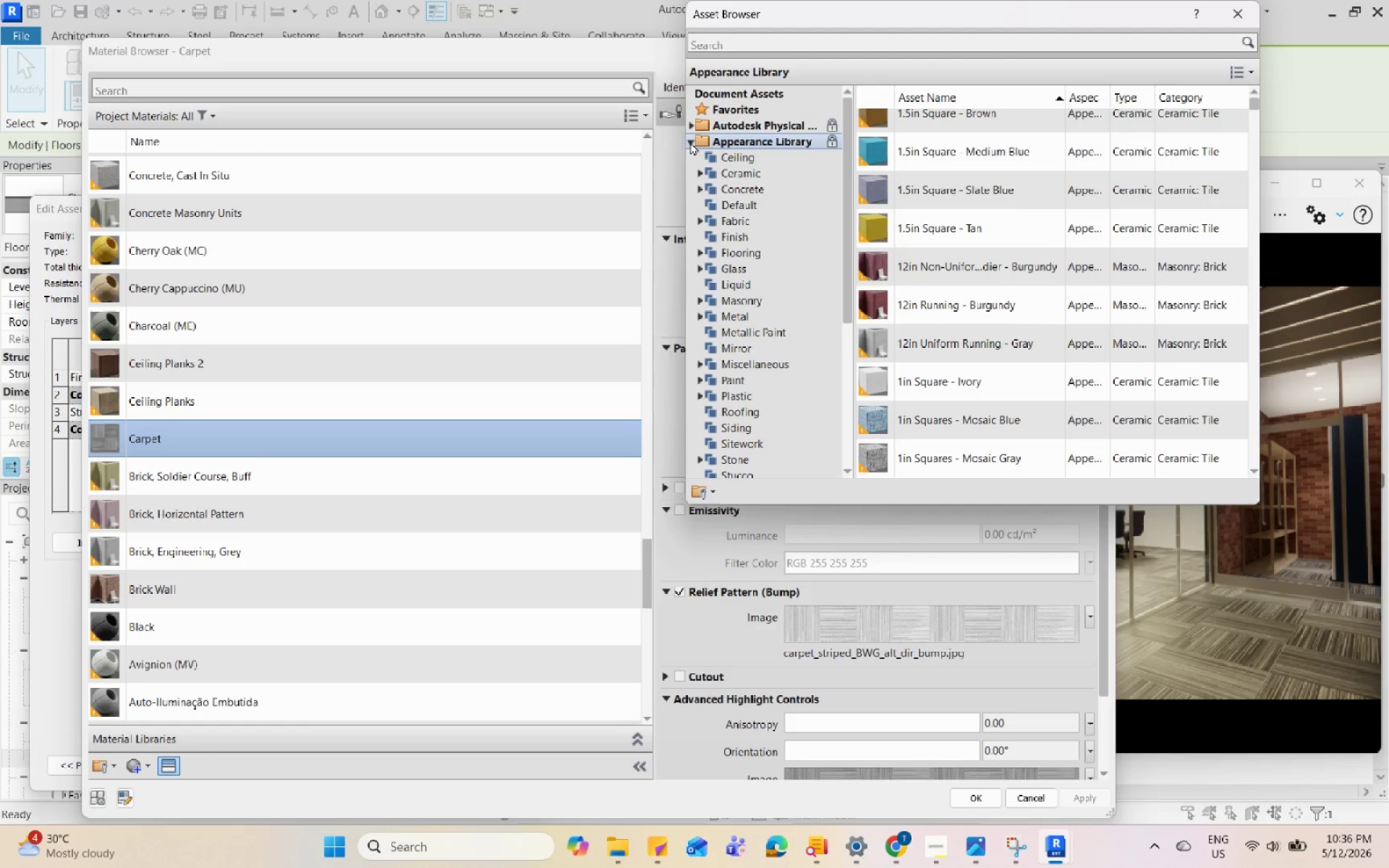 
wait(48.92)
 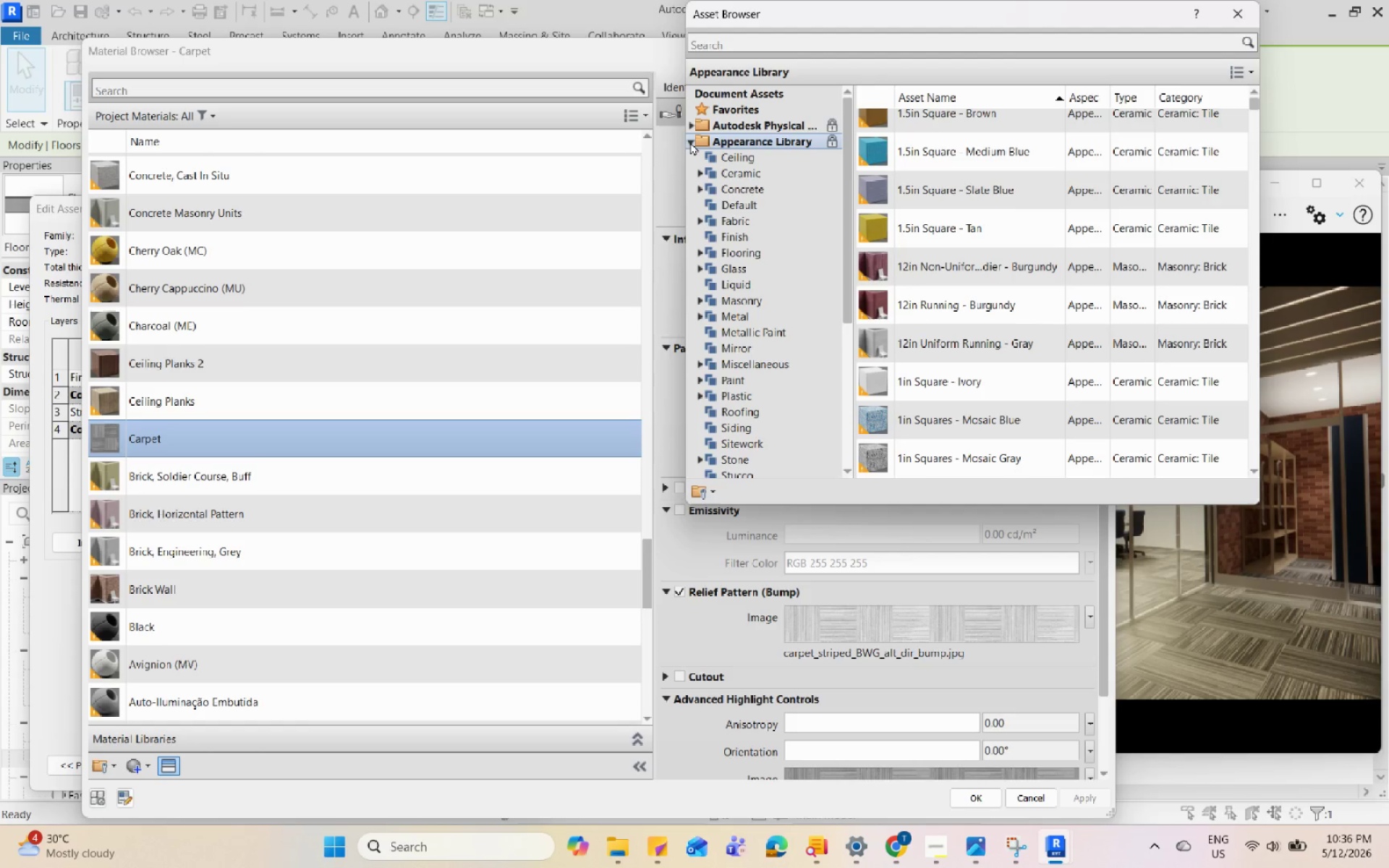 
left_click([1225, 10])
 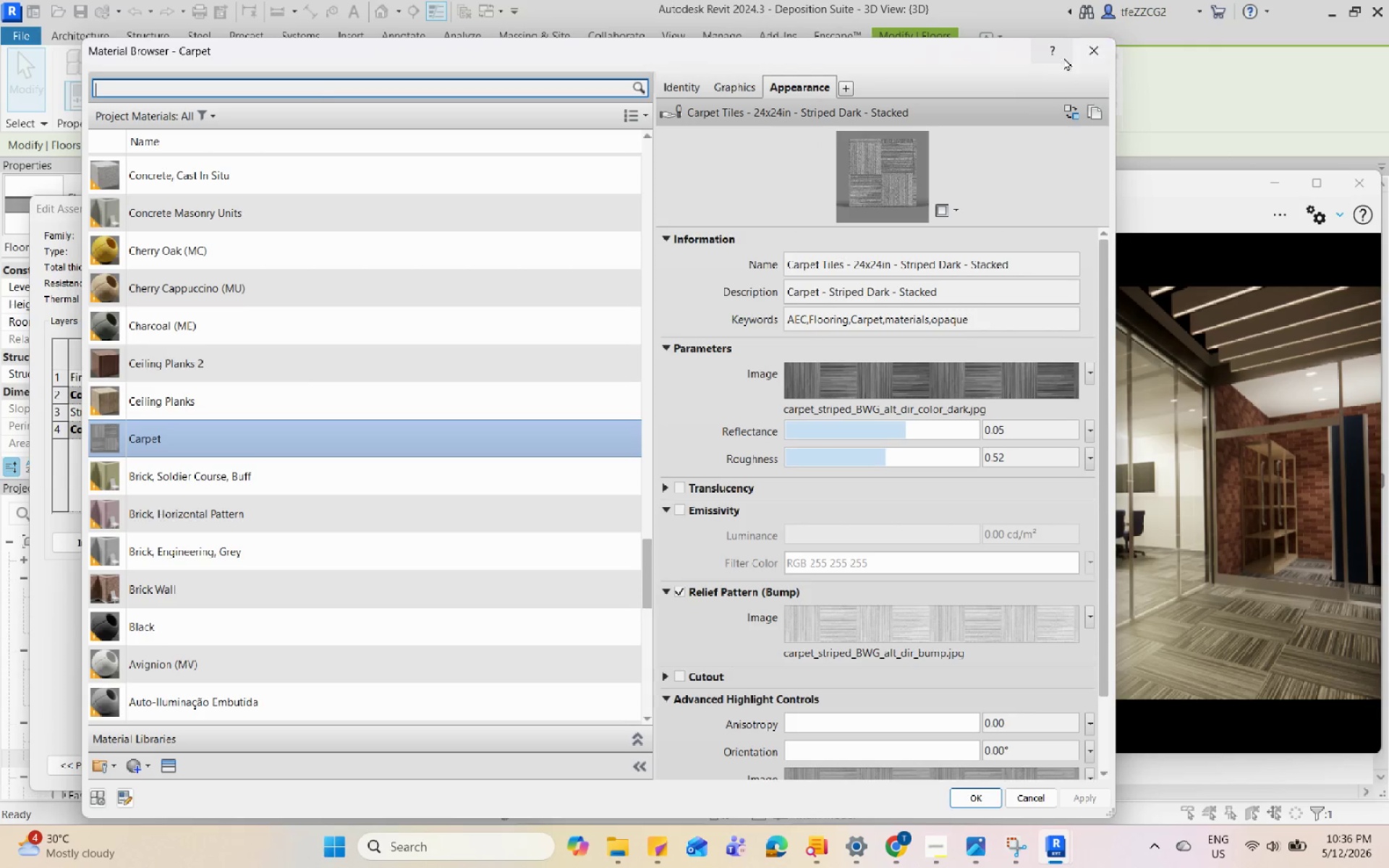 
left_click([1079, 56])
 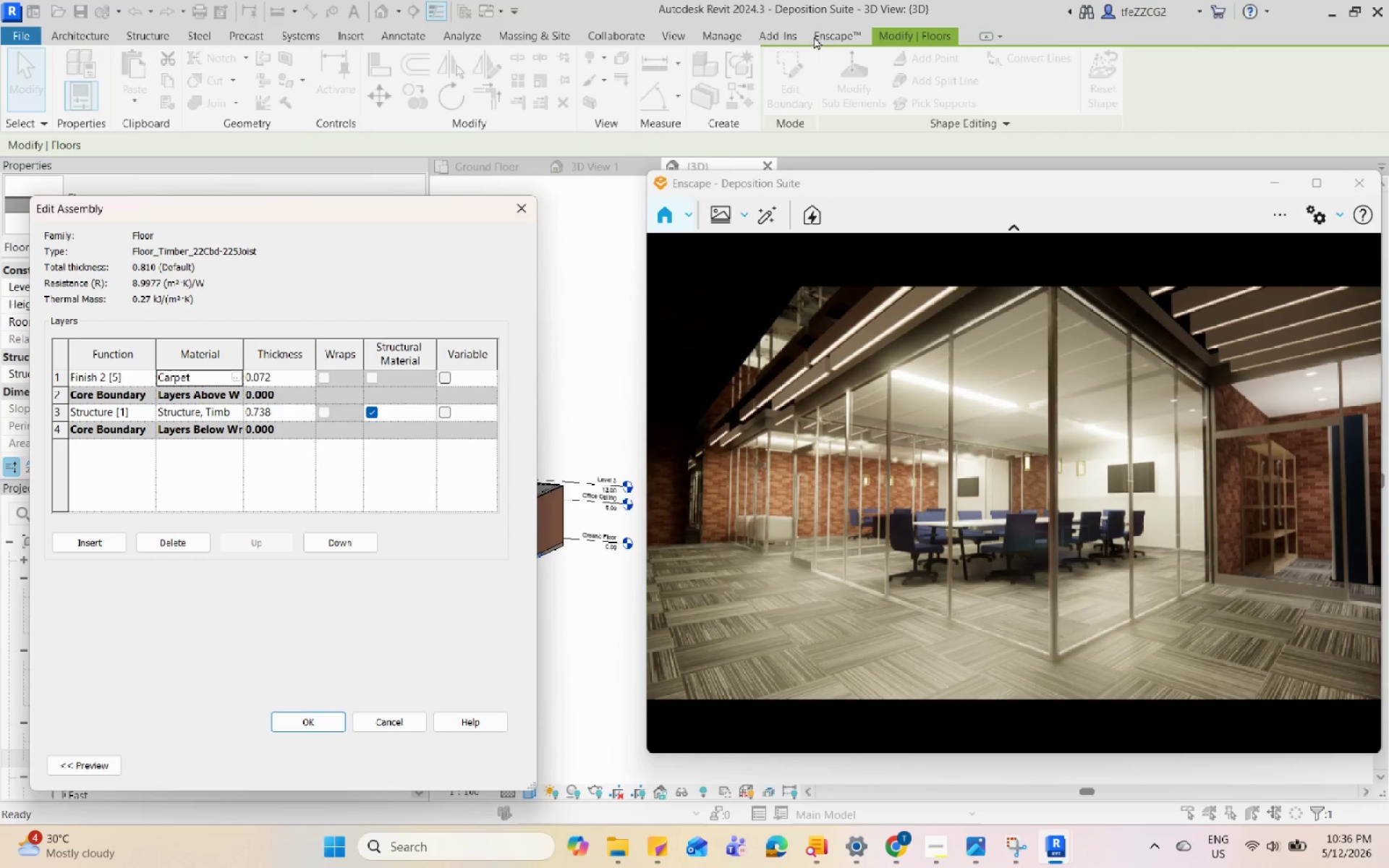 
left_click([834, 35])
 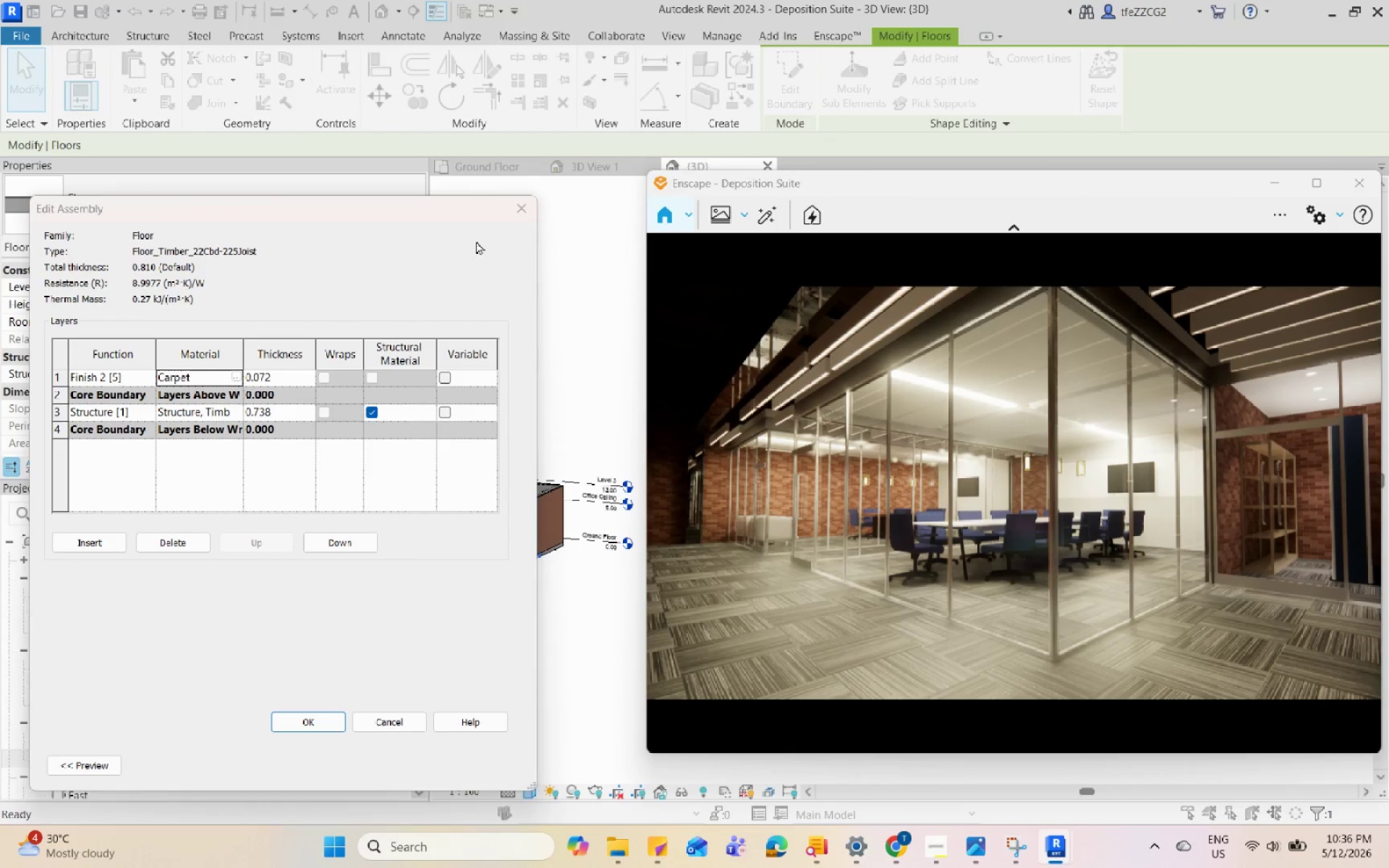 
left_click_drag(start_coordinate=[509, 213], to_coordinate=[513, 210])
 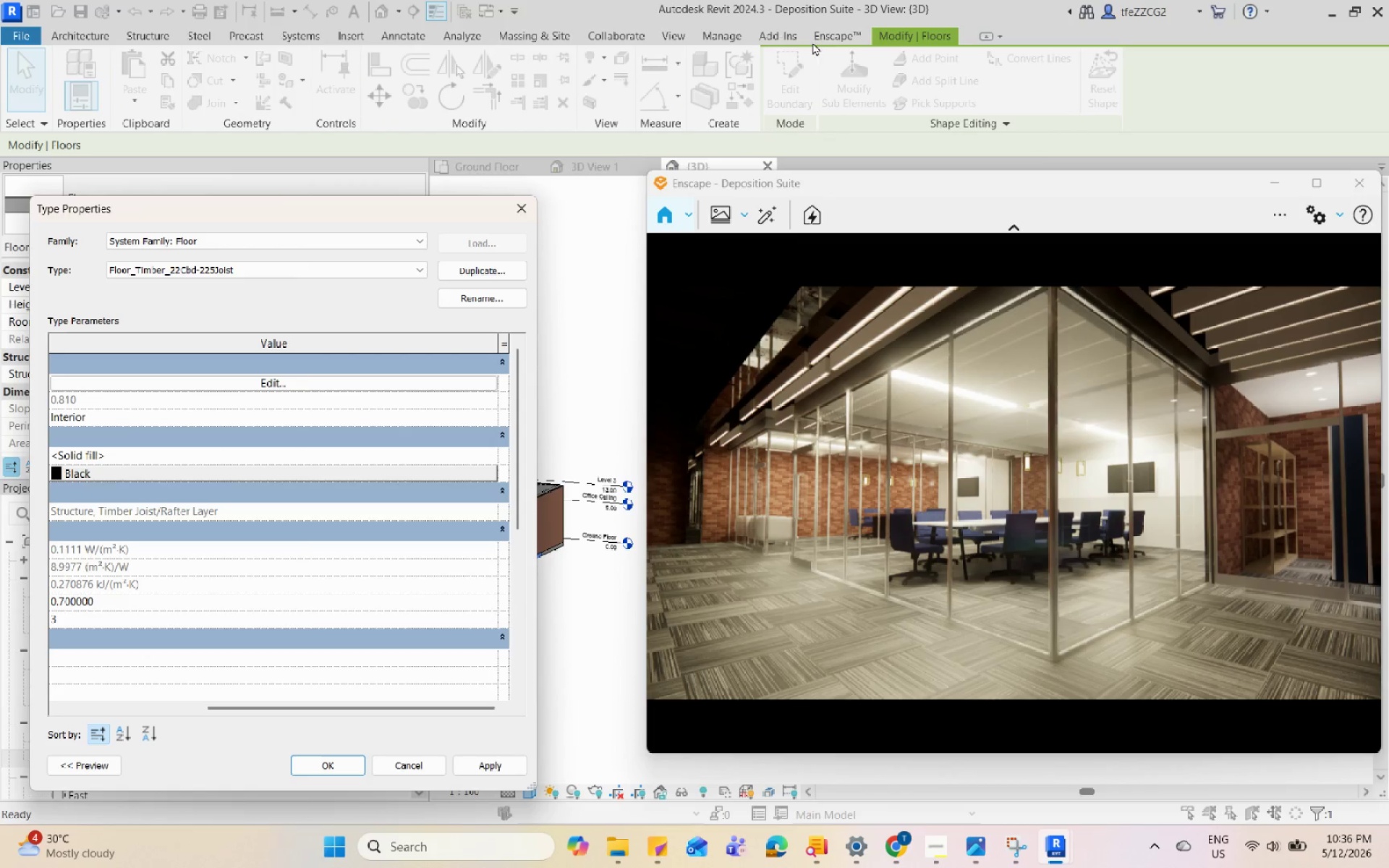 
left_click([831, 26])
 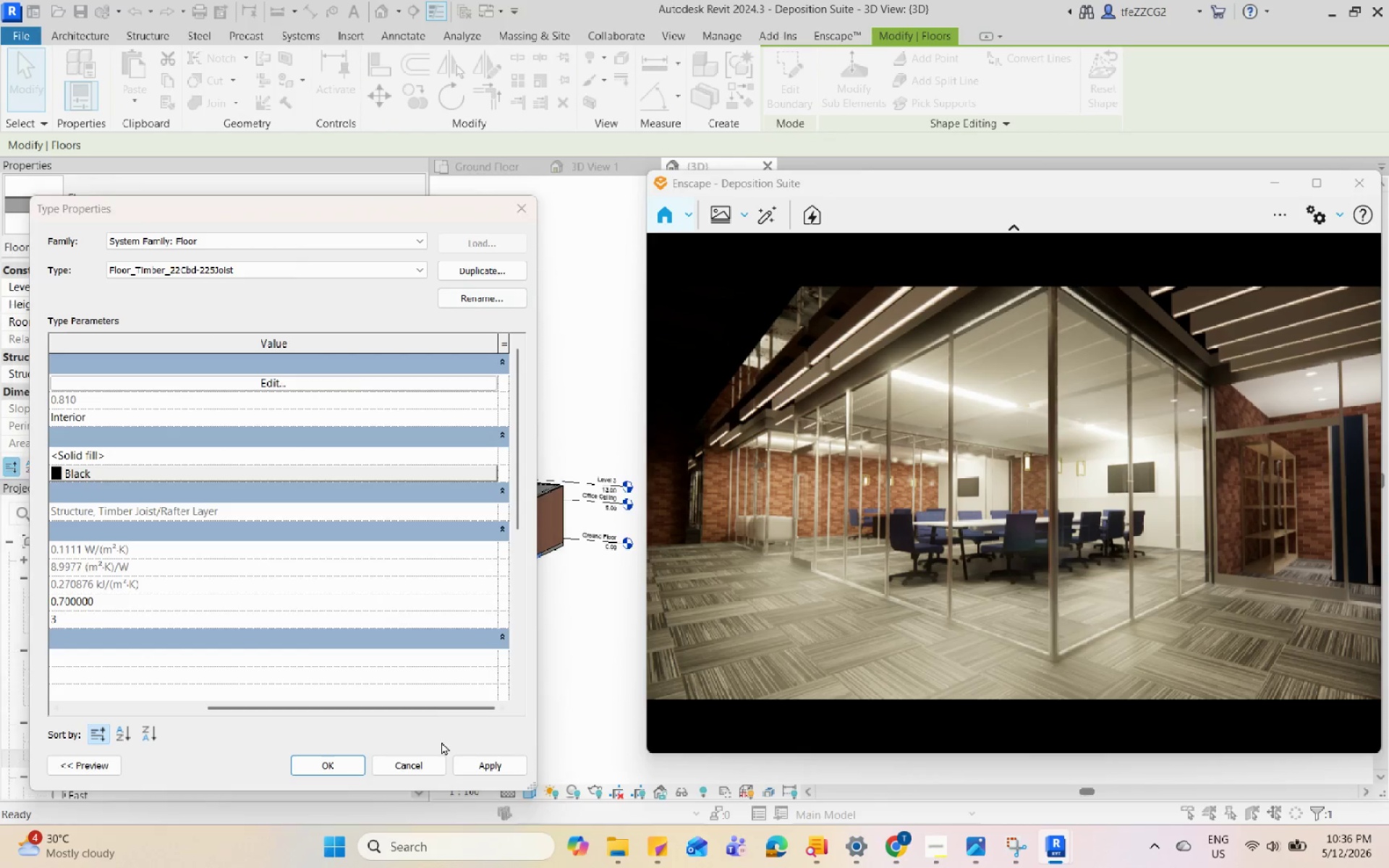 
left_click([426, 760])
 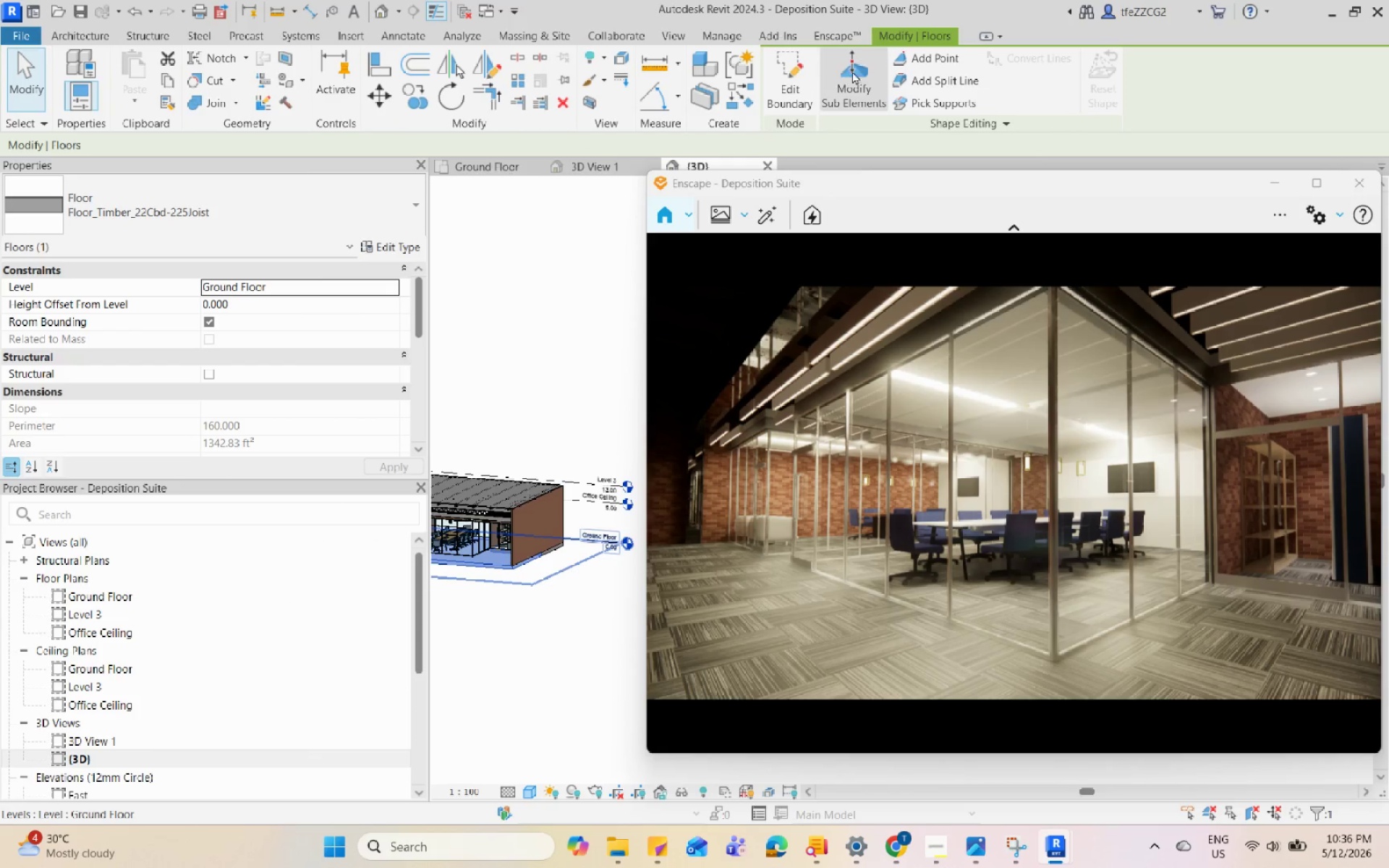 
left_click([842, 38])
 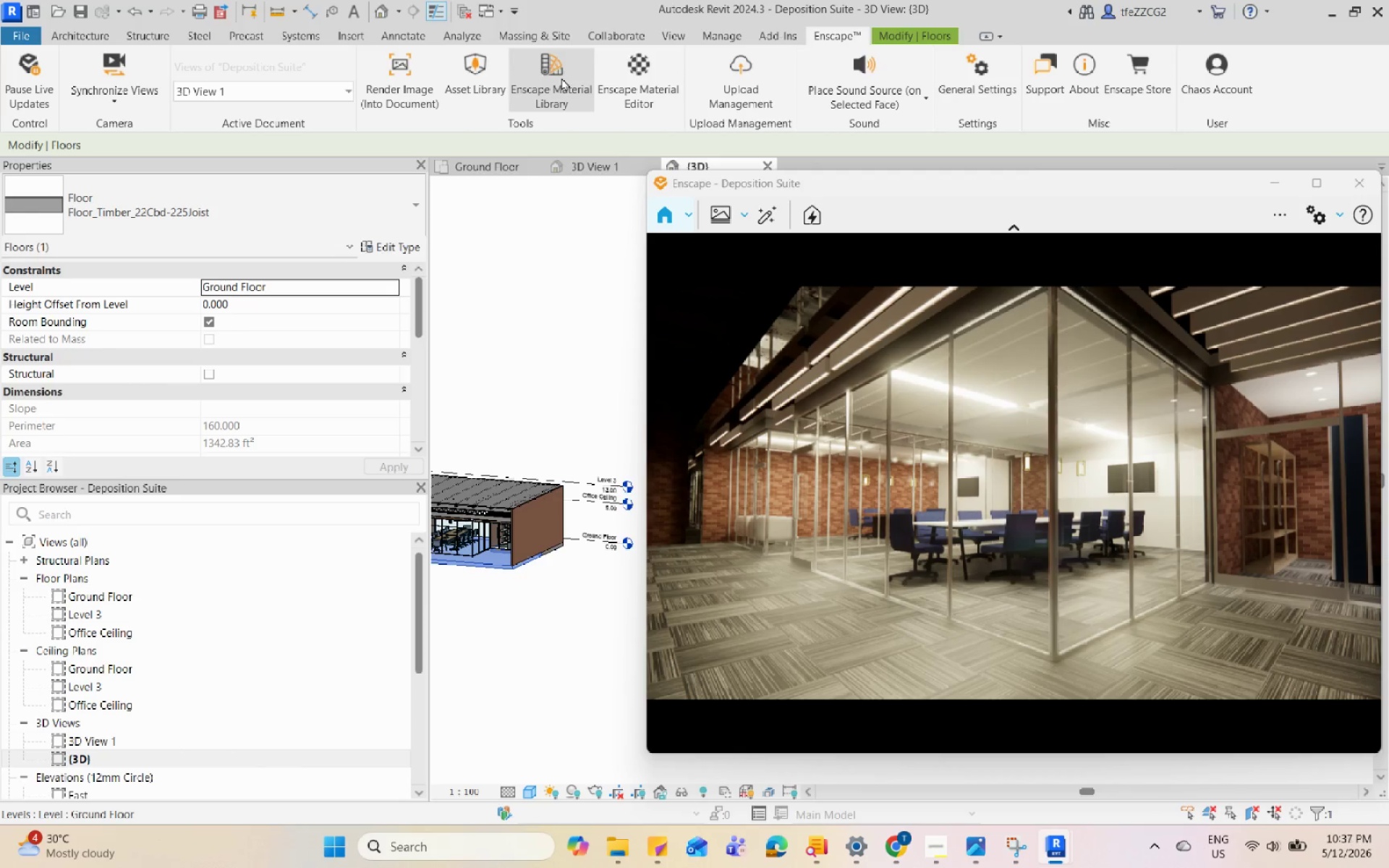 
left_click([561, 77])
 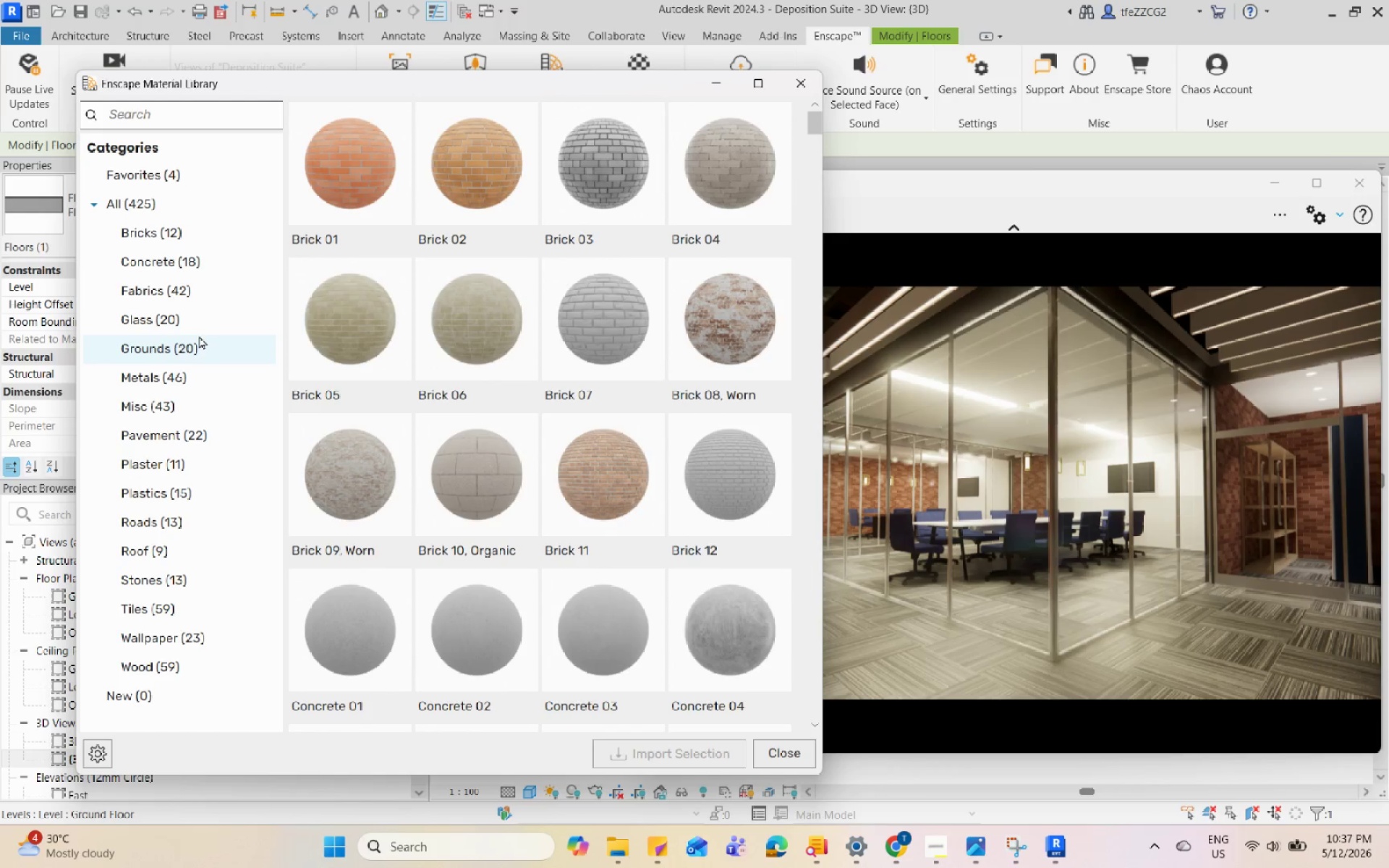 
left_click([192, 398])
 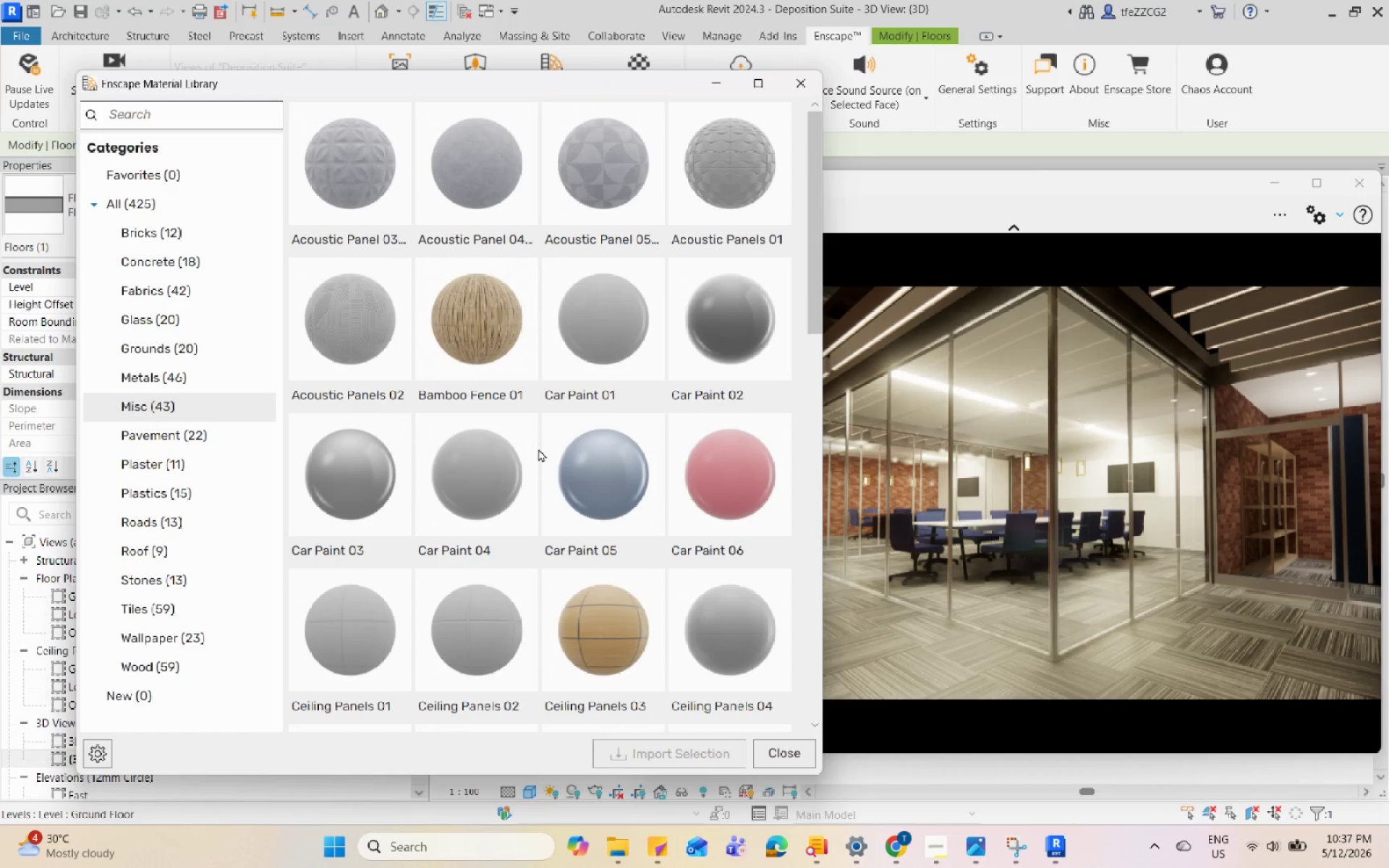 
scroll: coordinate [538, 446], scroll_direction: down, amount: 4.0
 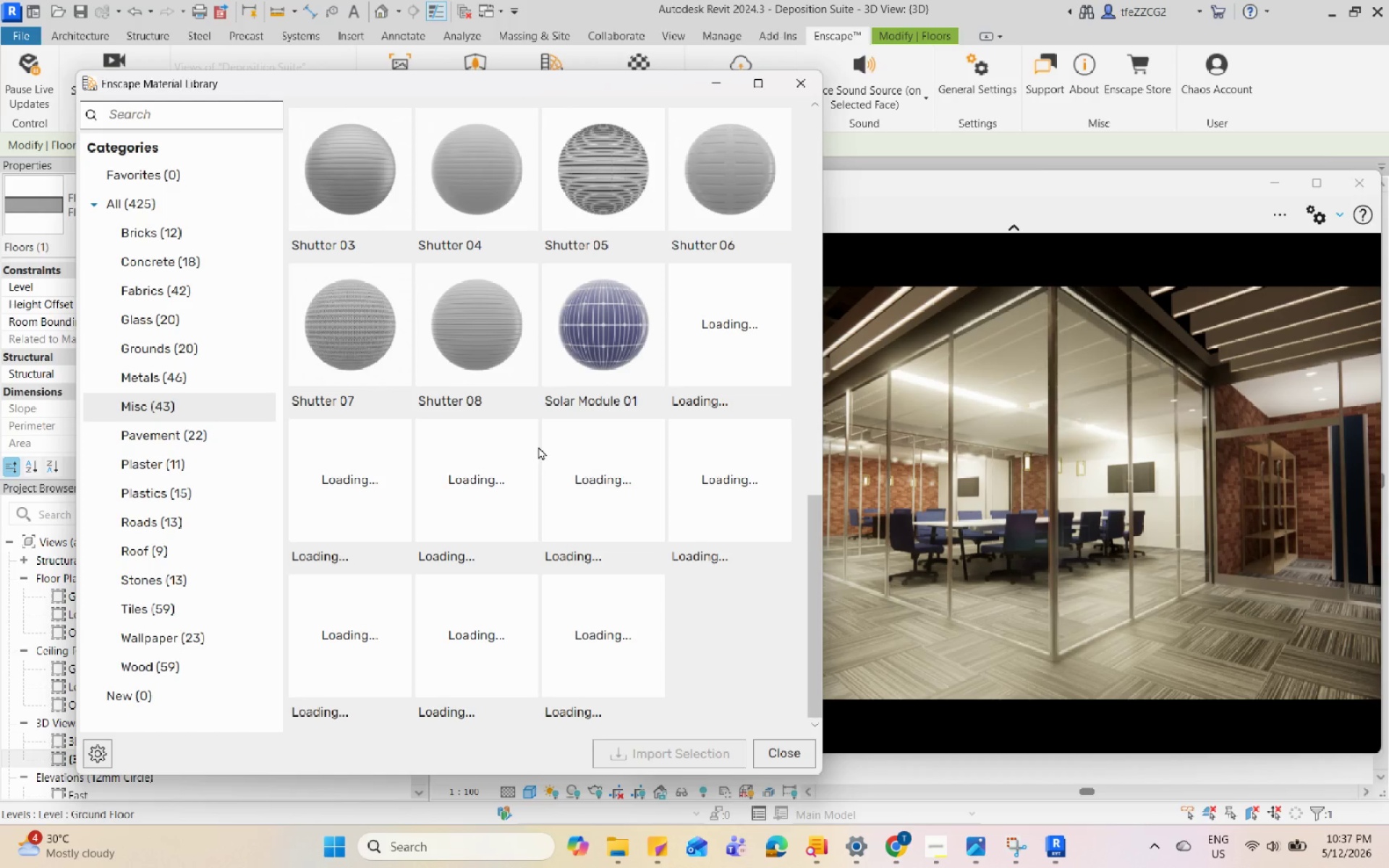 
left_click([170, 121])
 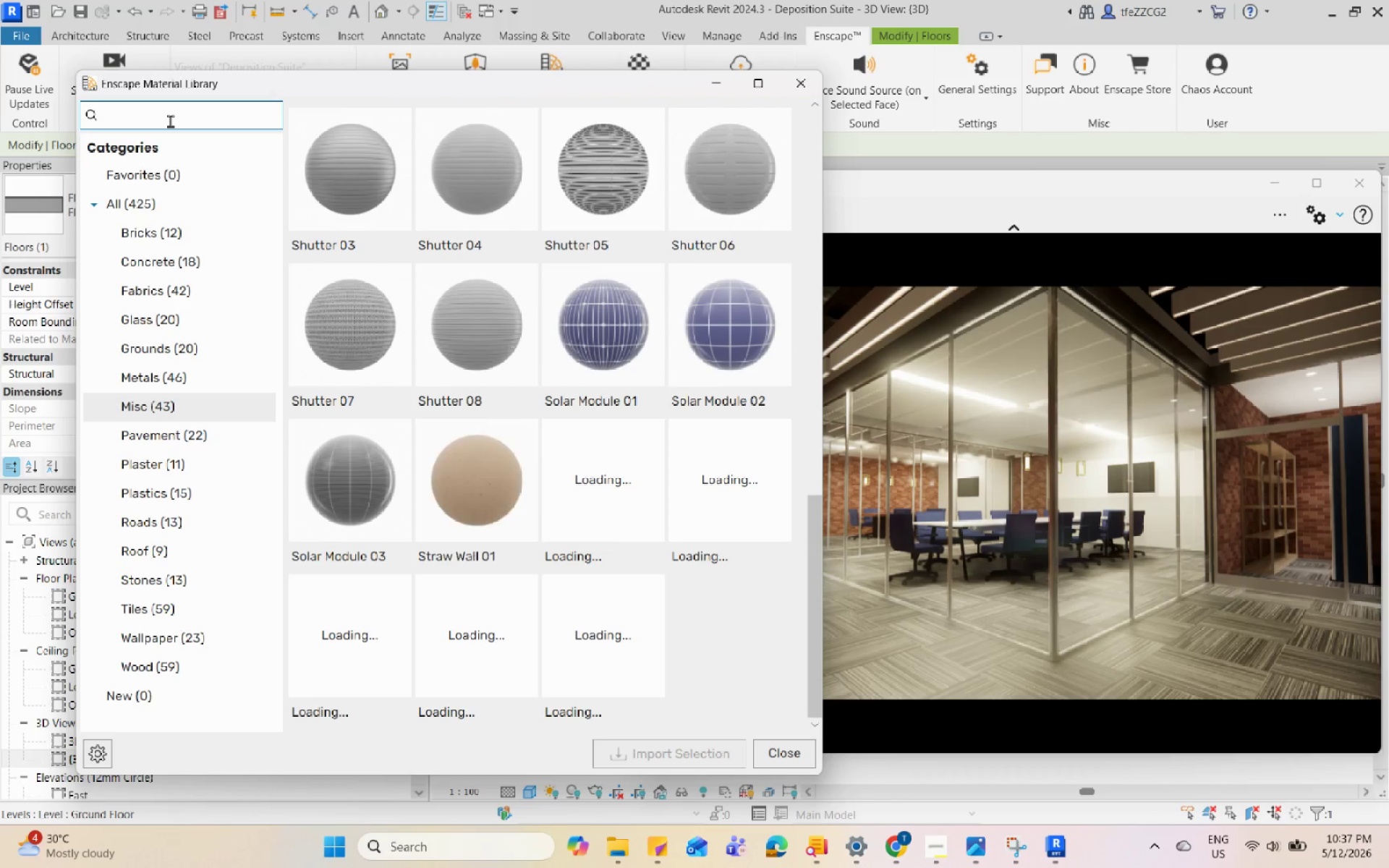 
type(carpet)
 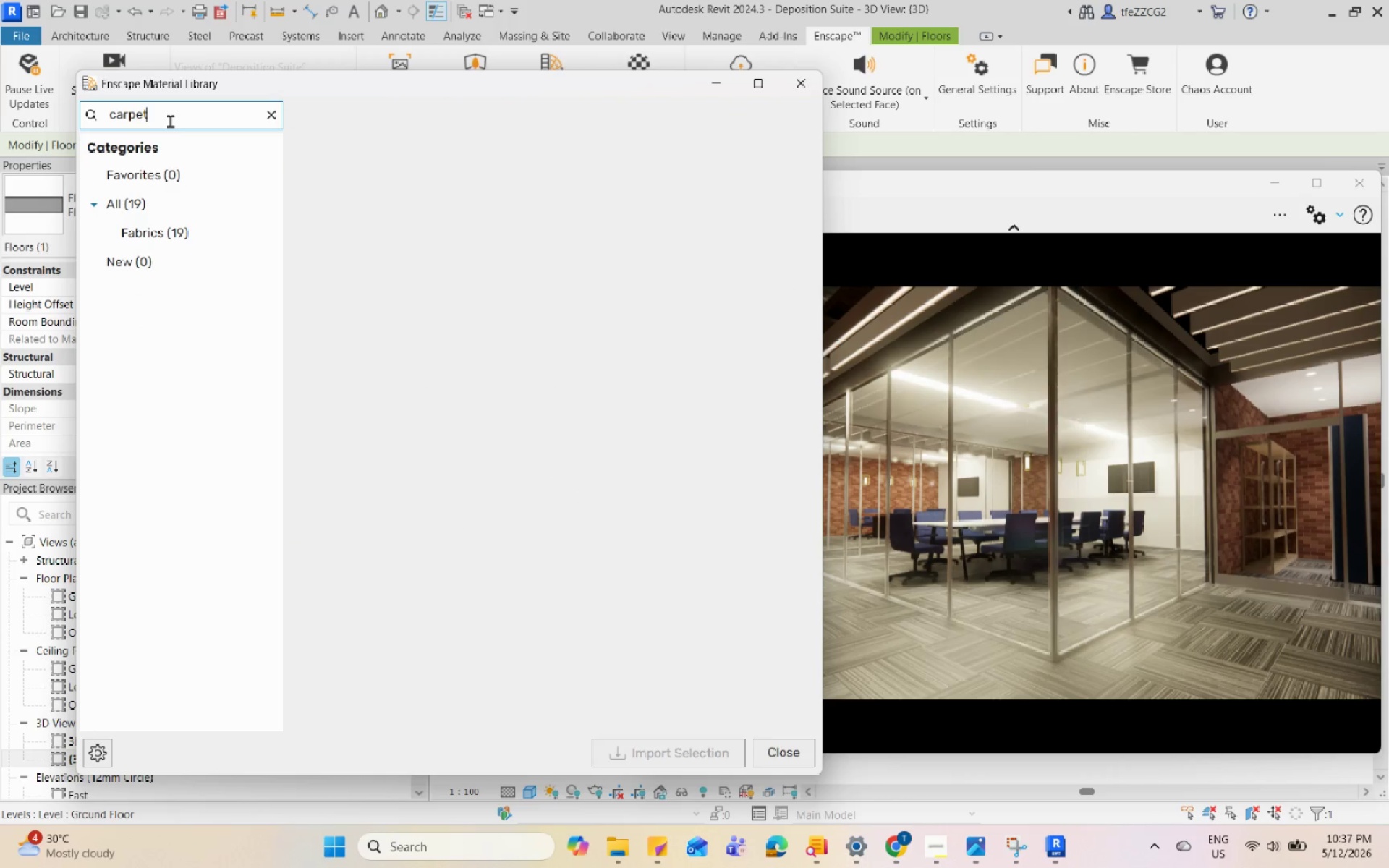 
left_click([179, 232])
 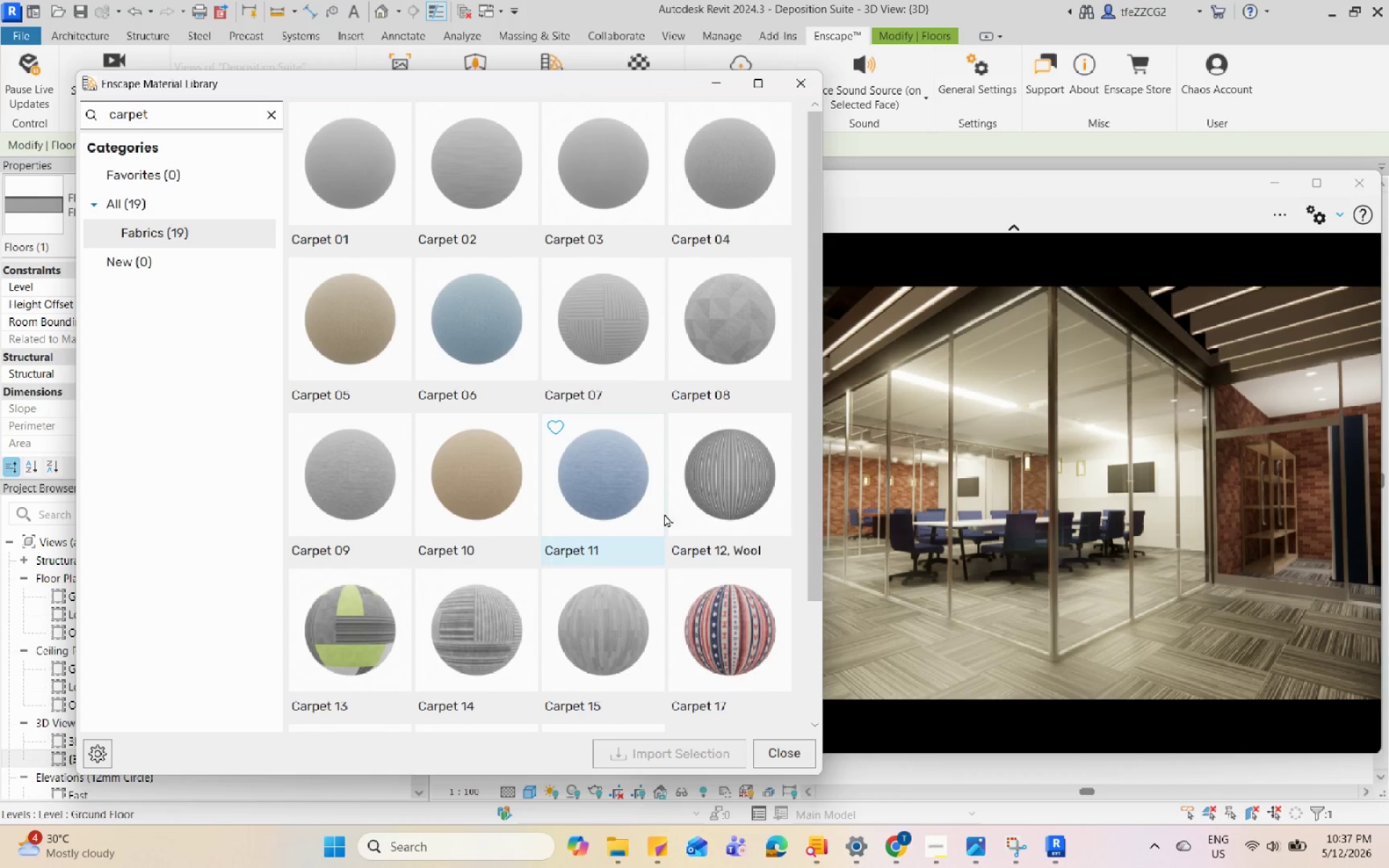 
left_click([483, 673])
 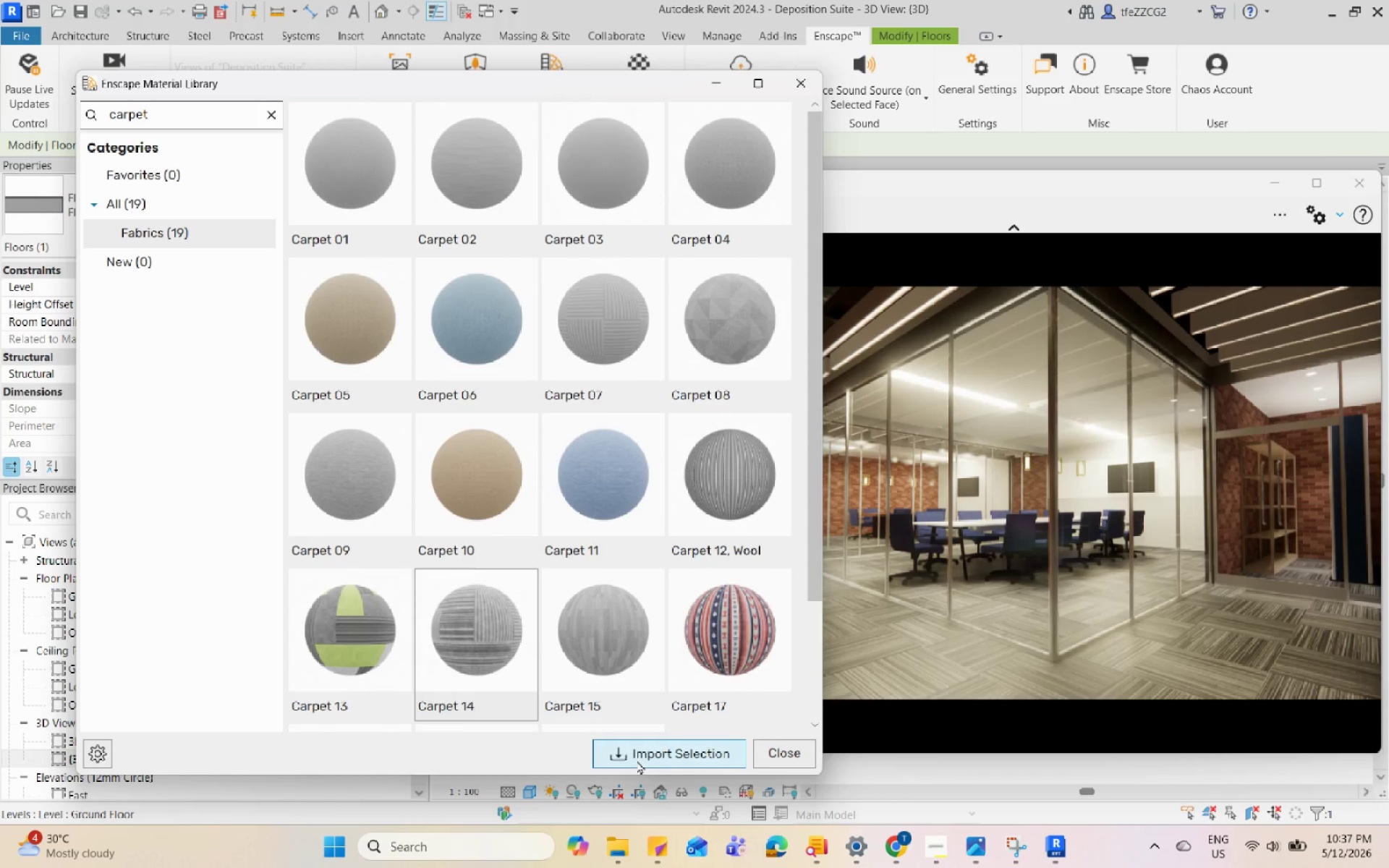 
left_click([635, 749])
 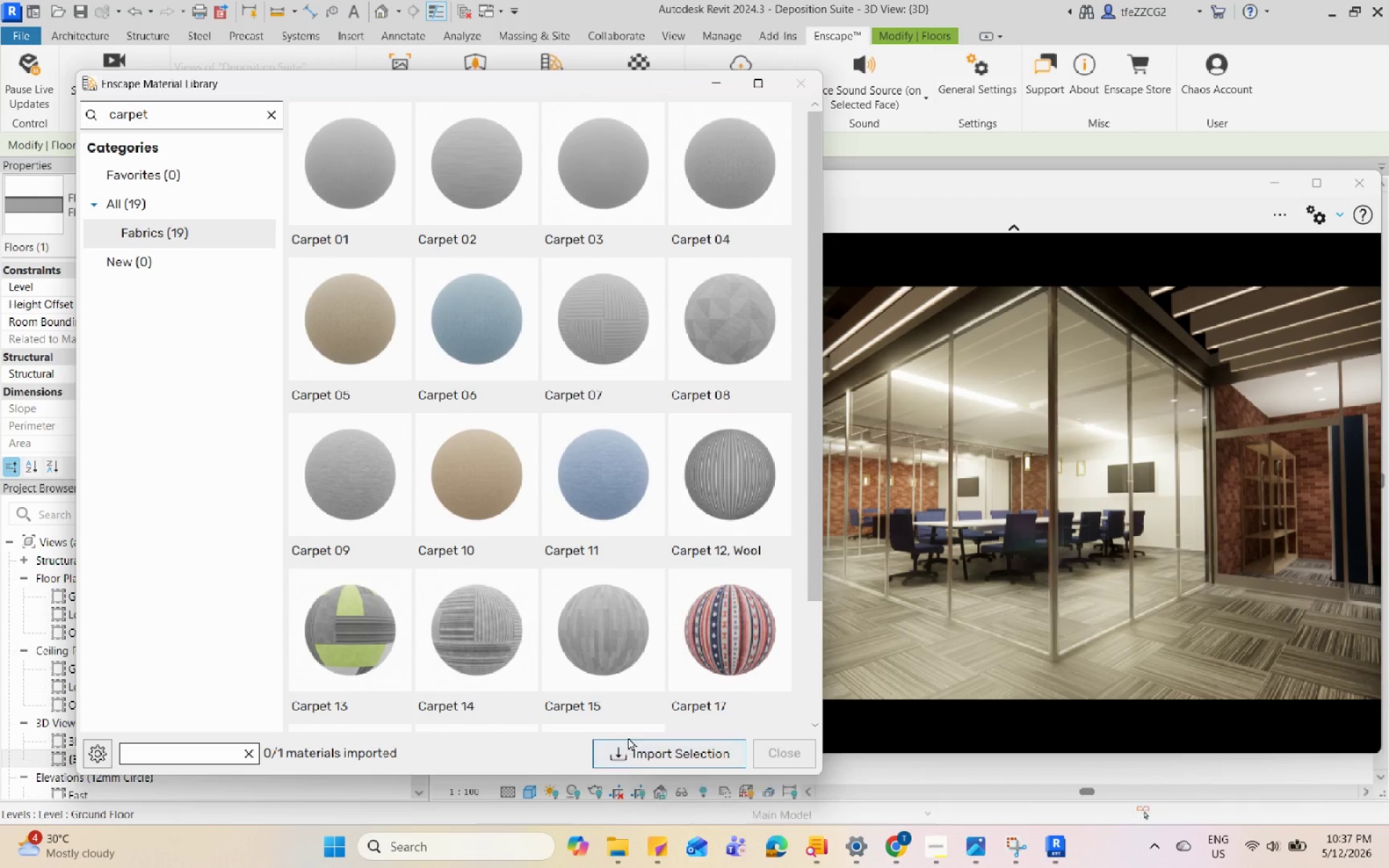 
mouse_move([706, 376])
 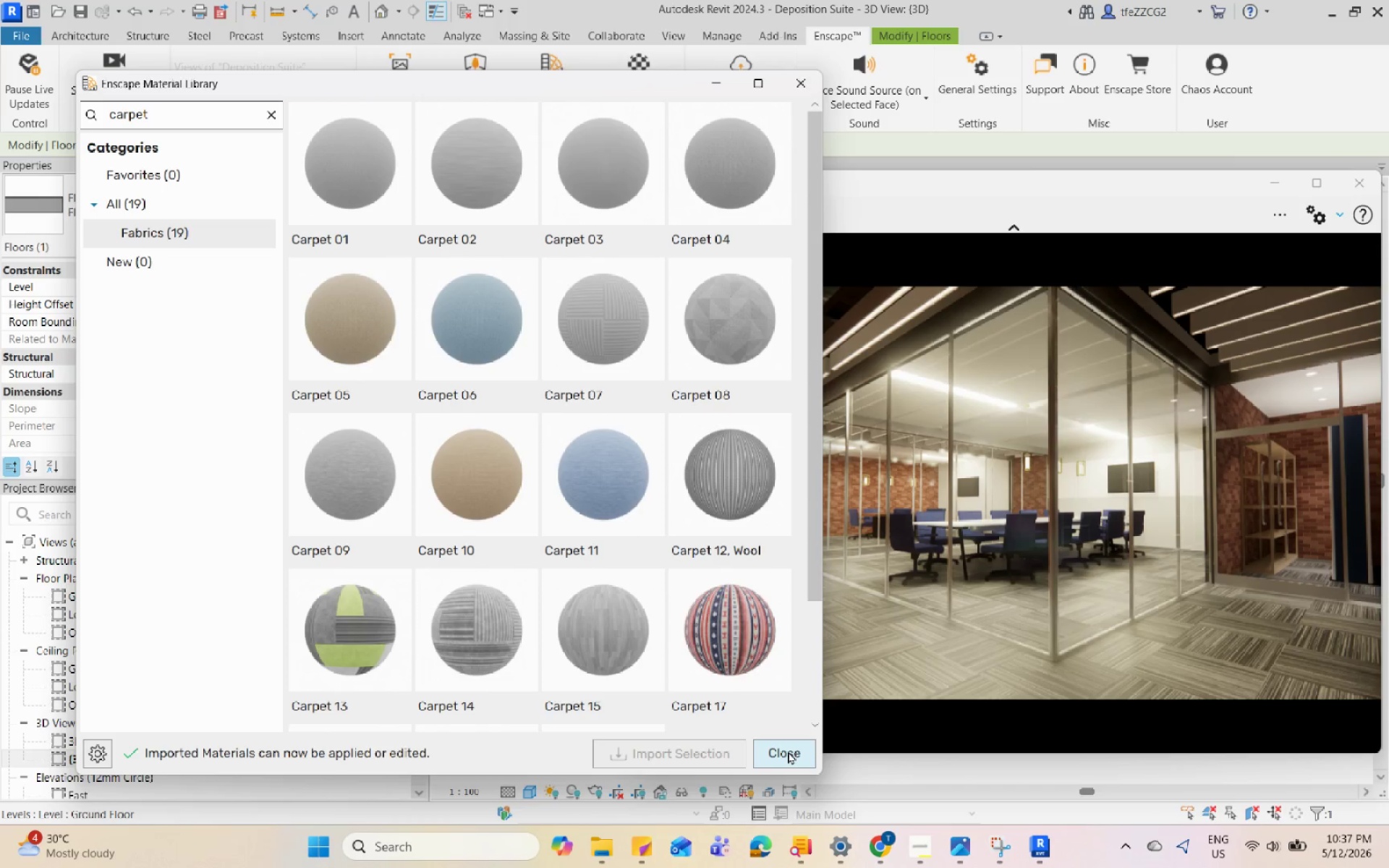 
left_click([788, 751])
 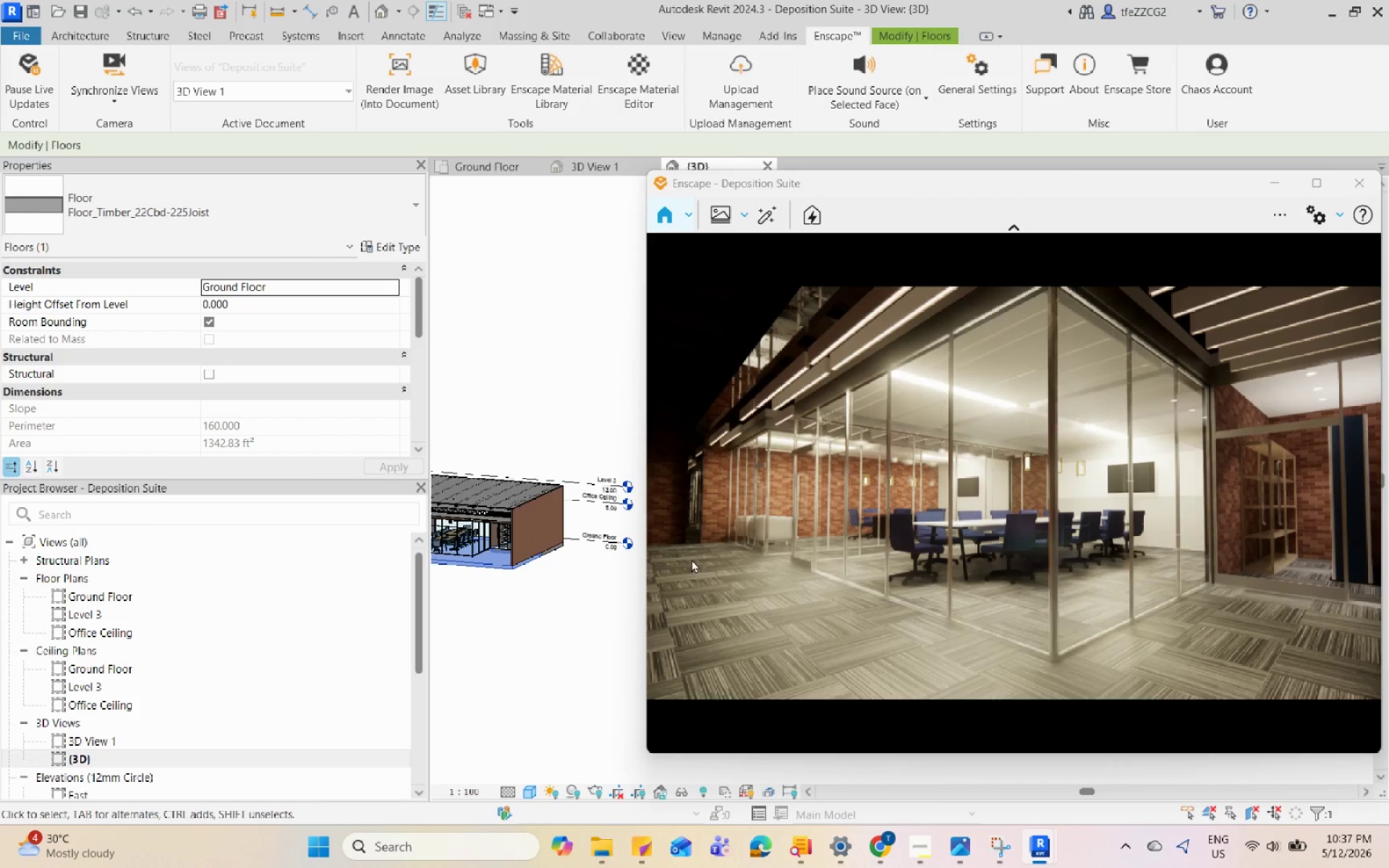 
left_click([412, 247])
 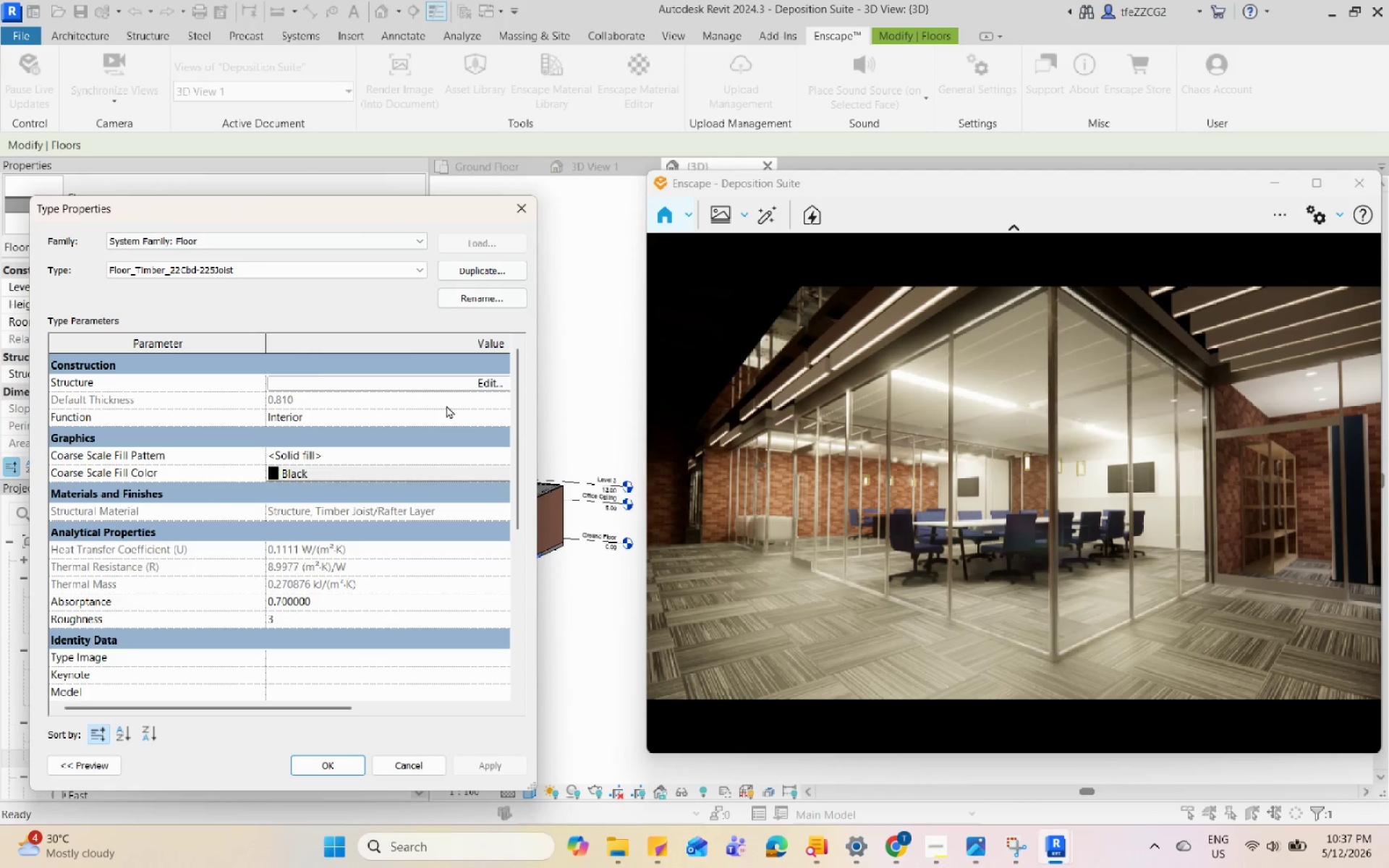 
left_click([467, 388])
 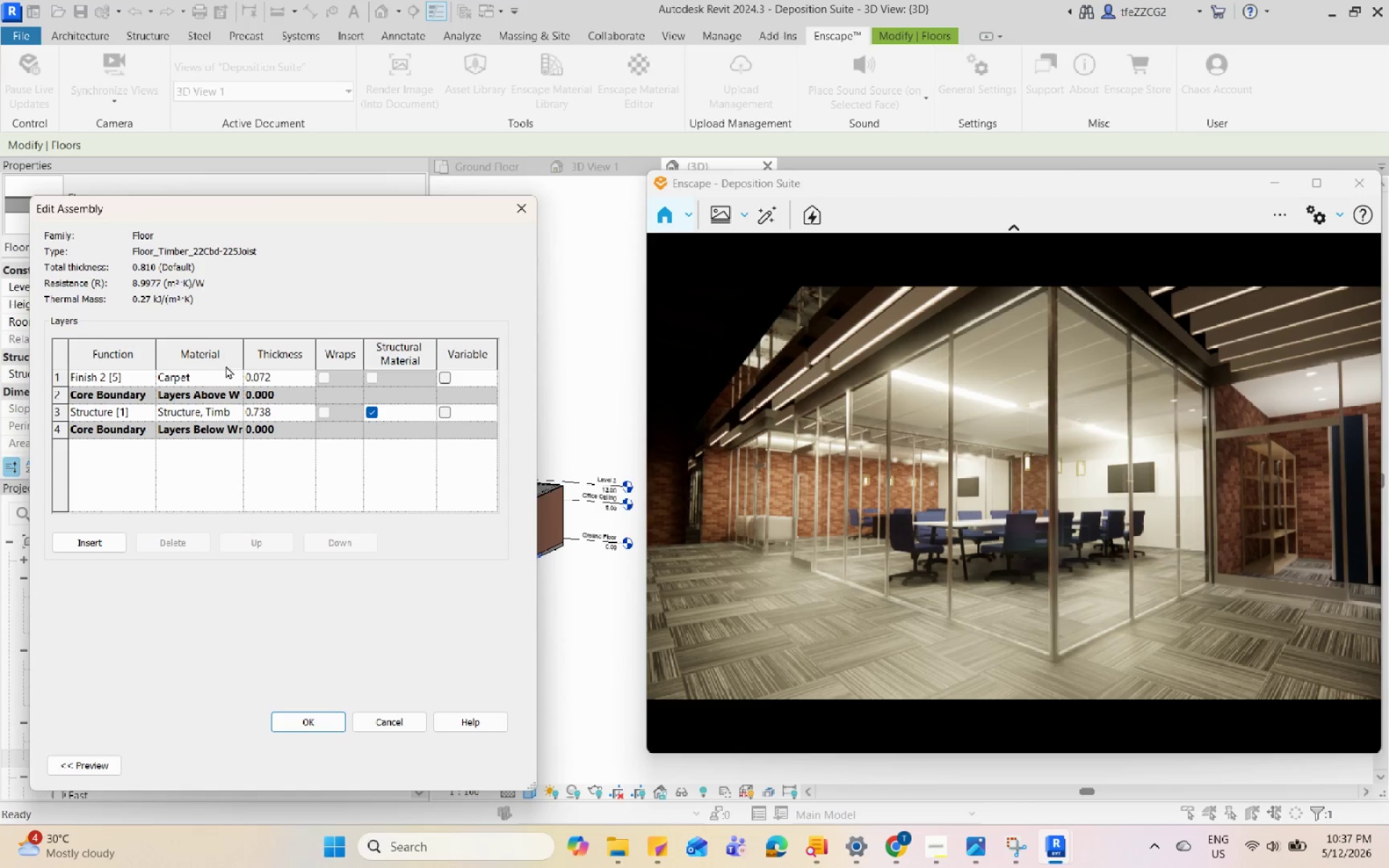 
left_click([239, 373])
 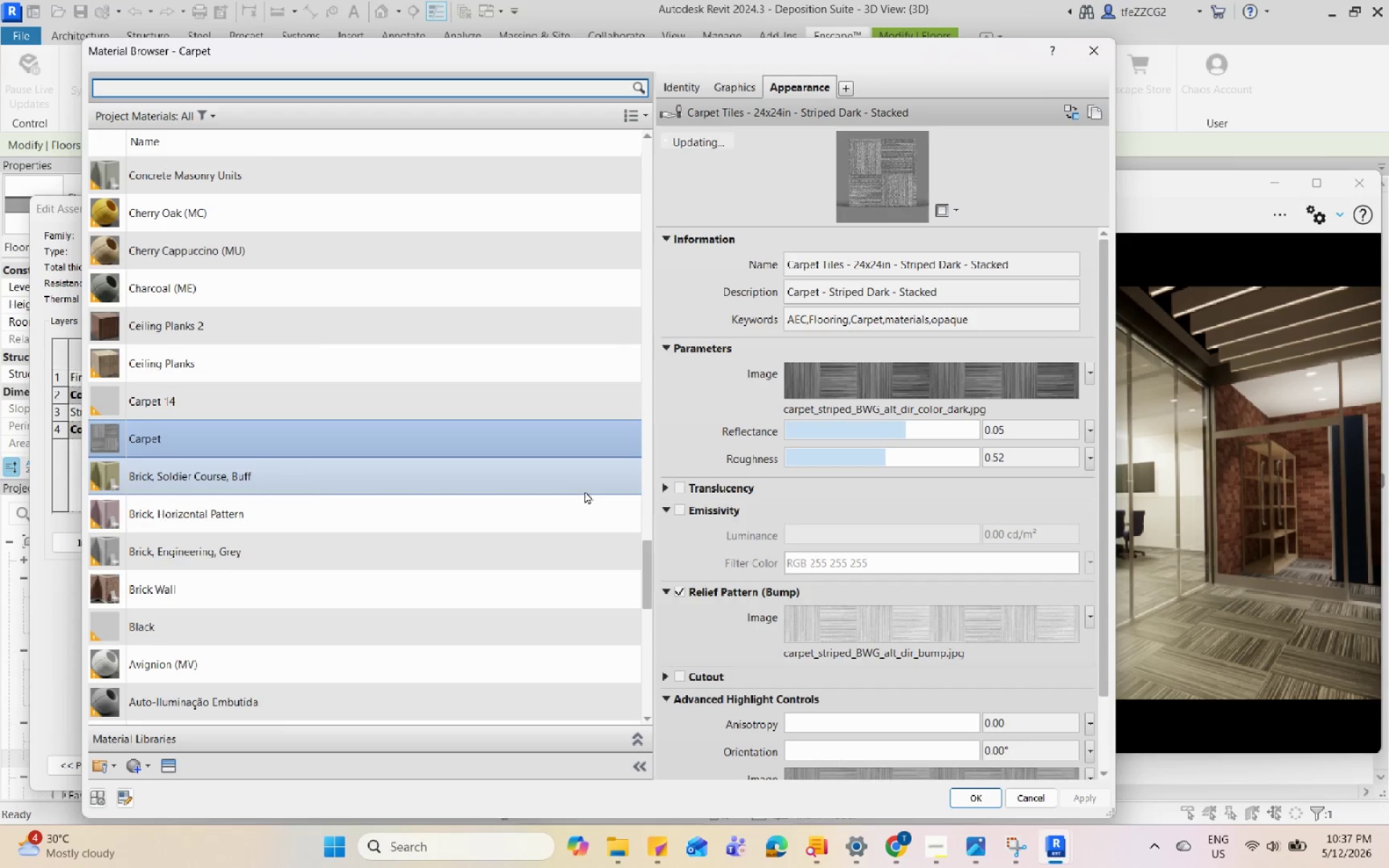 
left_click([449, 404])
 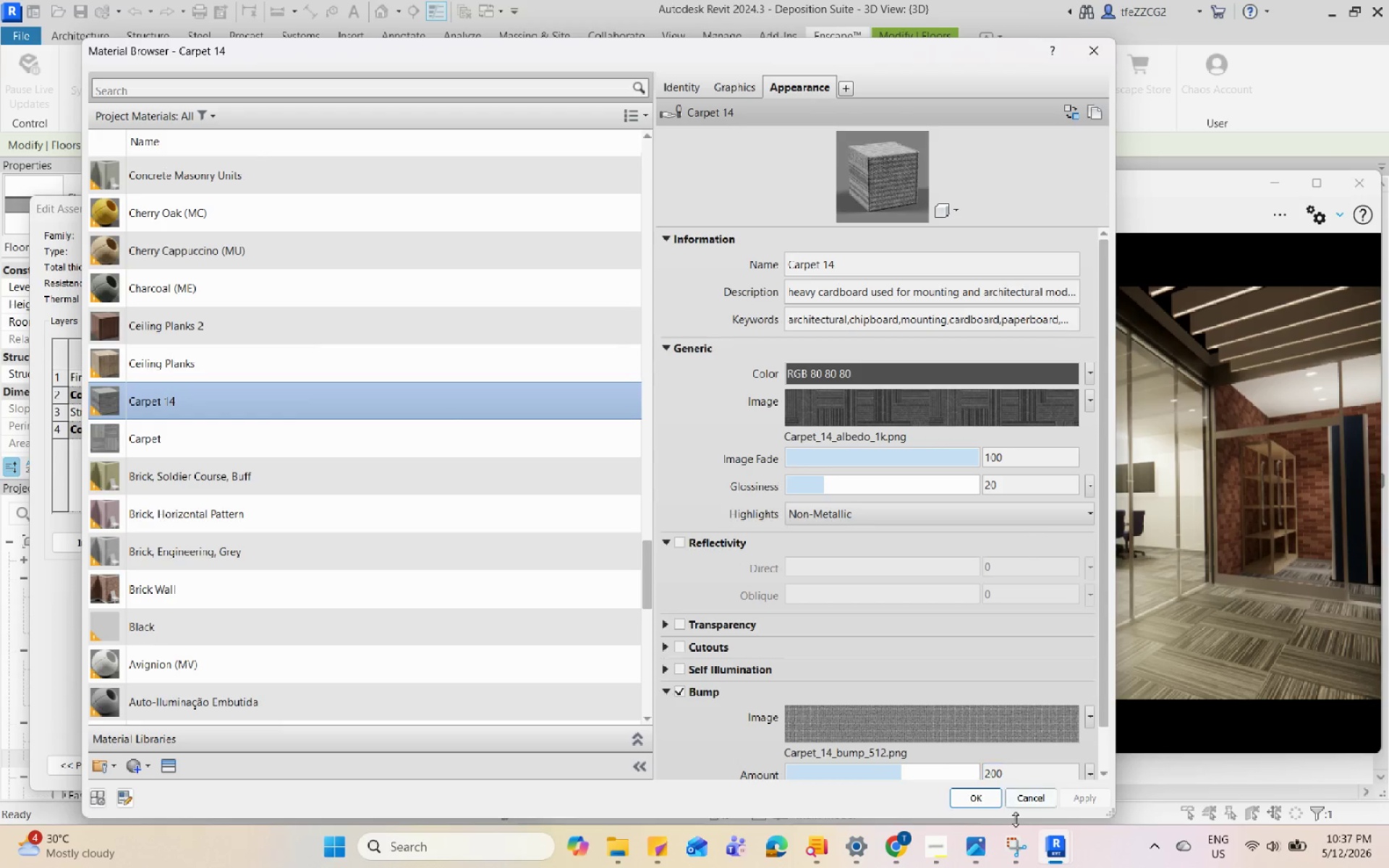 
left_click([956, 799])
 